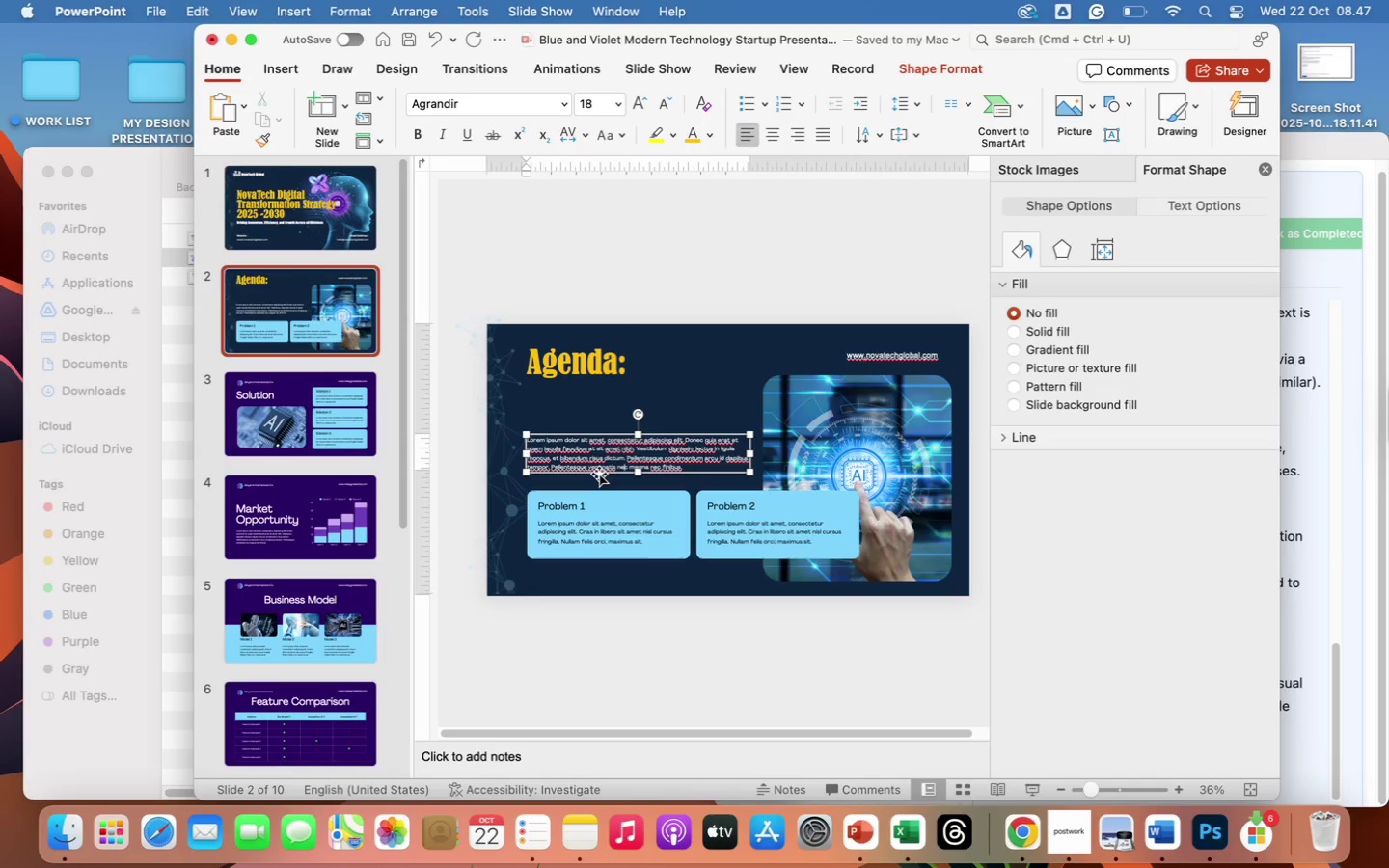 
left_click([599, 474])
 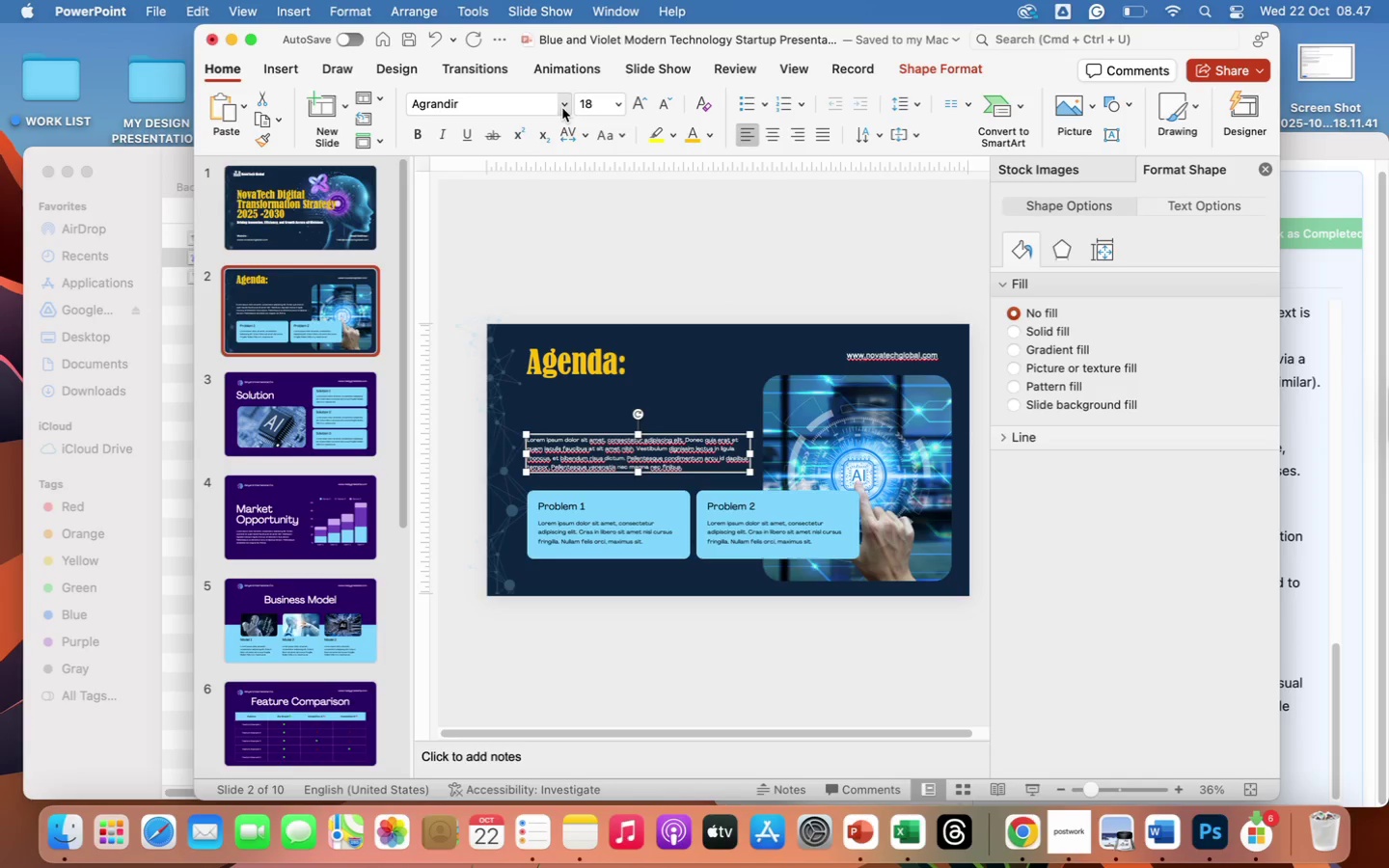 
left_click([561, 104])
 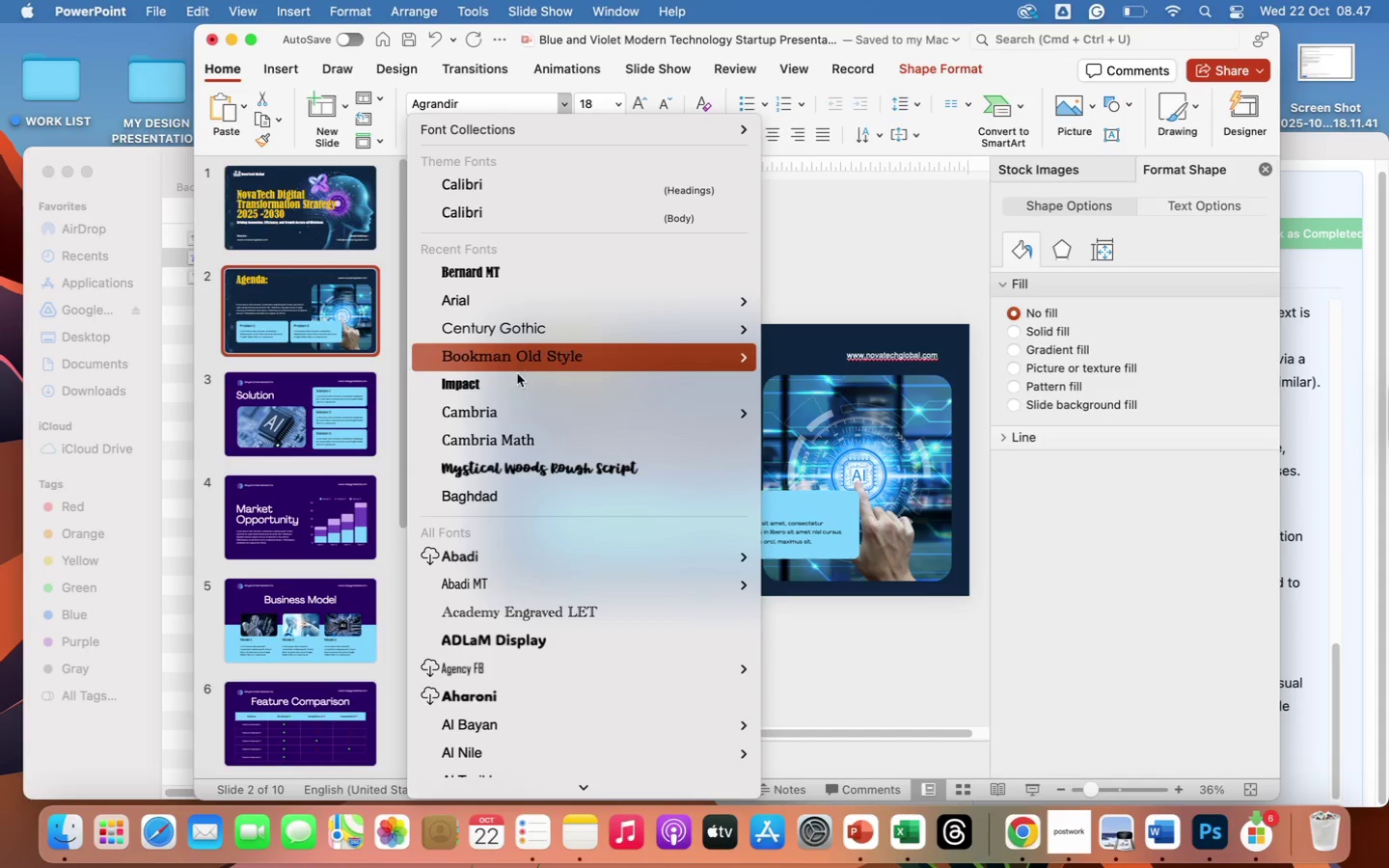 
left_click([509, 394])
 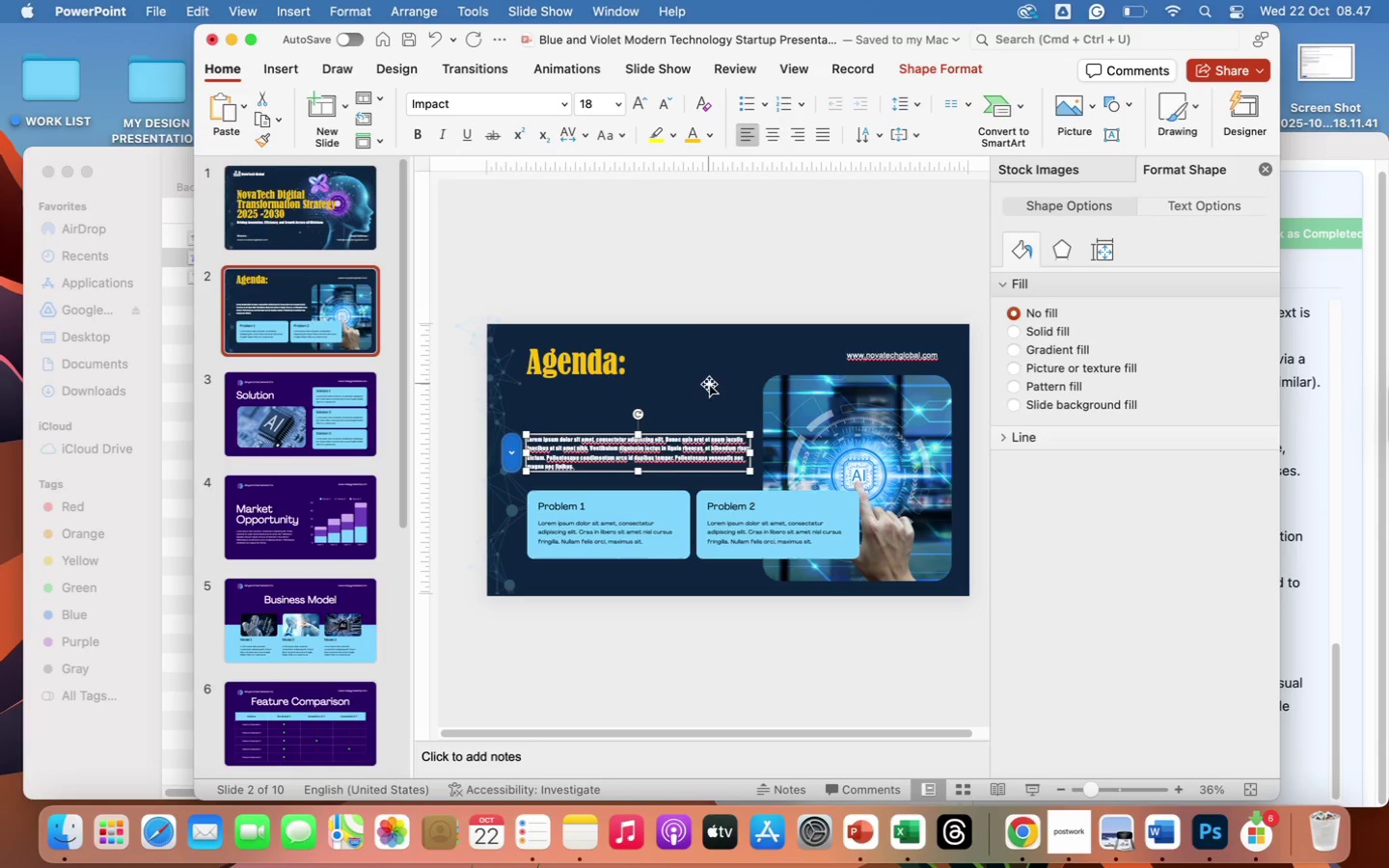 
left_click([618, 97])
 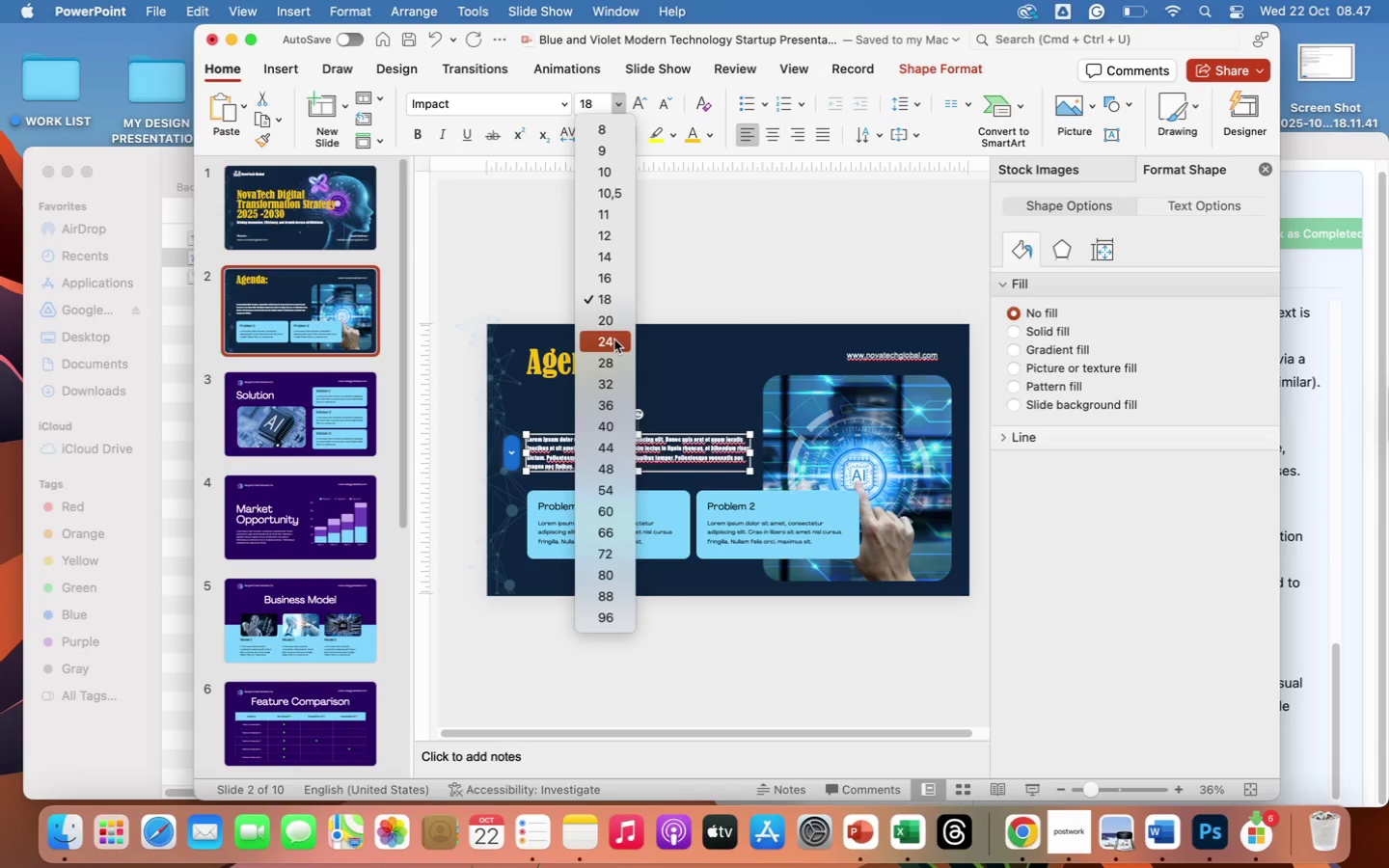 
left_click([614, 339])
 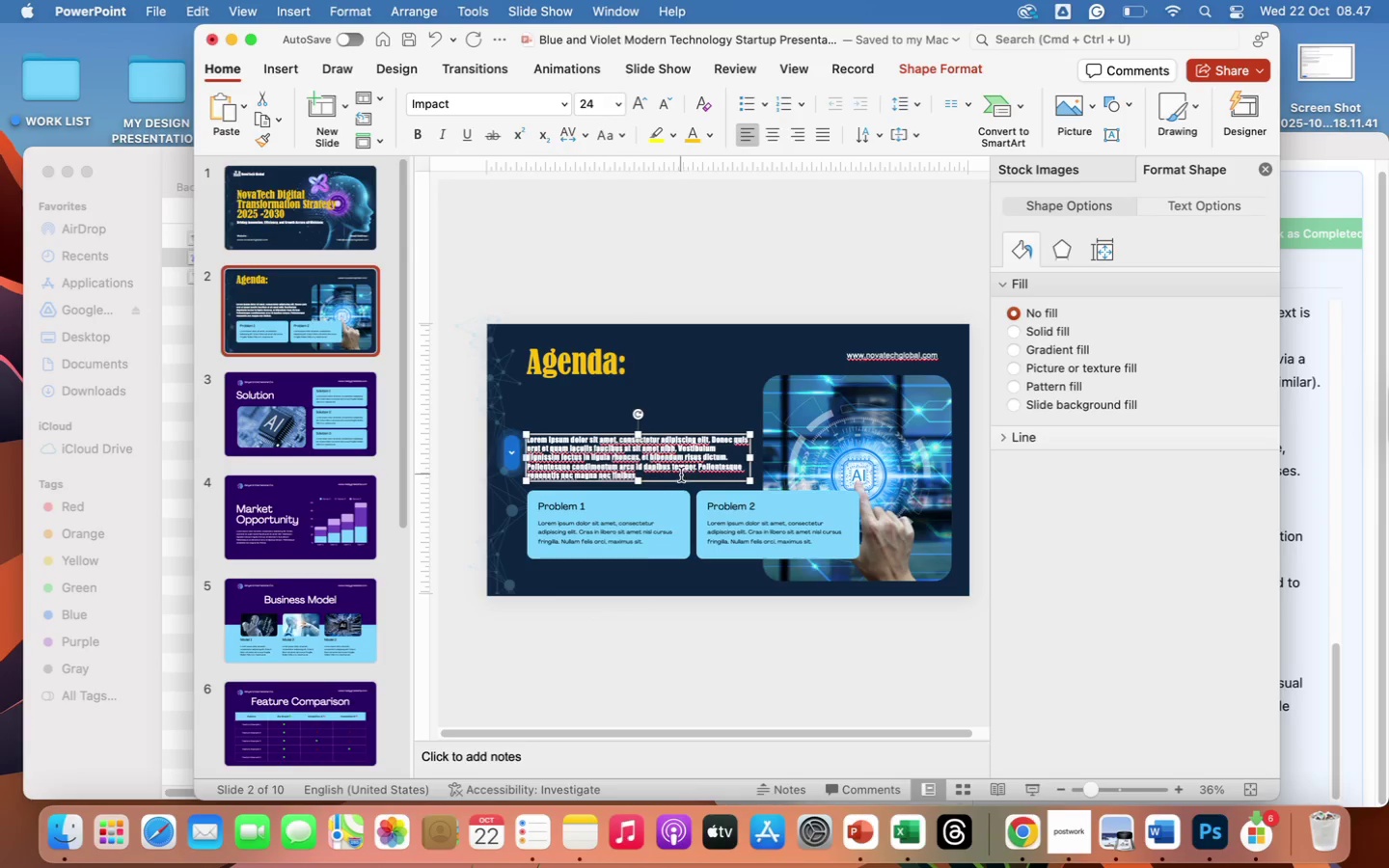 
wait(5.82)
 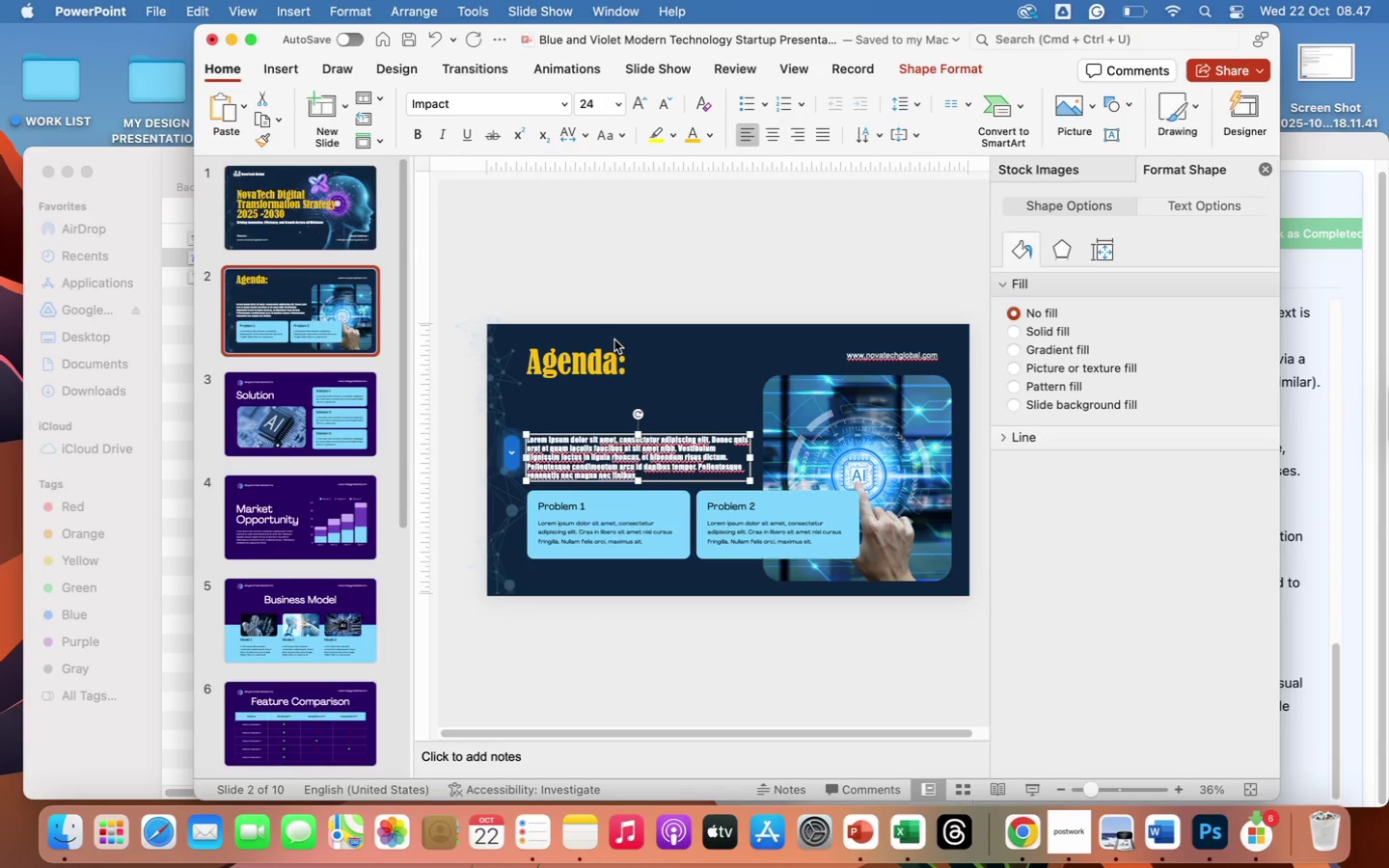 
left_click([657, 477])
 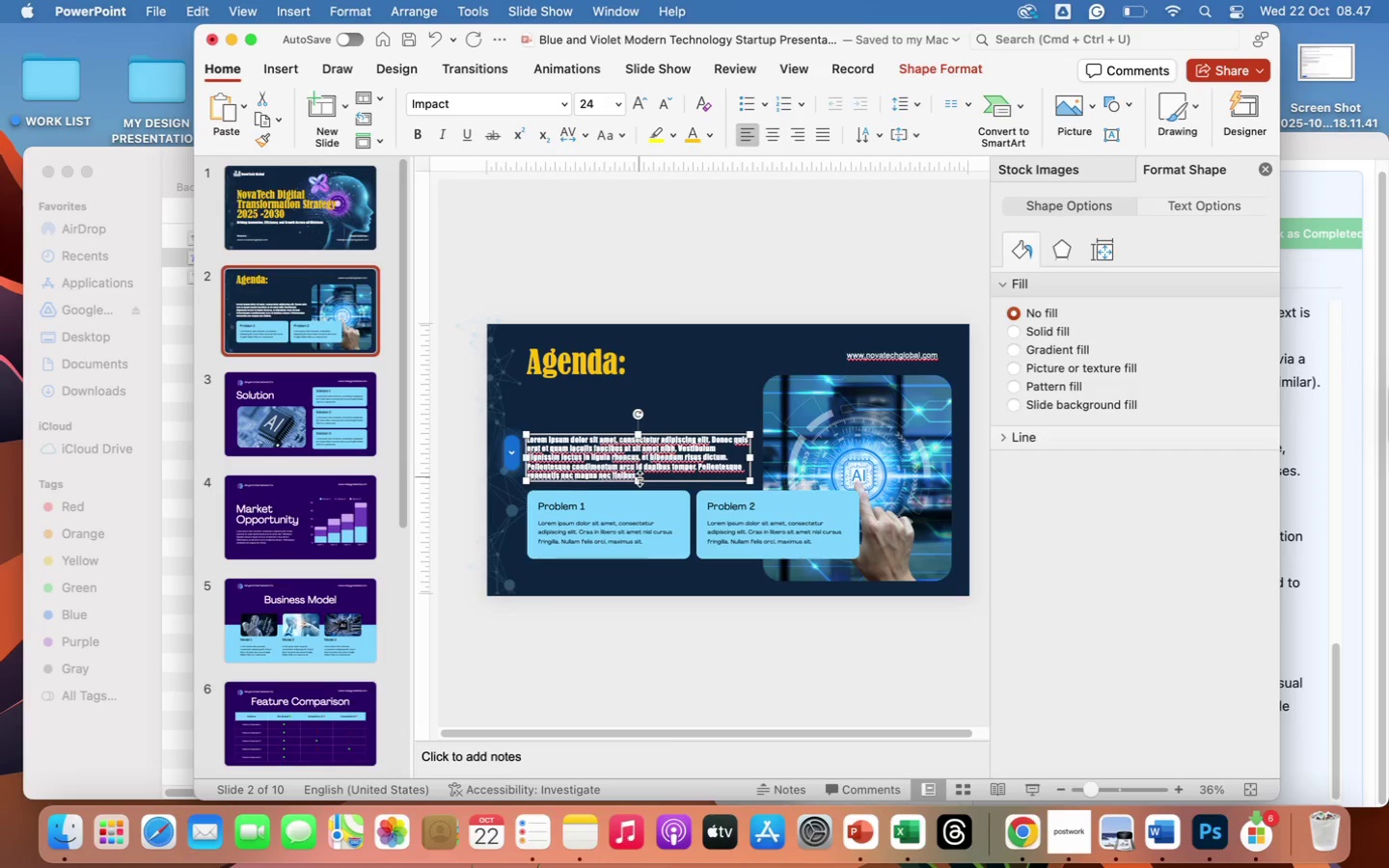 
left_click([640, 477])
 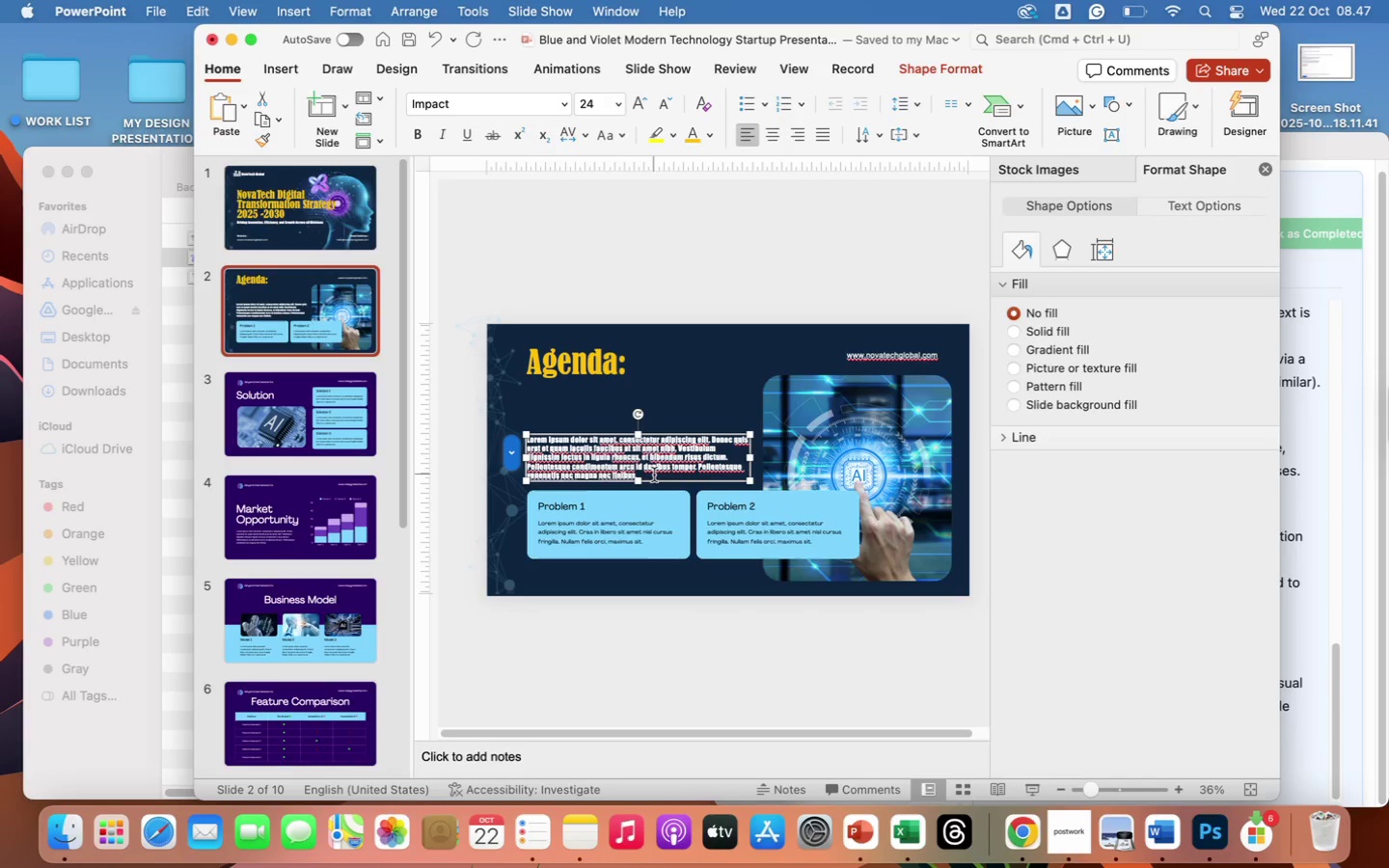 
left_click_drag(start_coordinate=[654, 475], to_coordinate=[508, 430])
 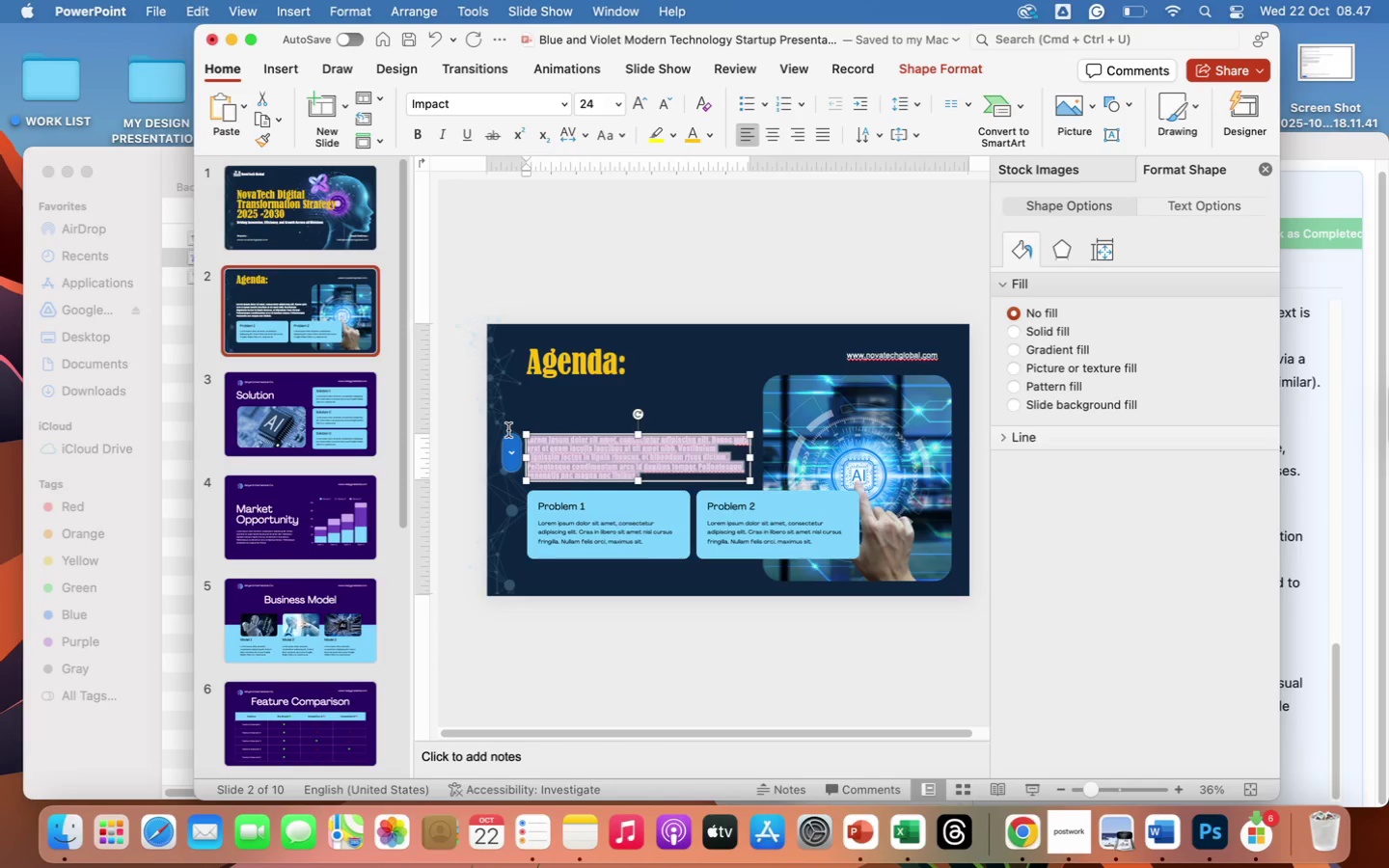 
key(1)
 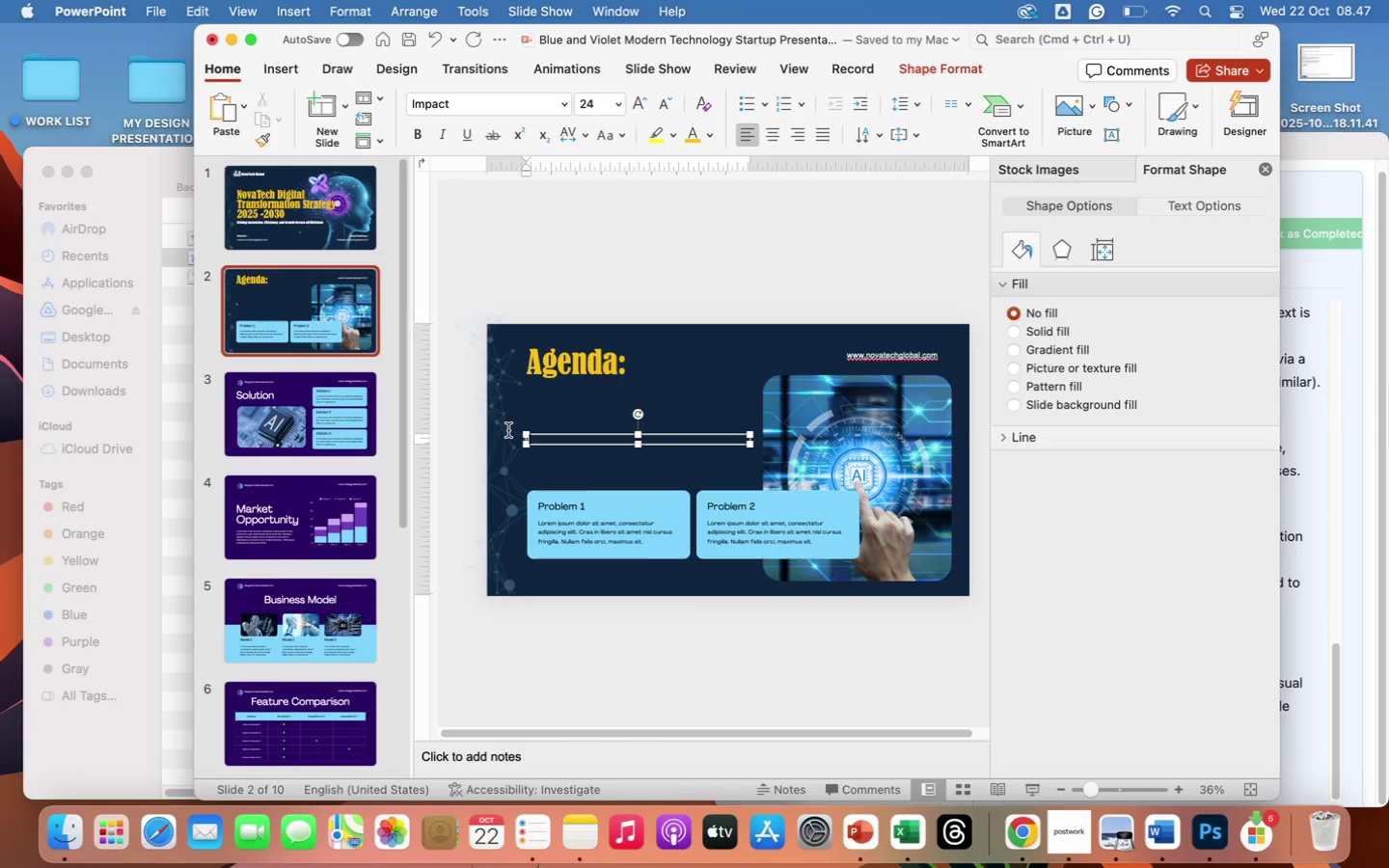 
key(Period)
 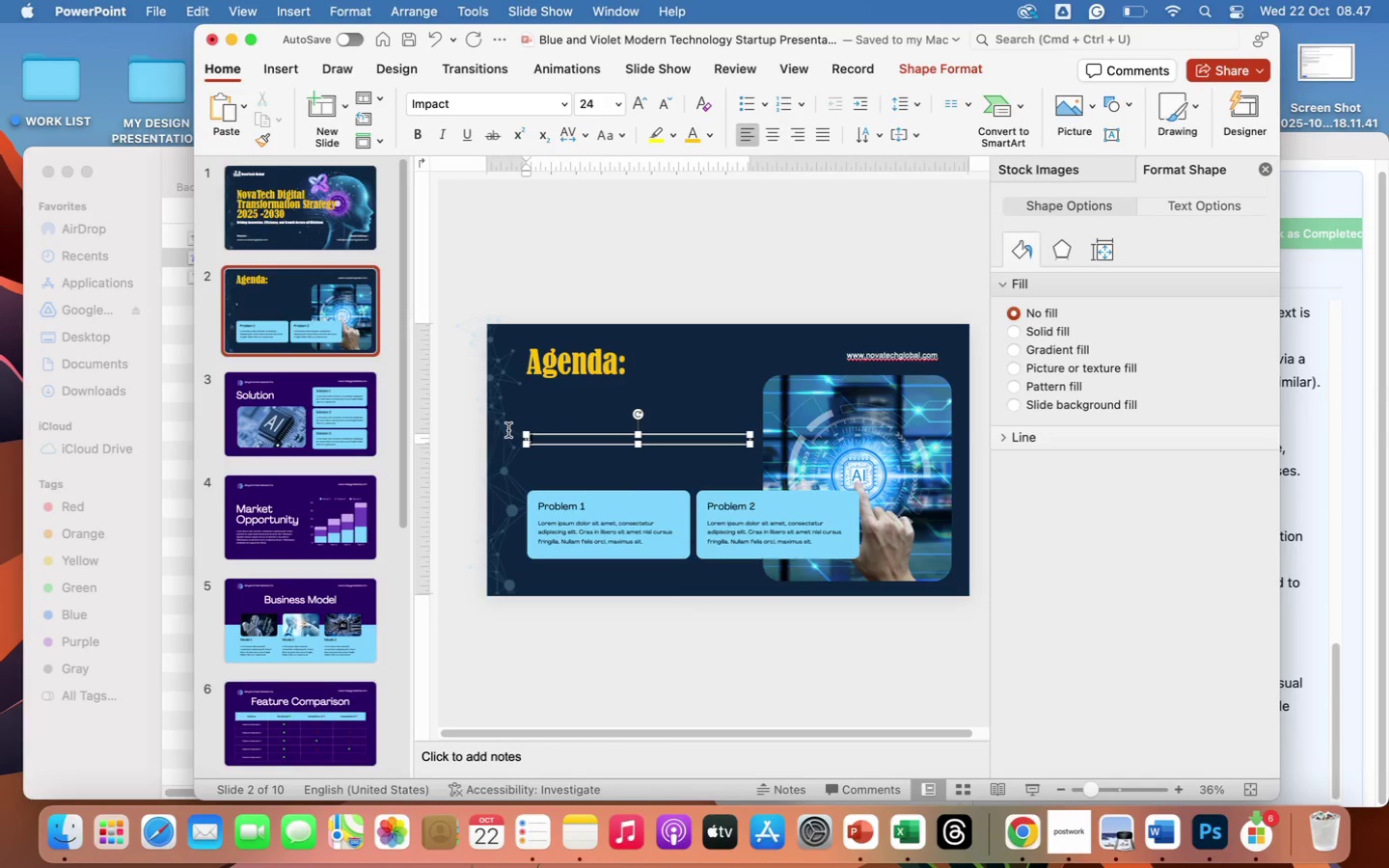 
key(Space)
 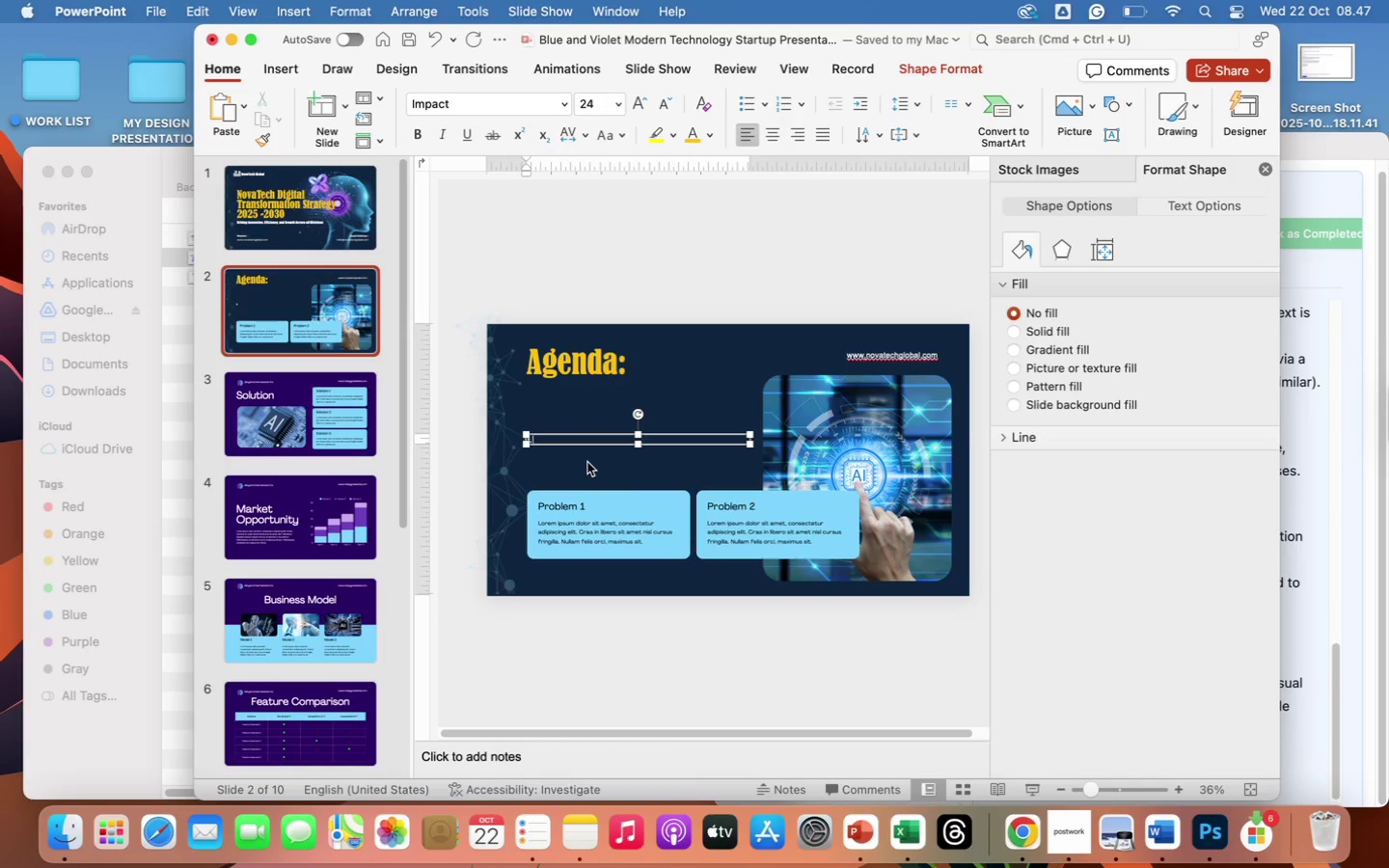 
key(Backspace)
 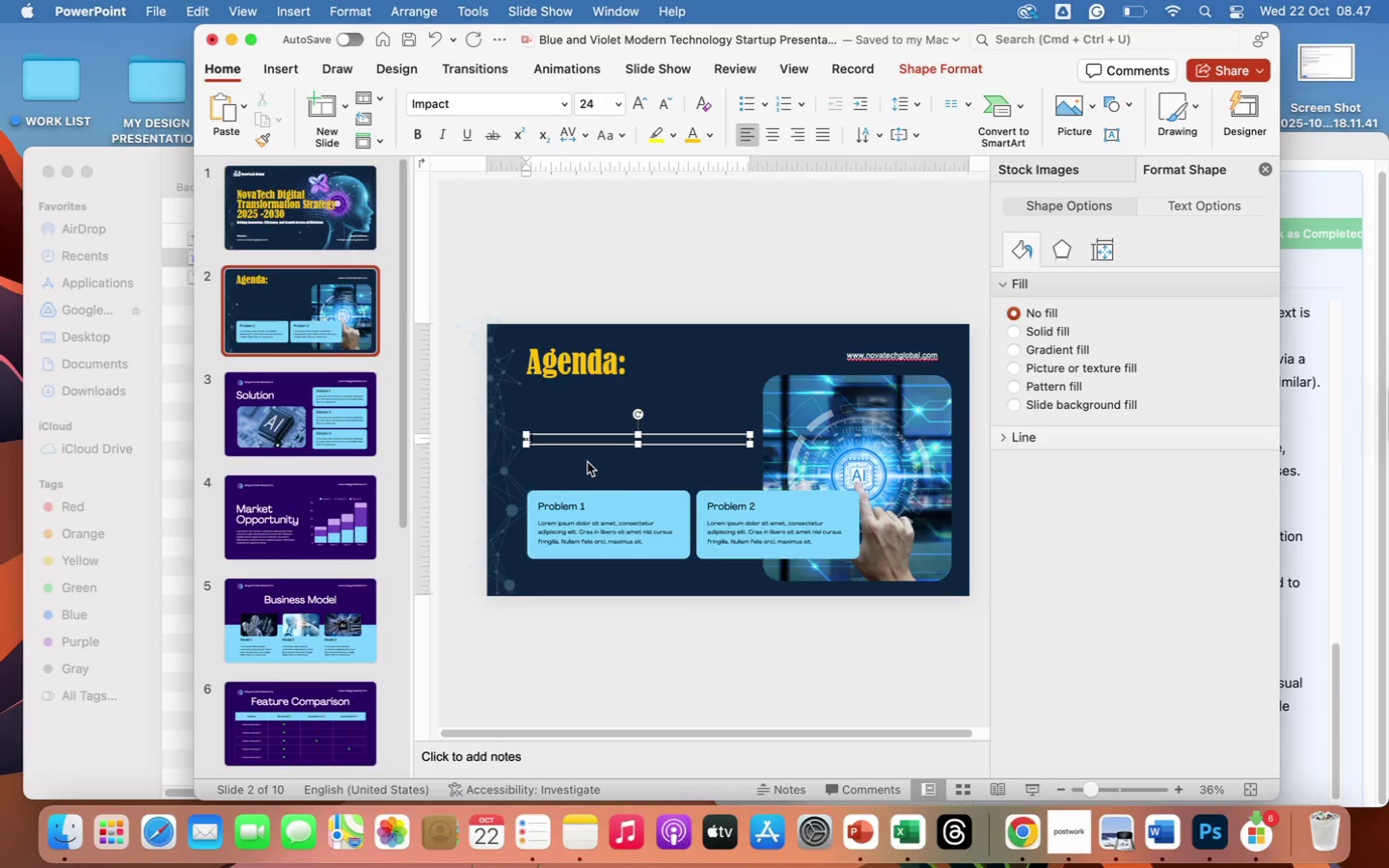 
key(Backspace)
 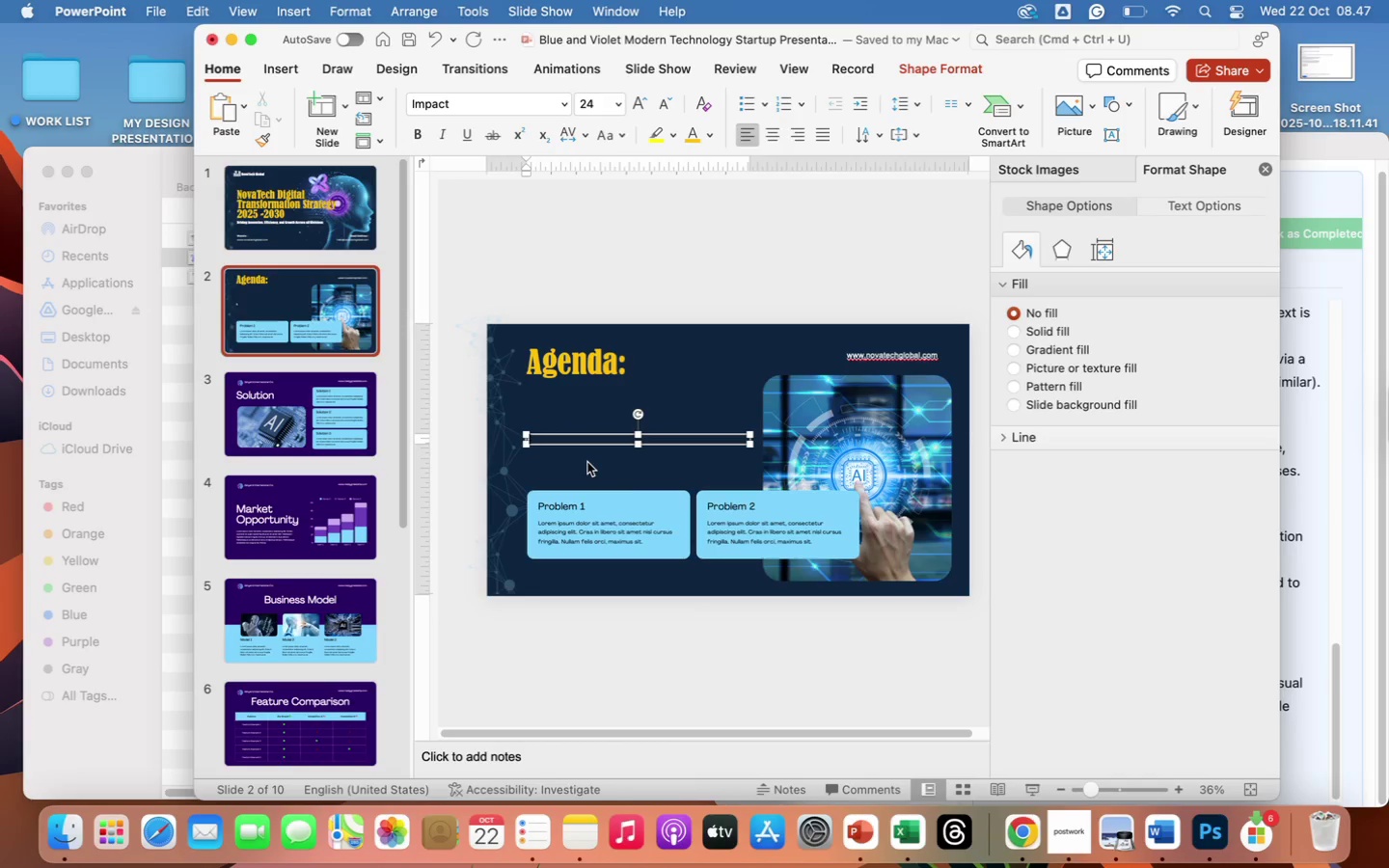 
key(Backspace)
 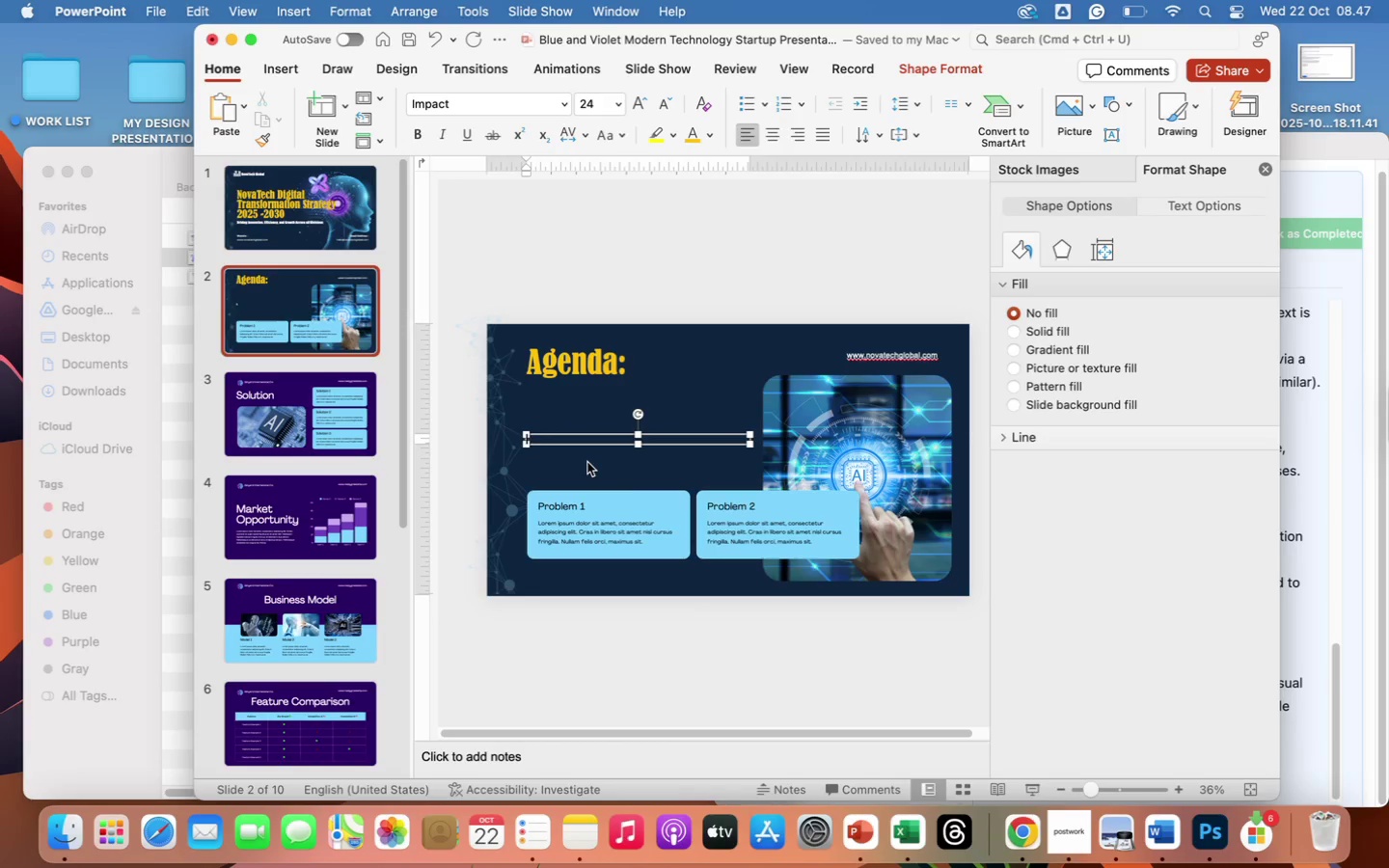 
key(Backspace)
 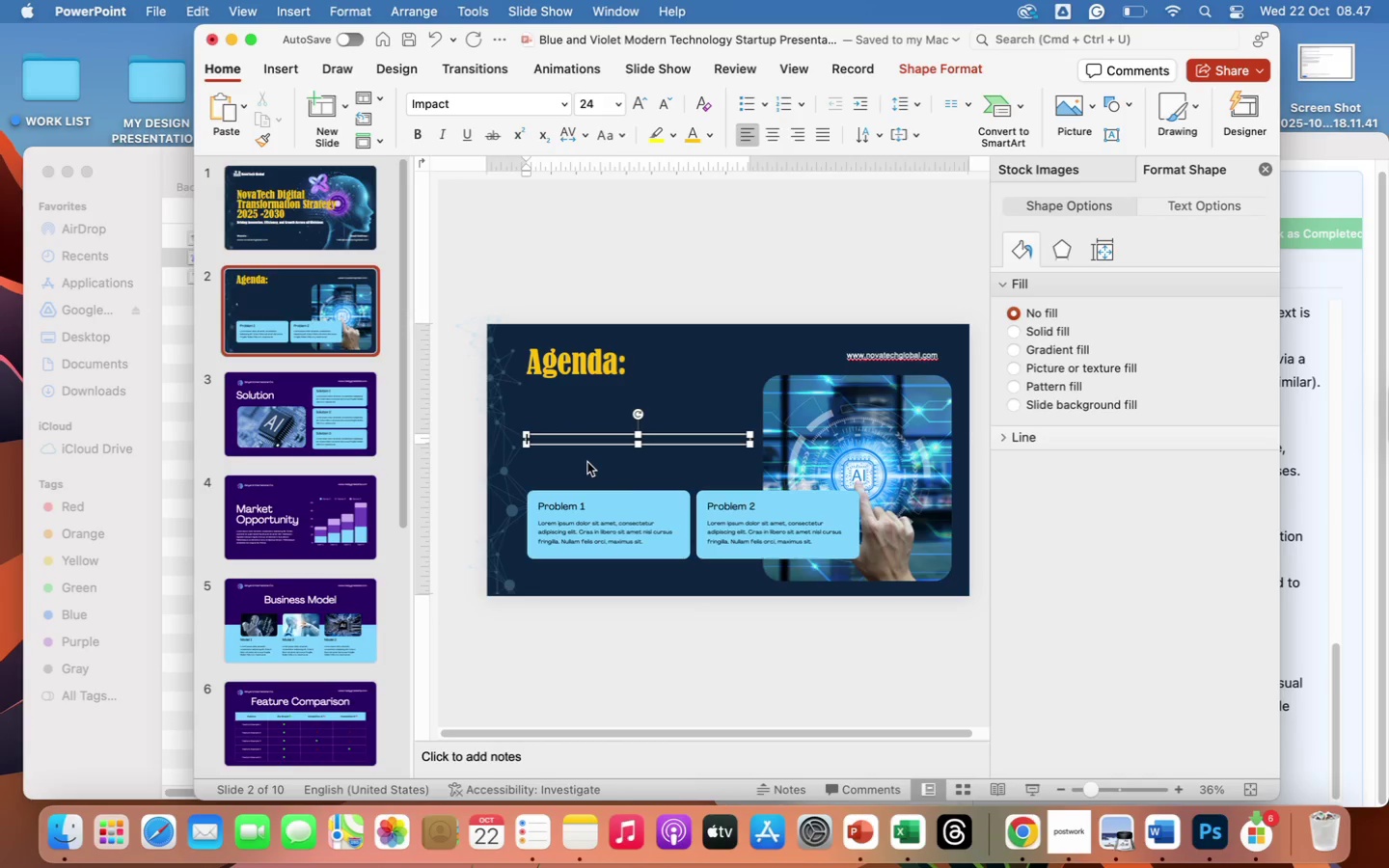 
key(Backspace)
 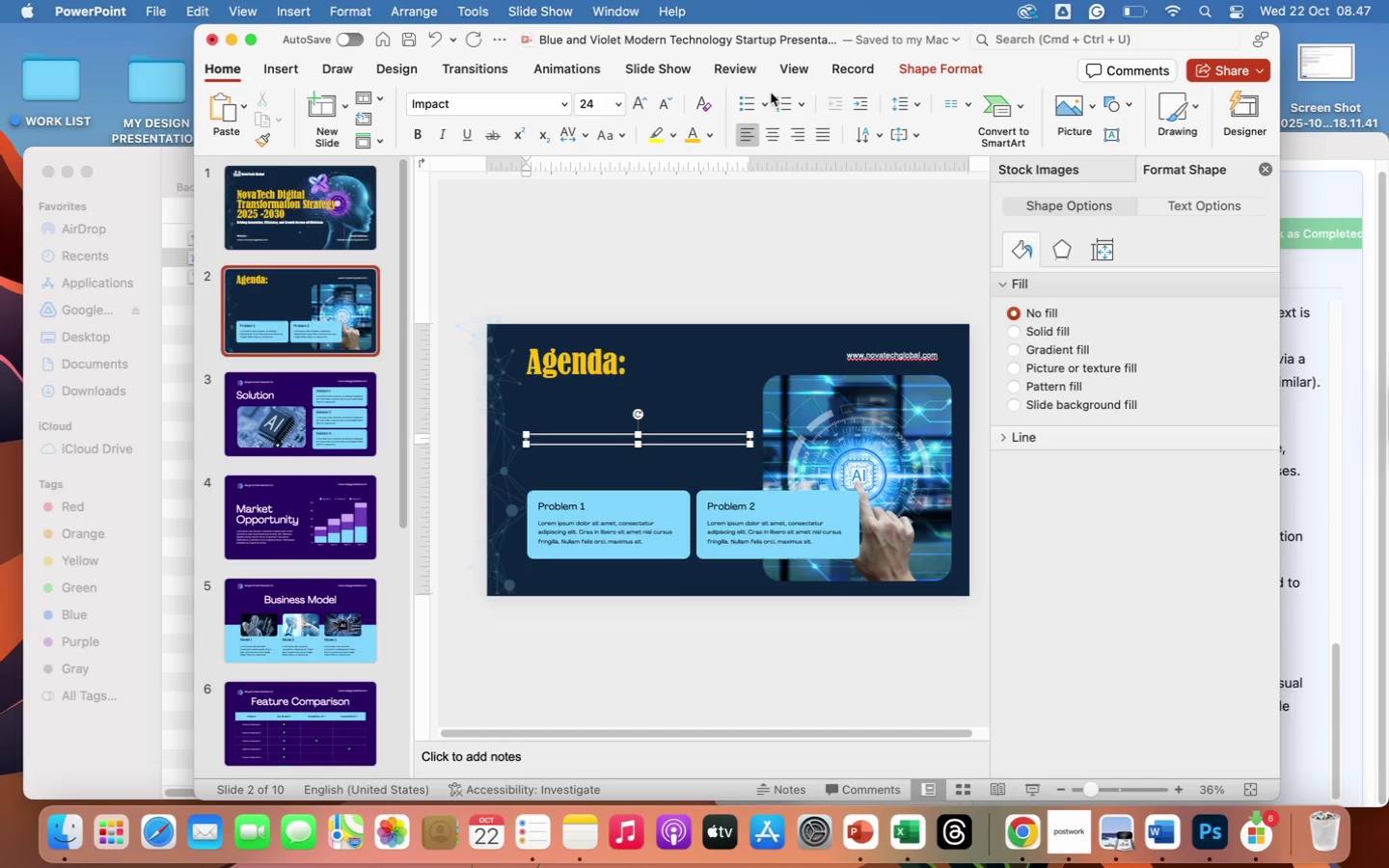 
left_click([781, 105])
 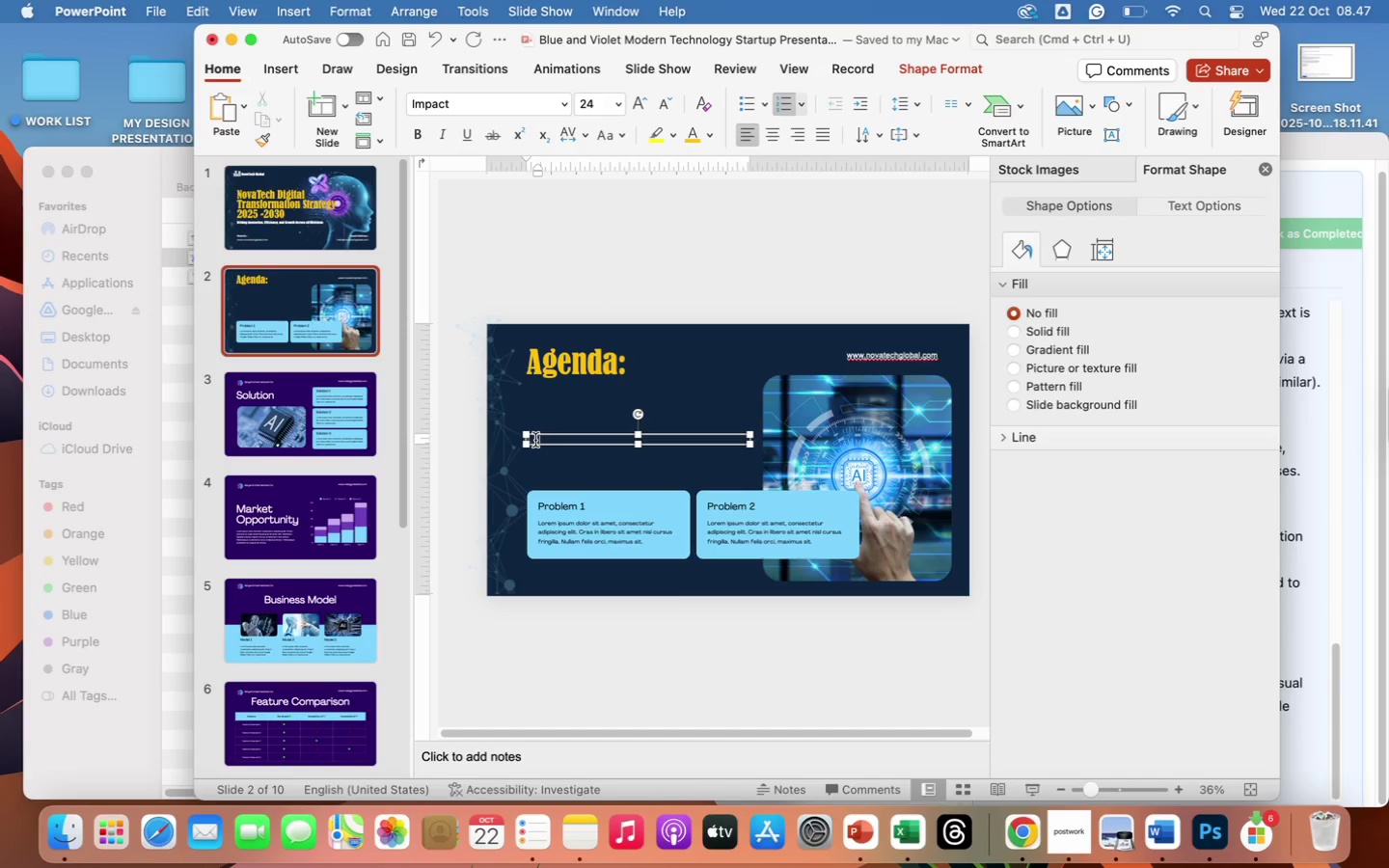 
left_click_drag(start_coordinate=[546, 440], to_coordinate=[546, 404])
 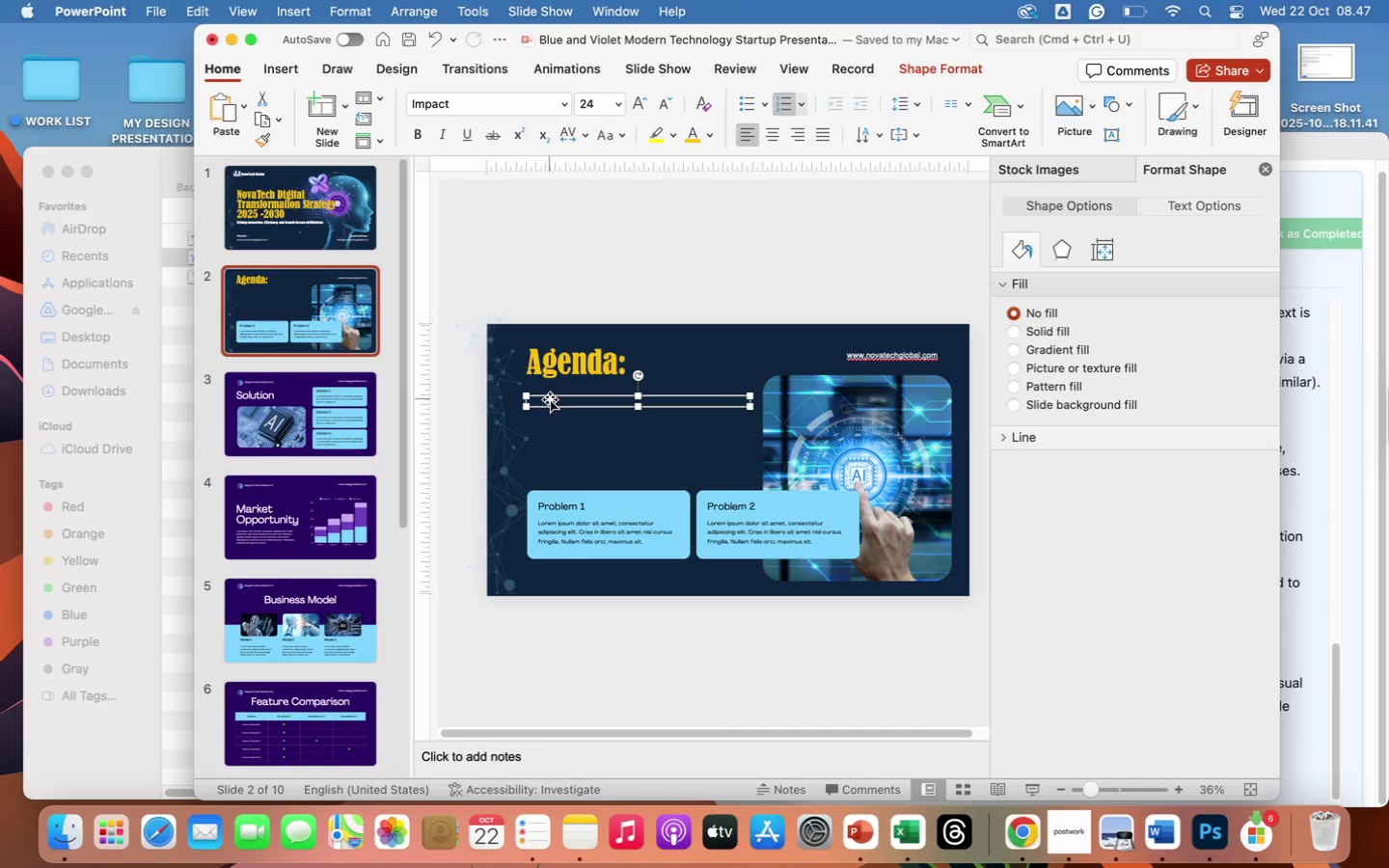 
double_click([537, 399])
 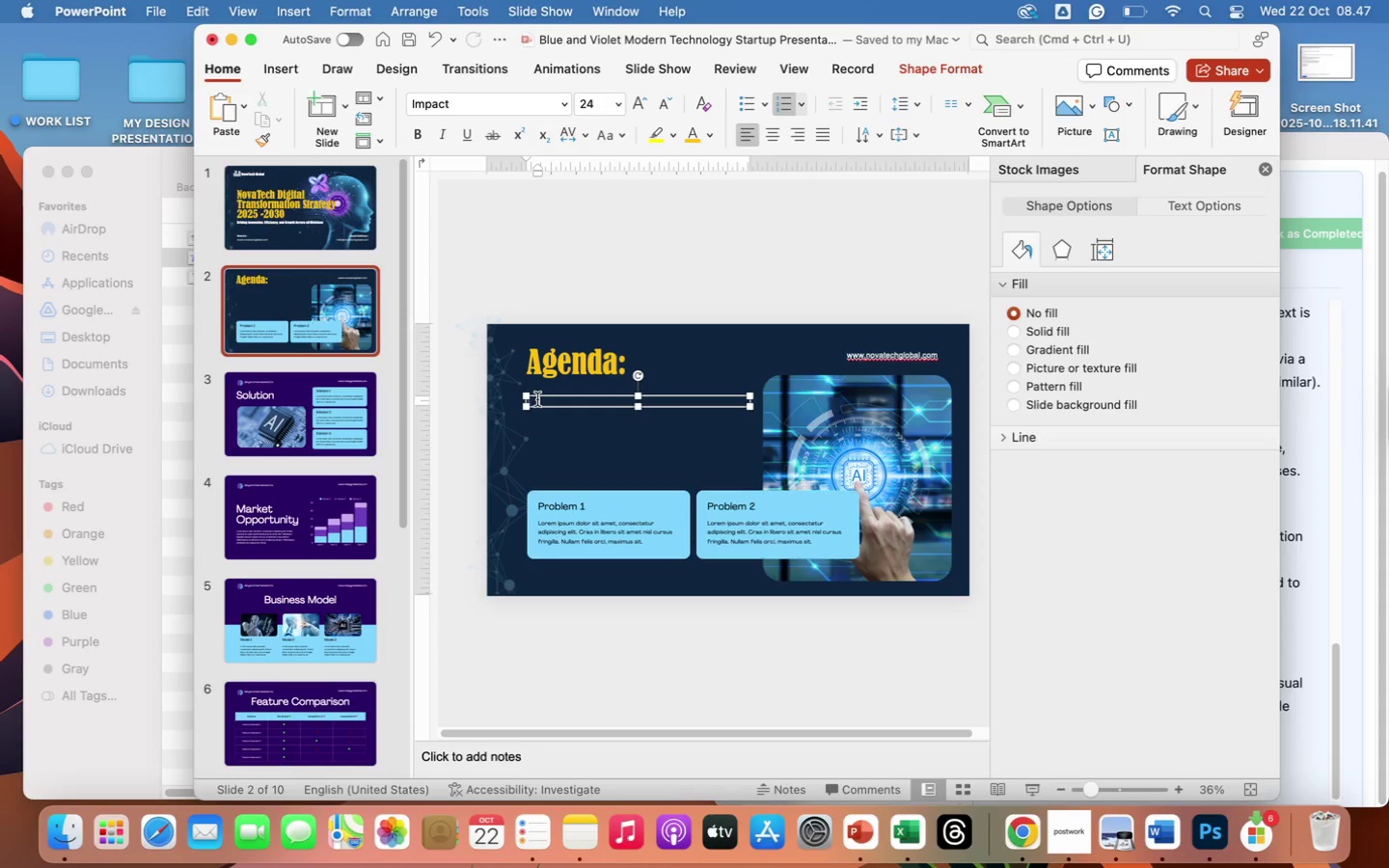 
key(Meta+A)
 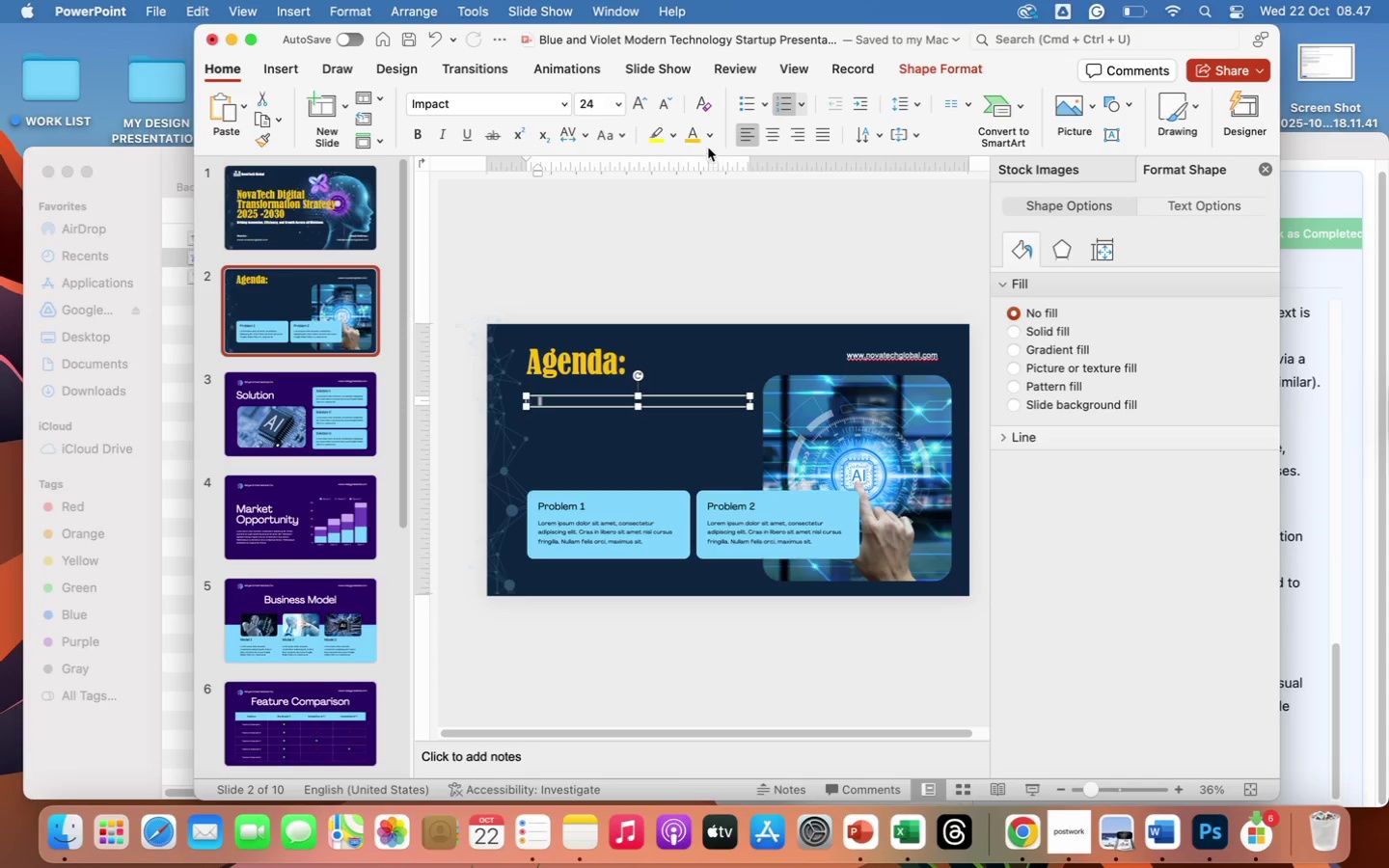 
left_click([713, 134])
 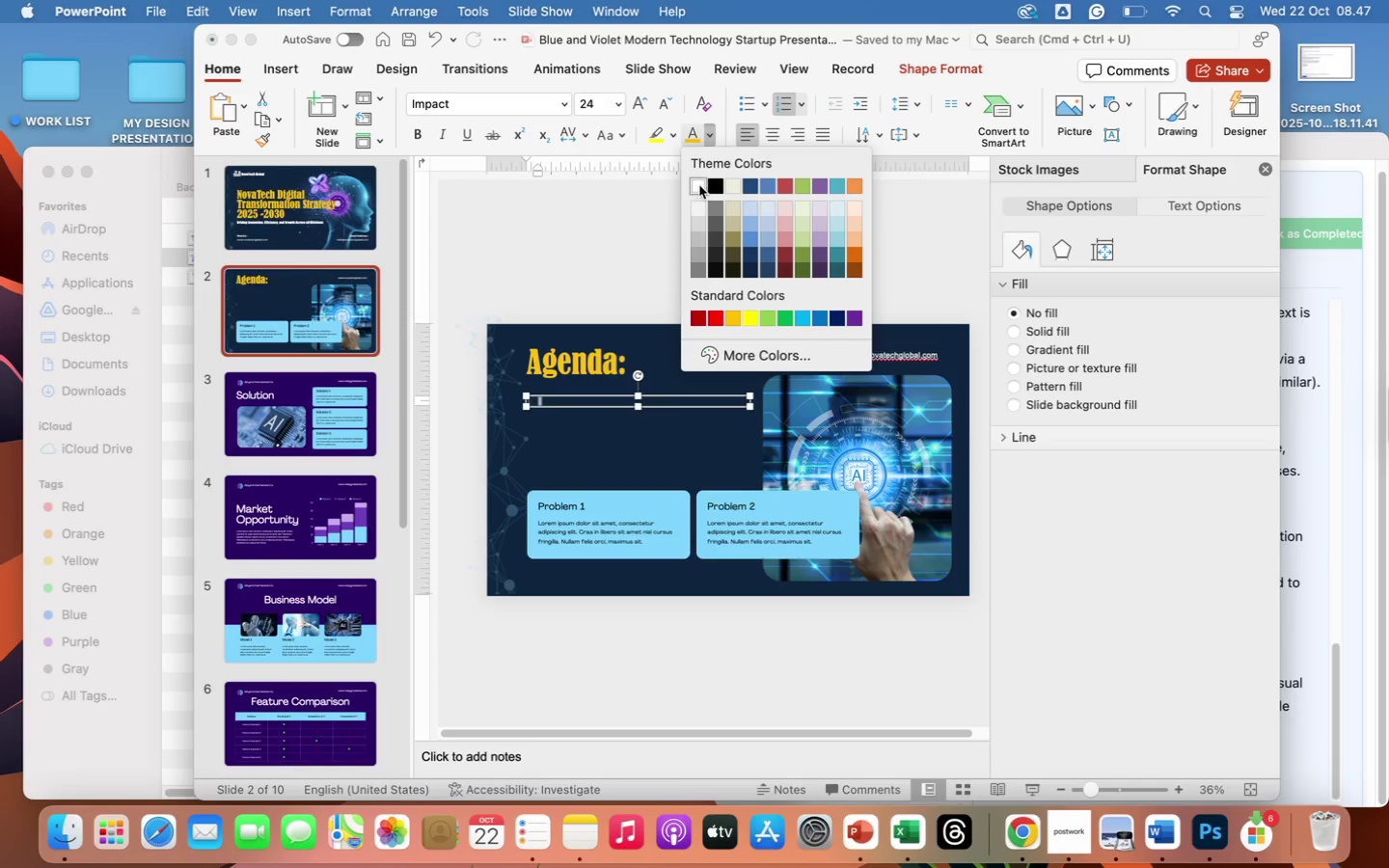 
left_click([699, 185])
 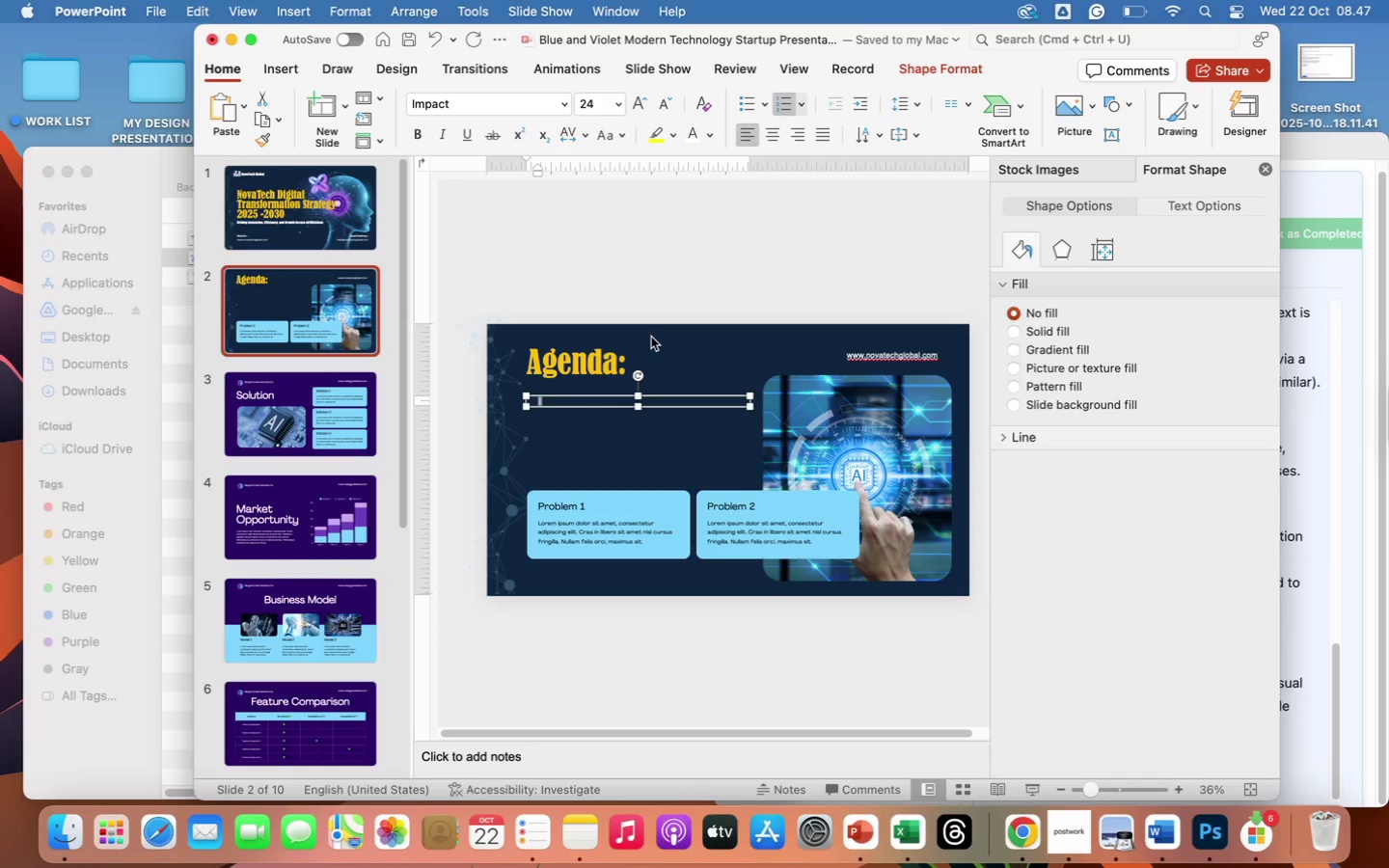 
left_click([677, 366])
 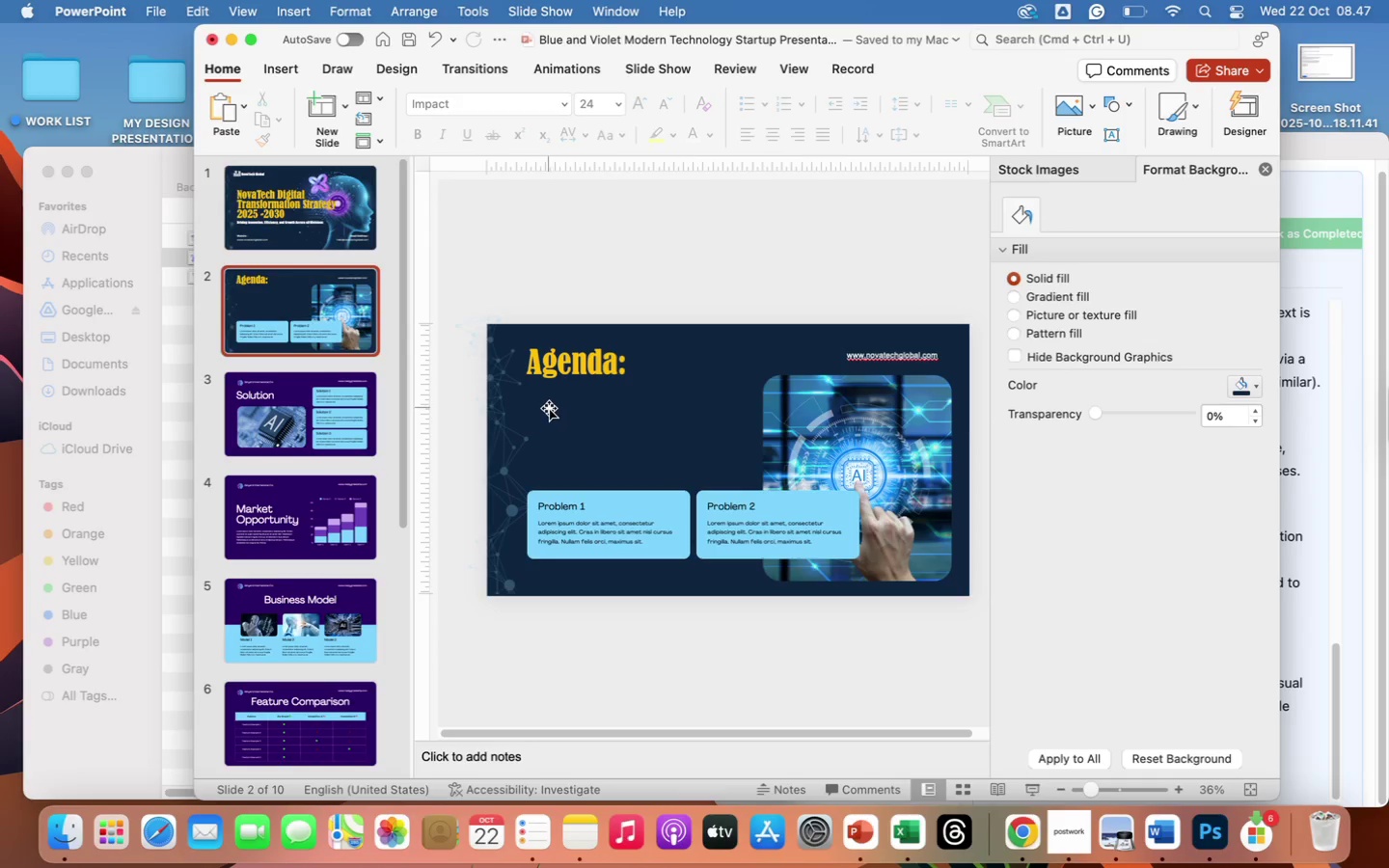 
left_click([548, 408])
 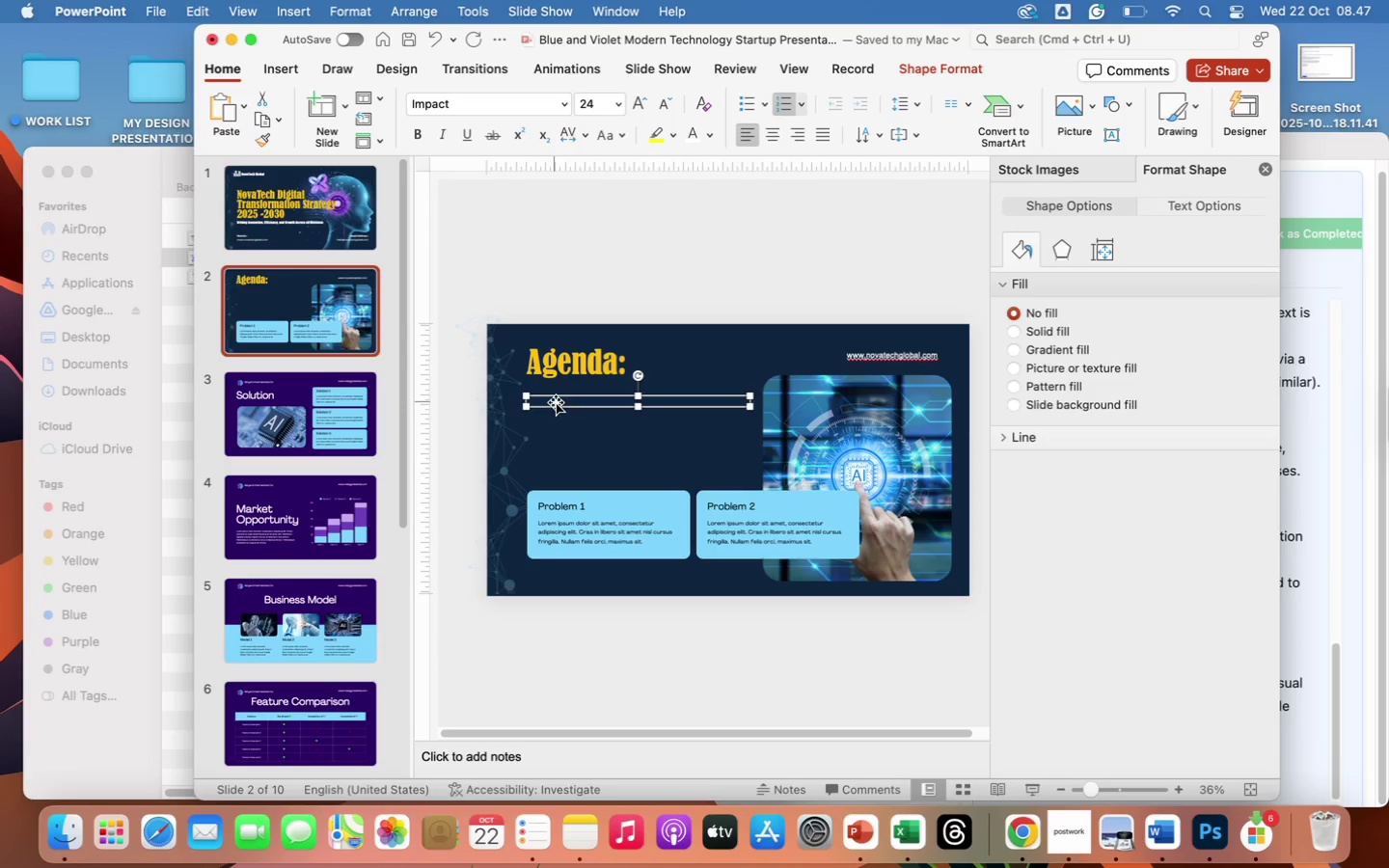 
double_click([555, 402])
 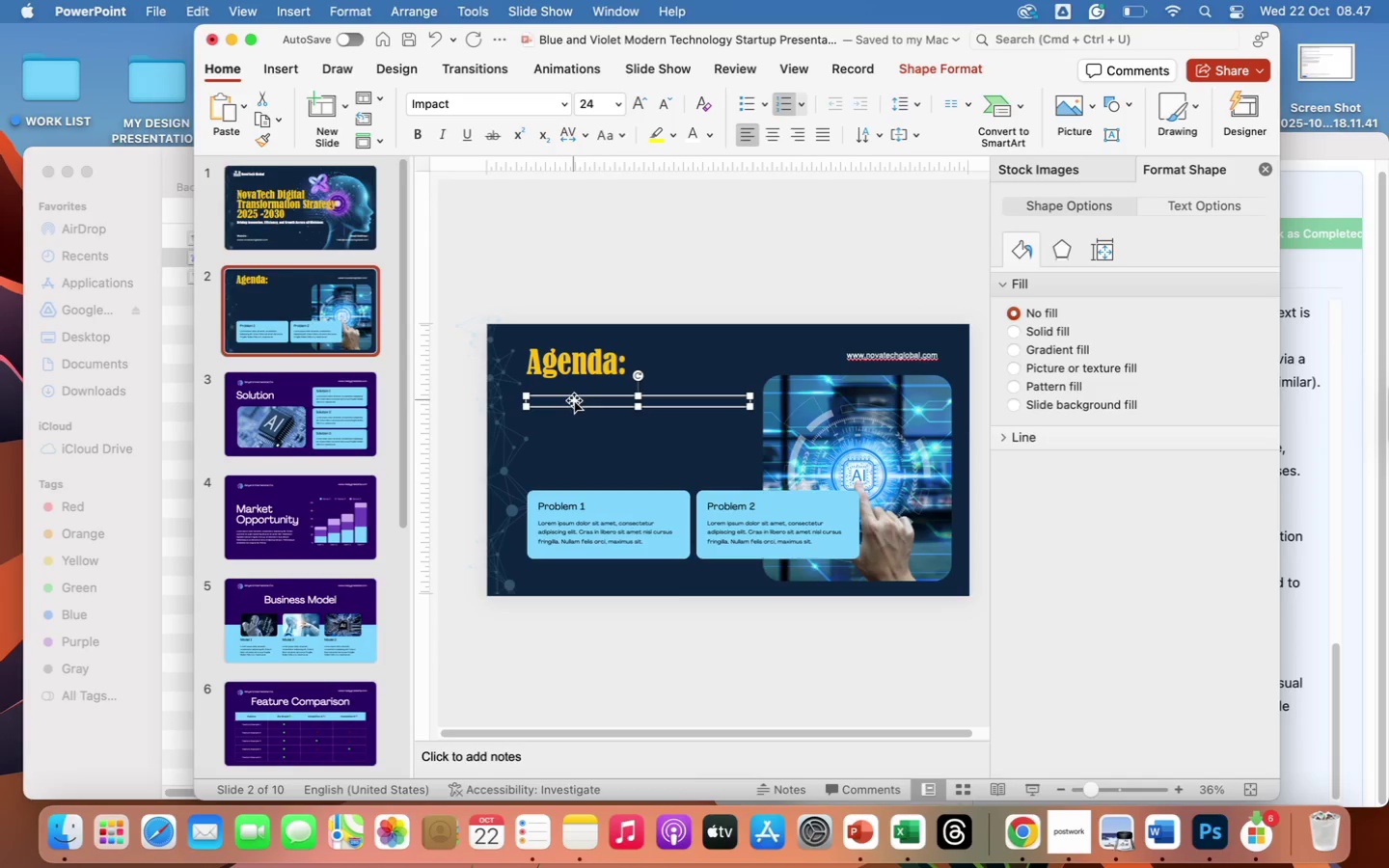 
left_click([574, 400])
 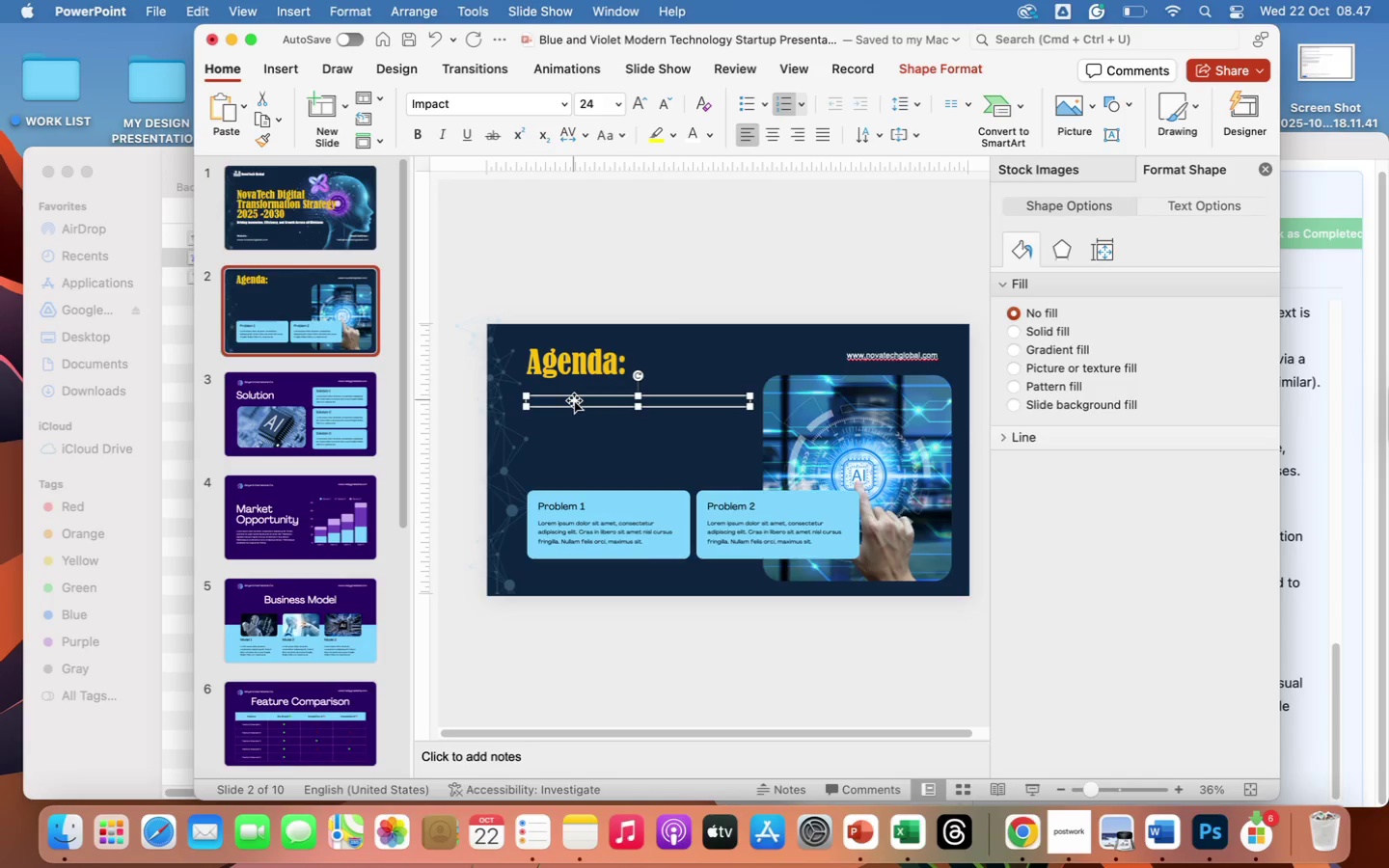 
double_click([574, 400])
 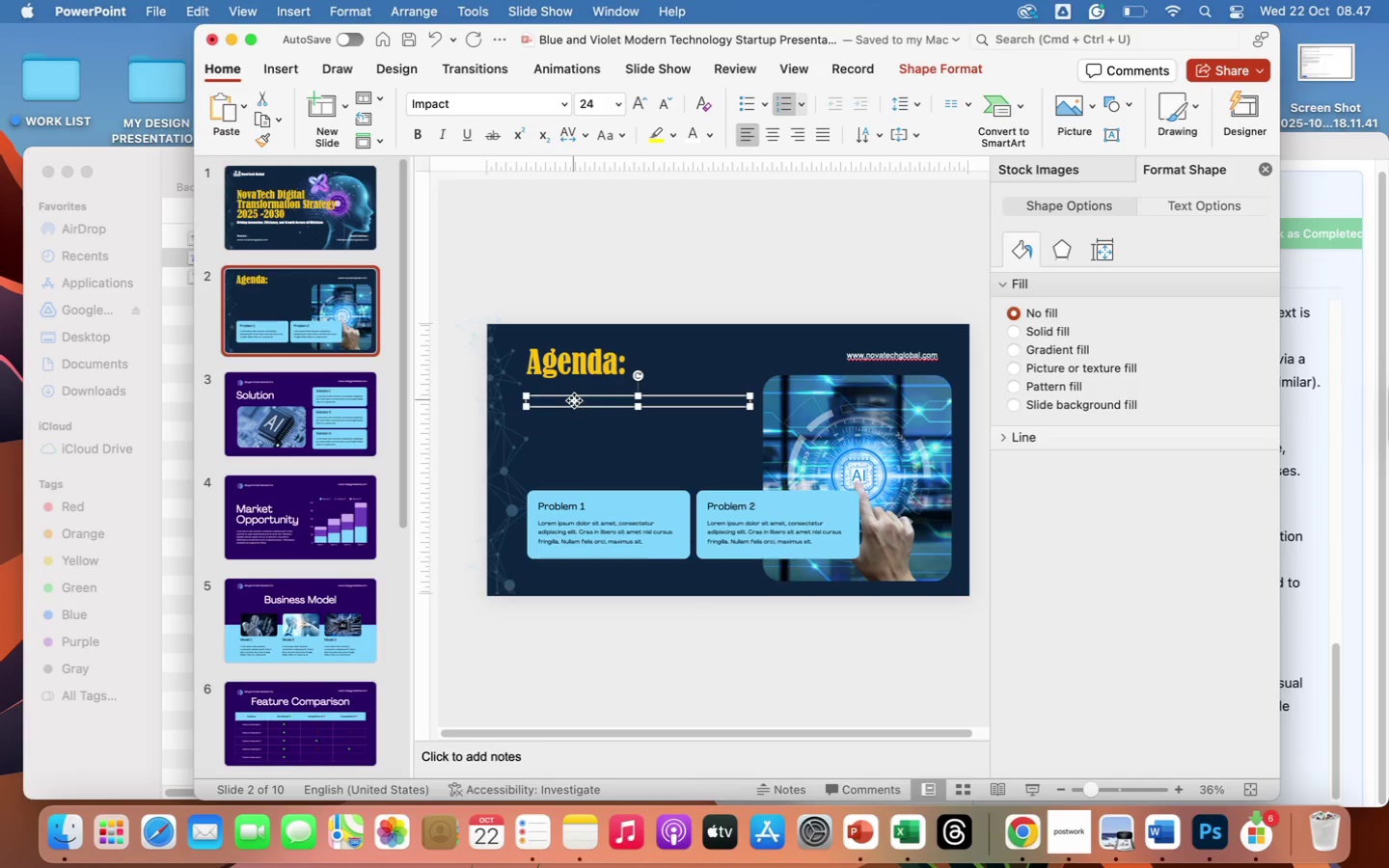 
triple_click([574, 400])
 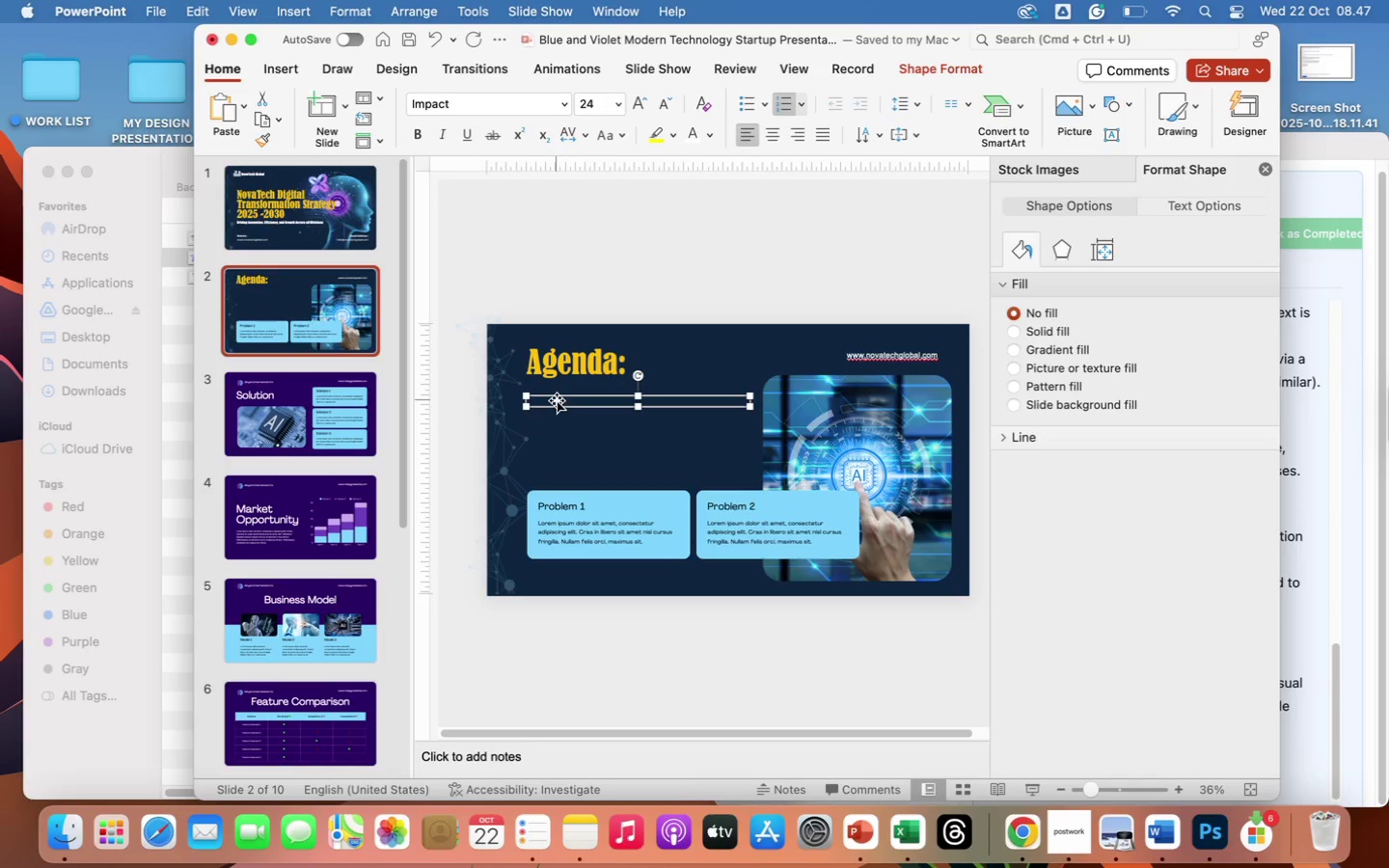 
double_click([557, 400])
 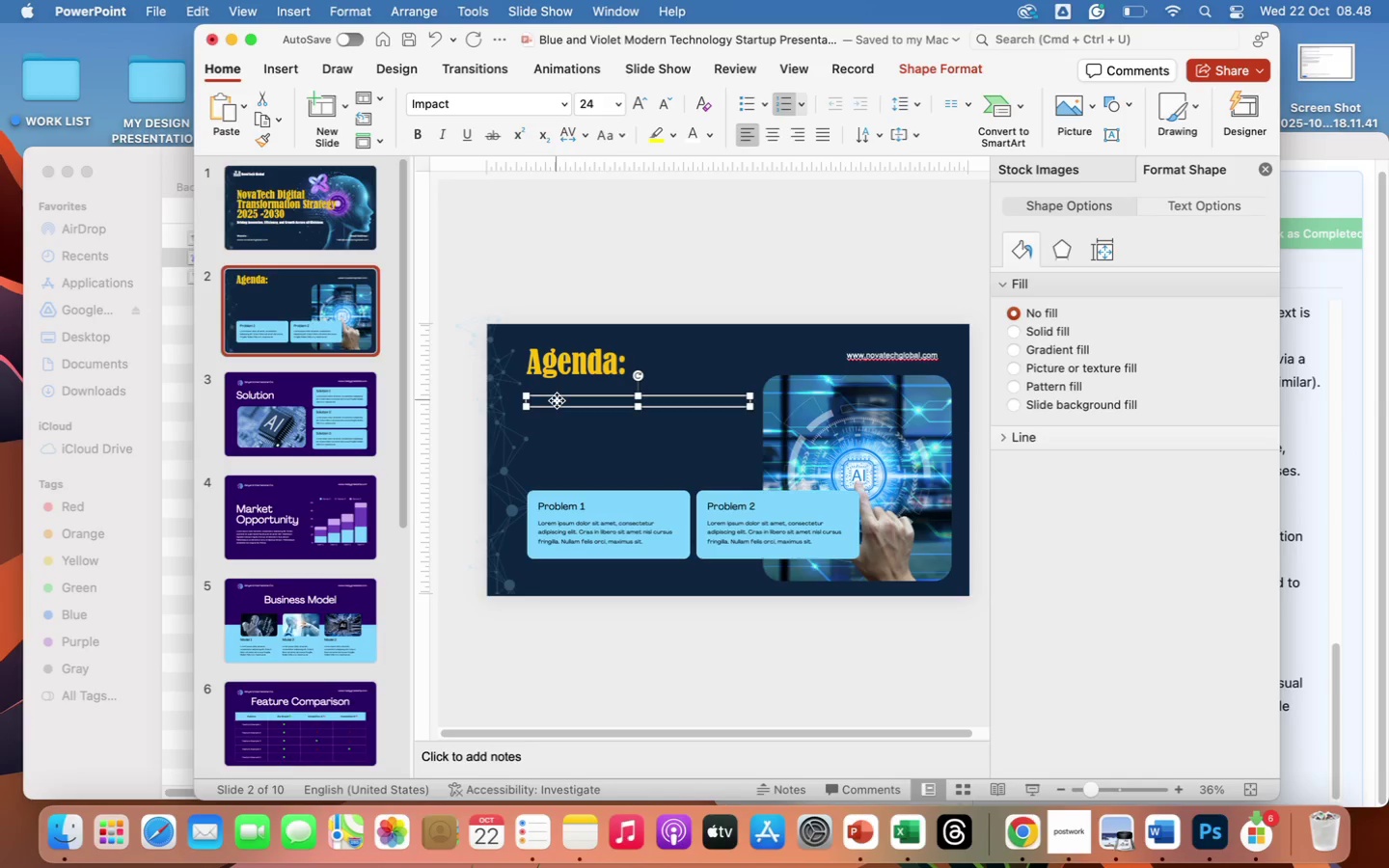 
wait(10.95)
 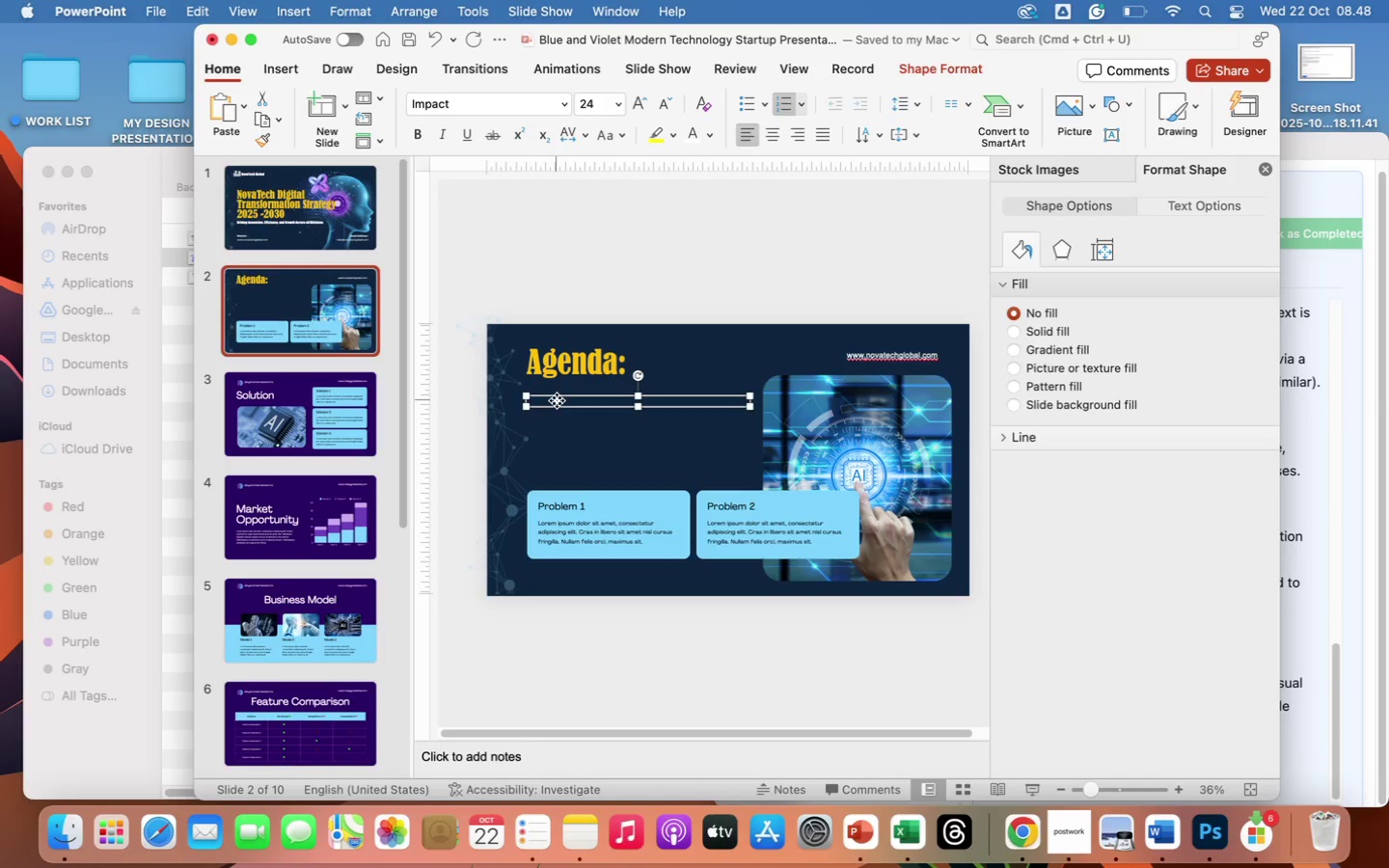 
type(Introduction)
 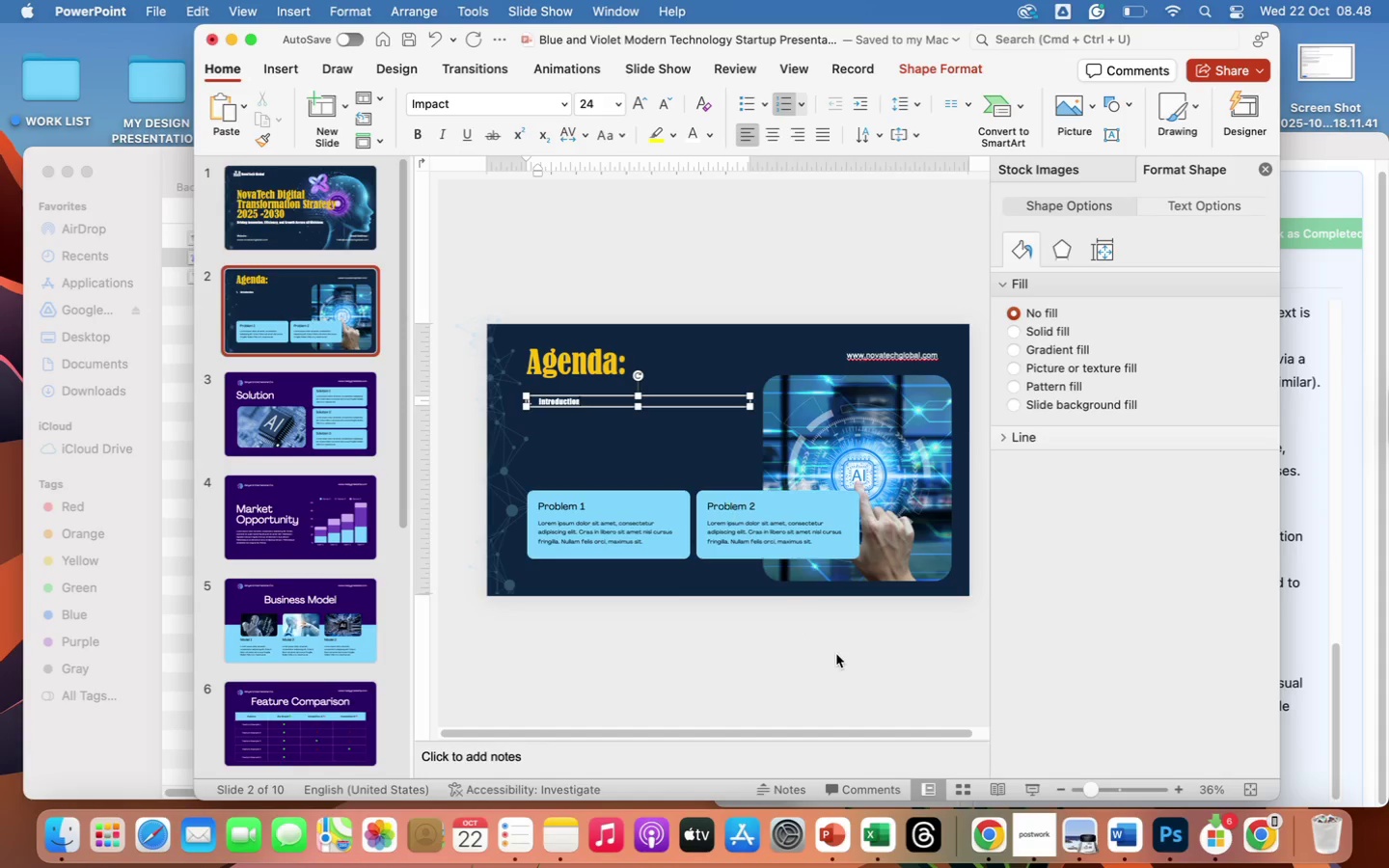 
wait(6.9)
 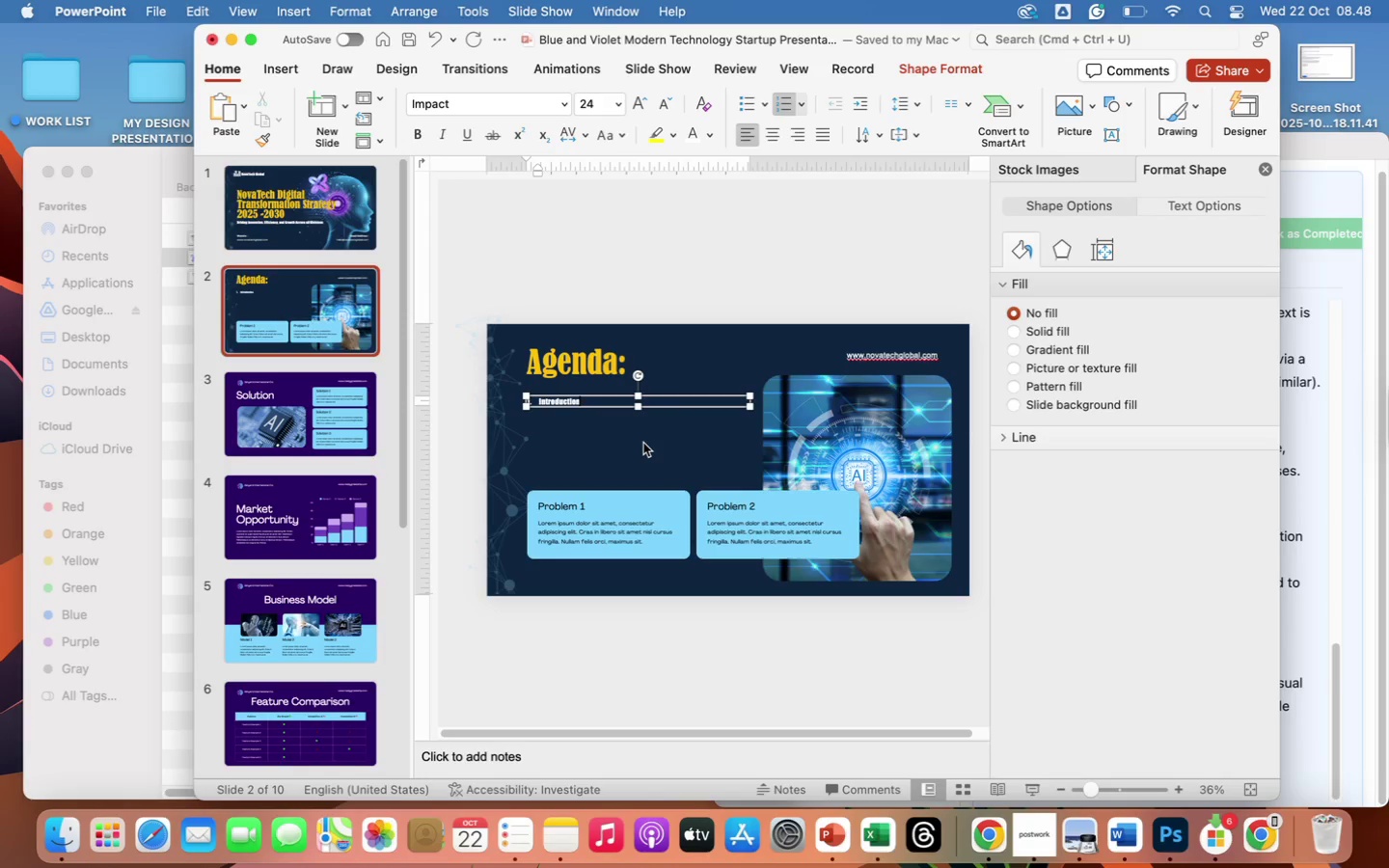 
left_click([1179, 789])
 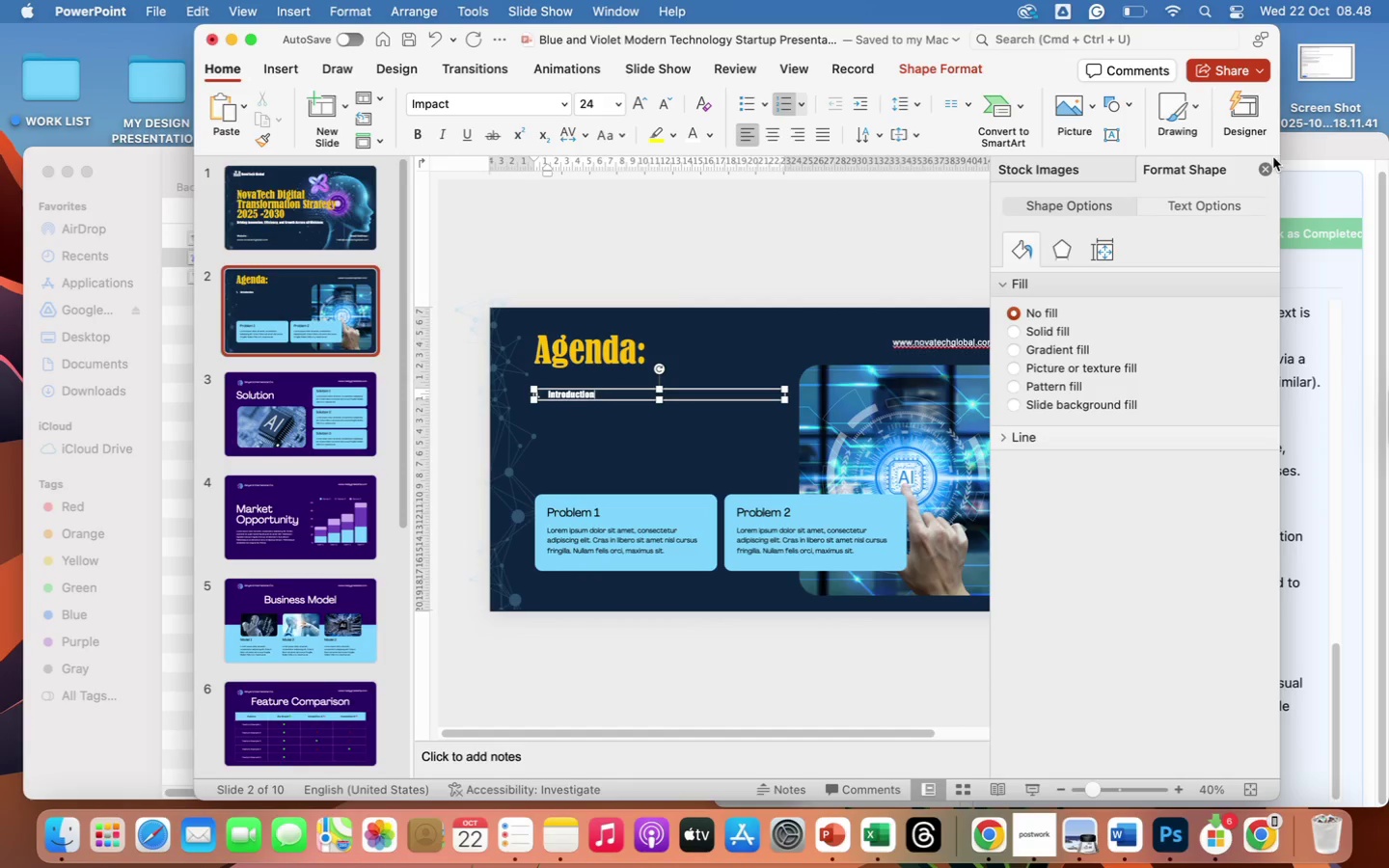 
left_click([1265, 168])
 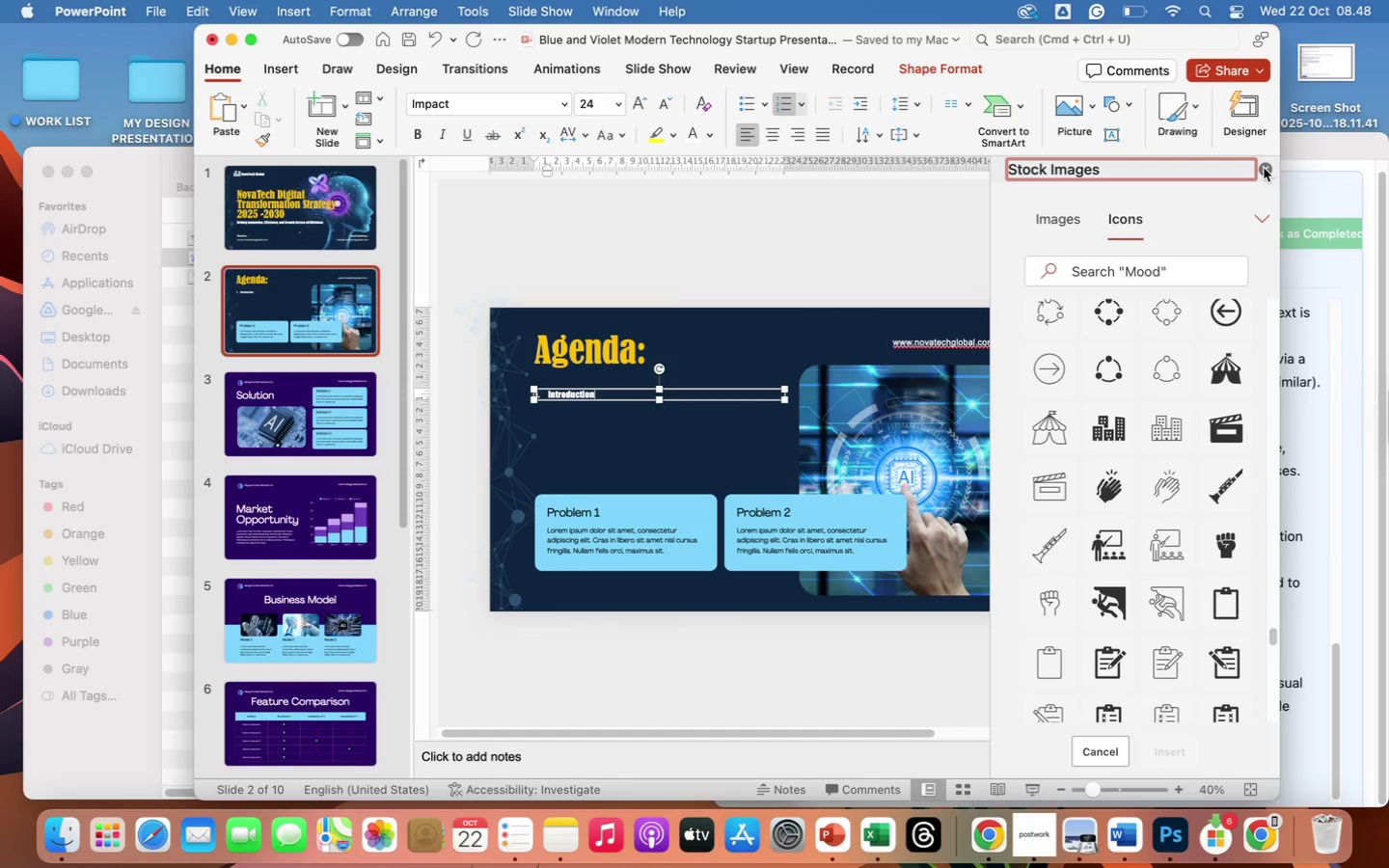 
left_click([1264, 168])
 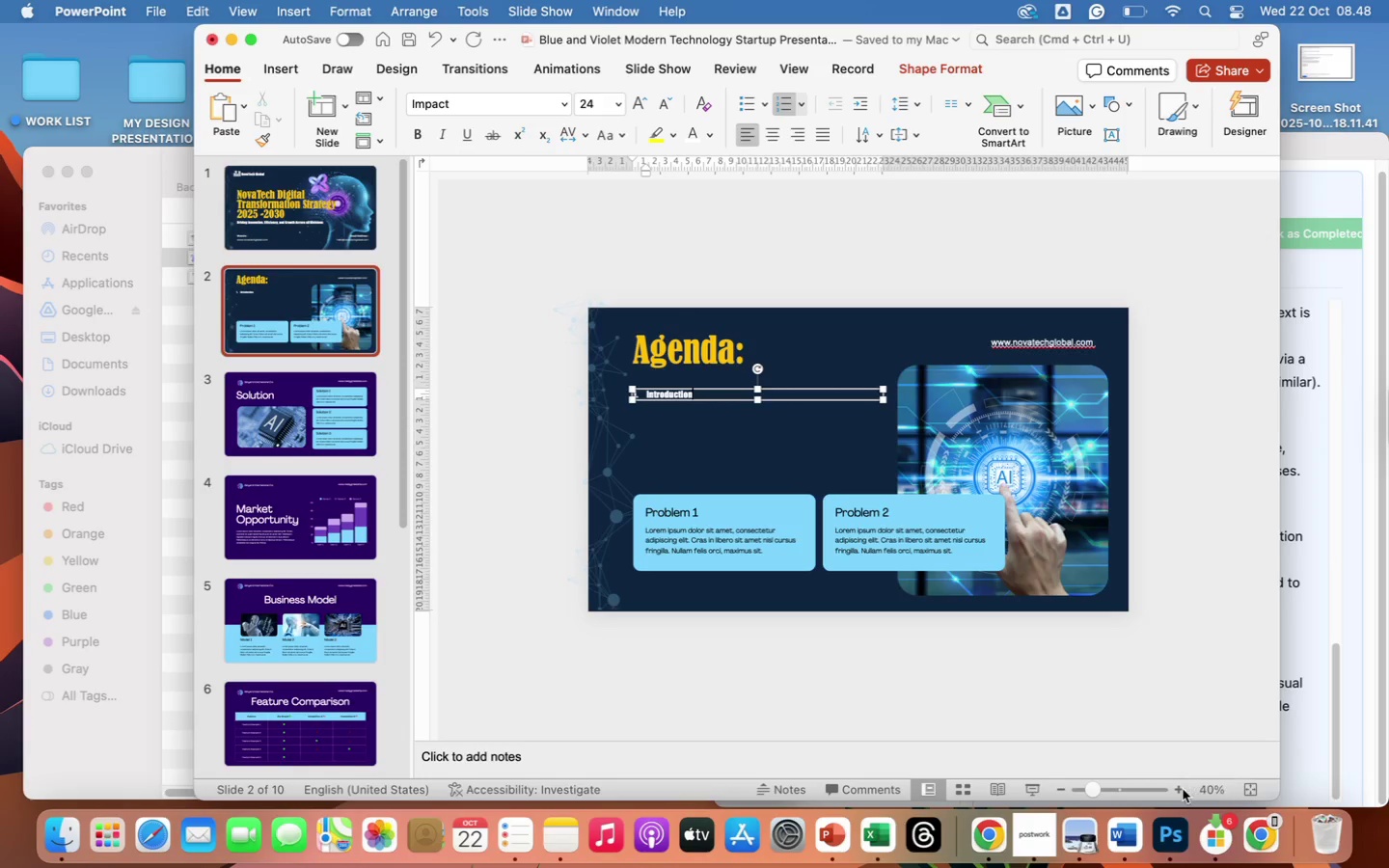 
left_click([1178, 789])
 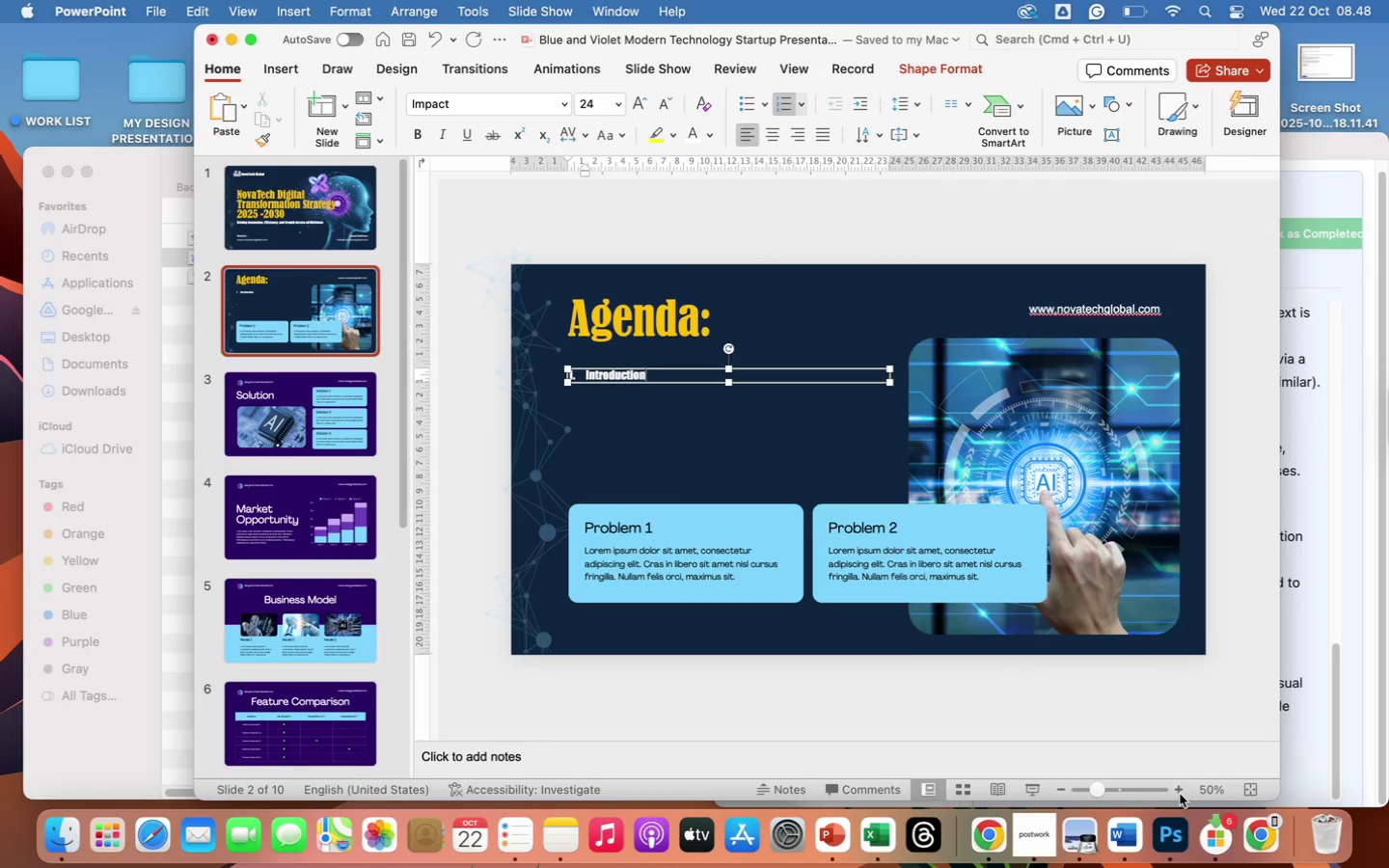 
left_click([1180, 795])
 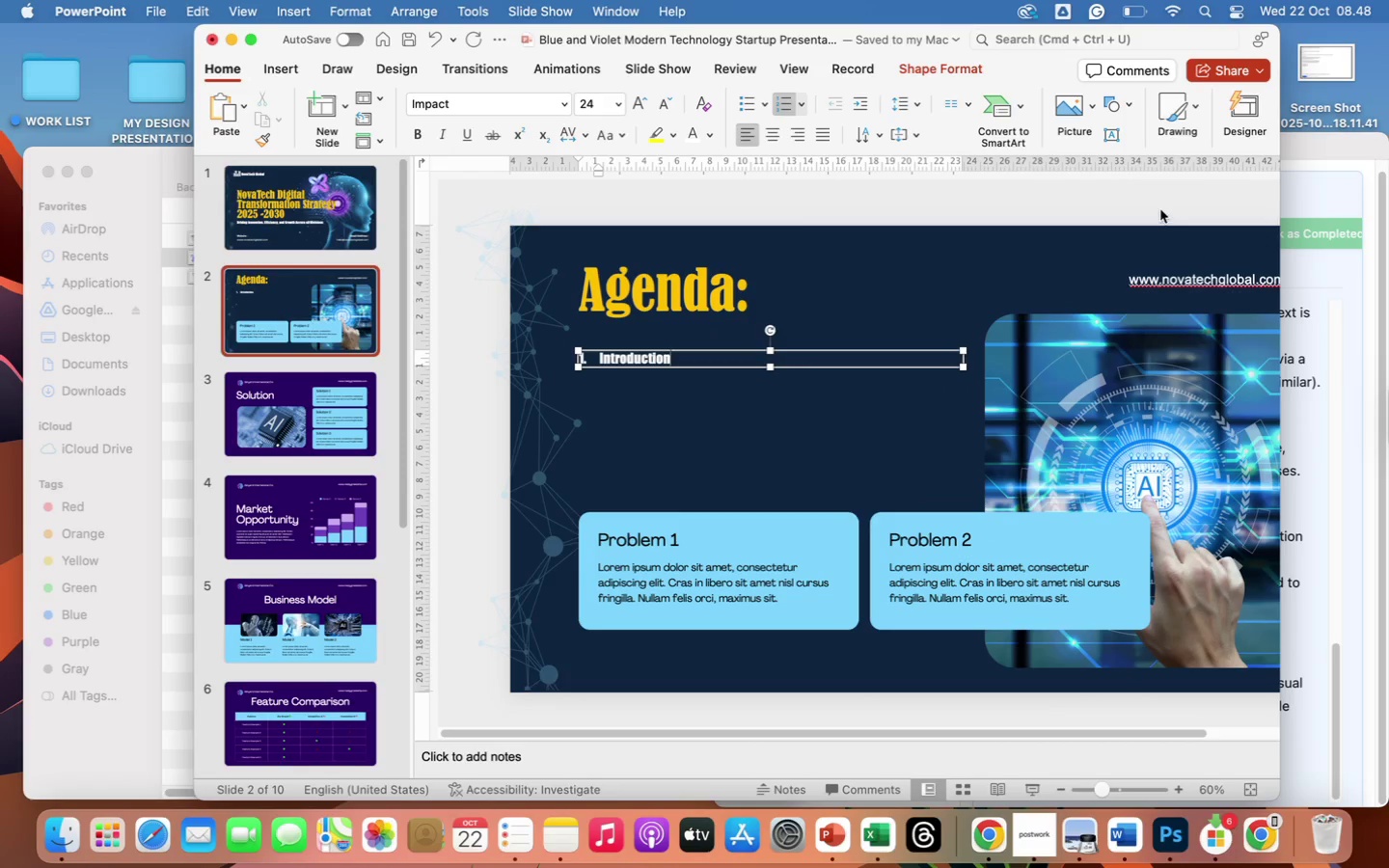 
scroll: coordinate [1160, 208], scroll_direction: down, amount: 6.0
 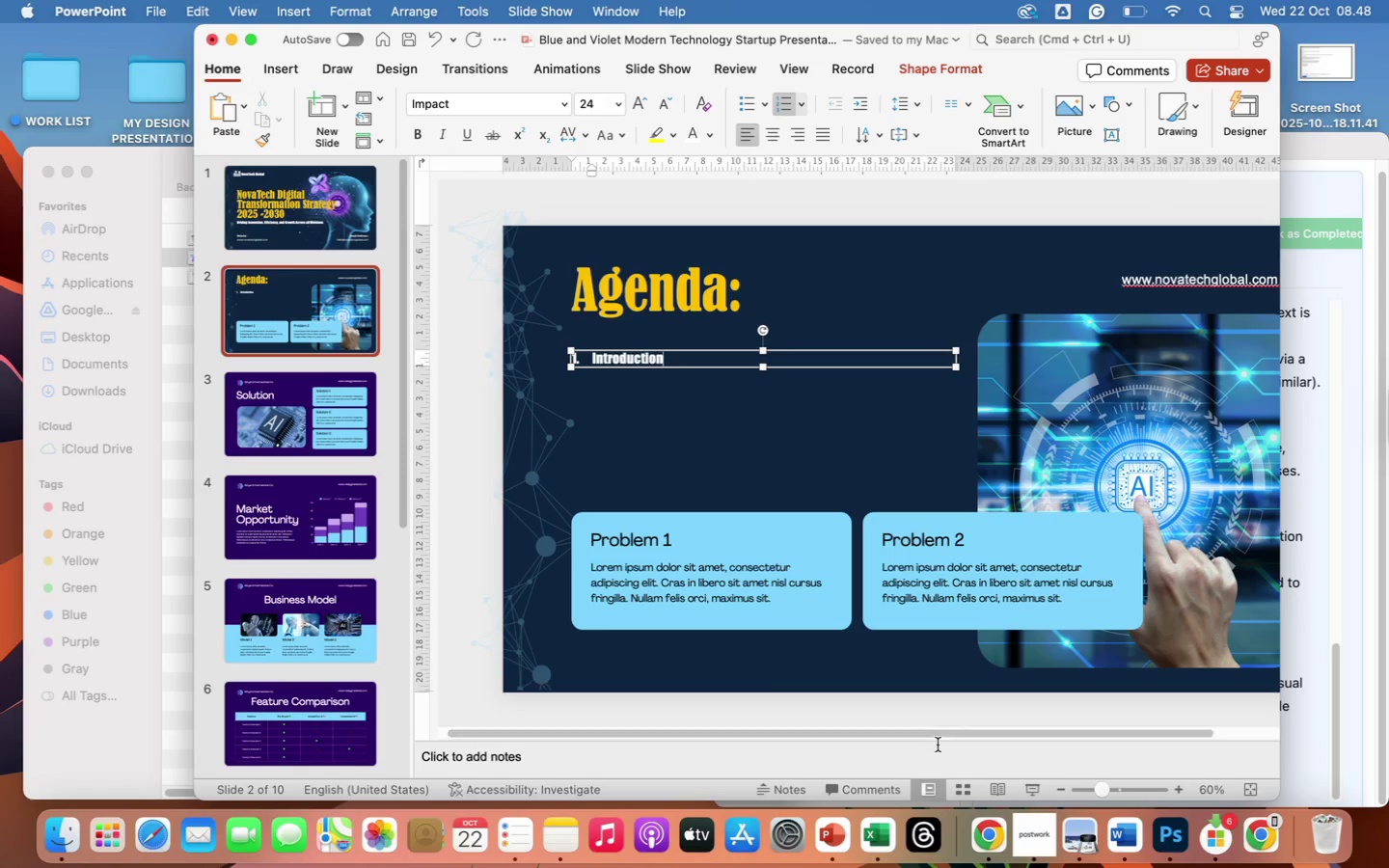 
left_click_drag(start_coordinate=[938, 737], to_coordinate=[1007, 737])
 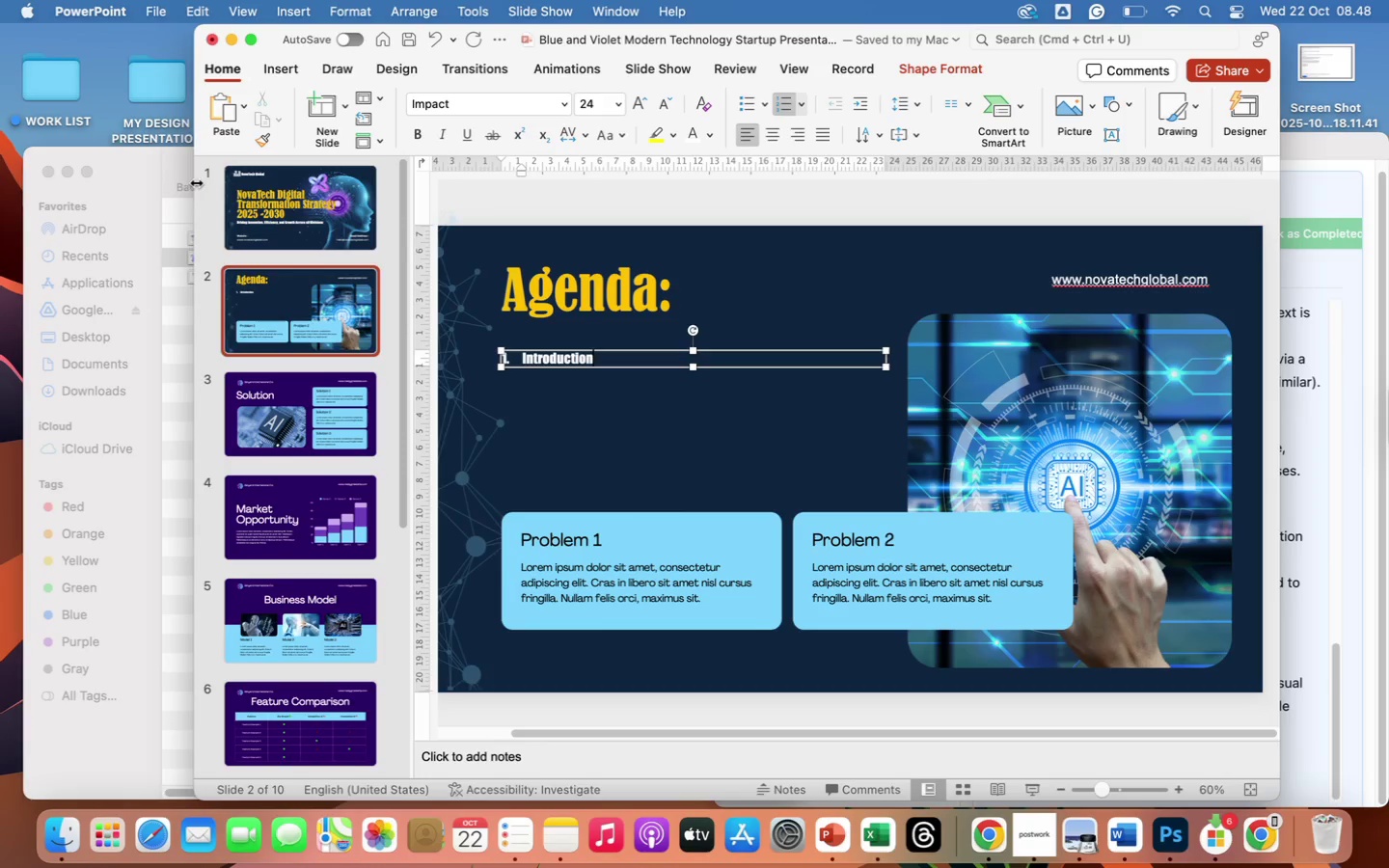 
left_click_drag(start_coordinate=[195, 182], to_coordinate=[128, 181])
 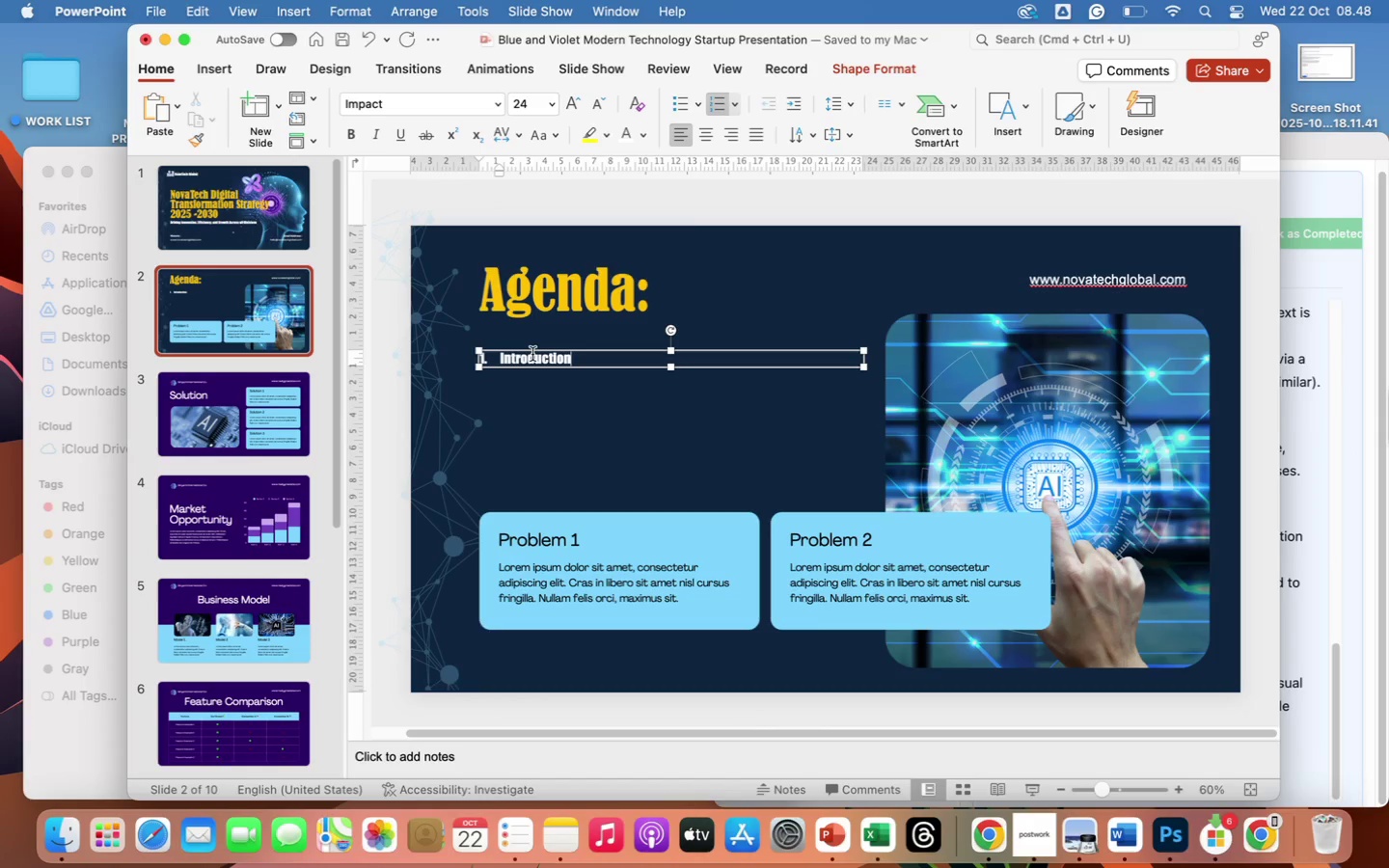 
wait(9.25)
 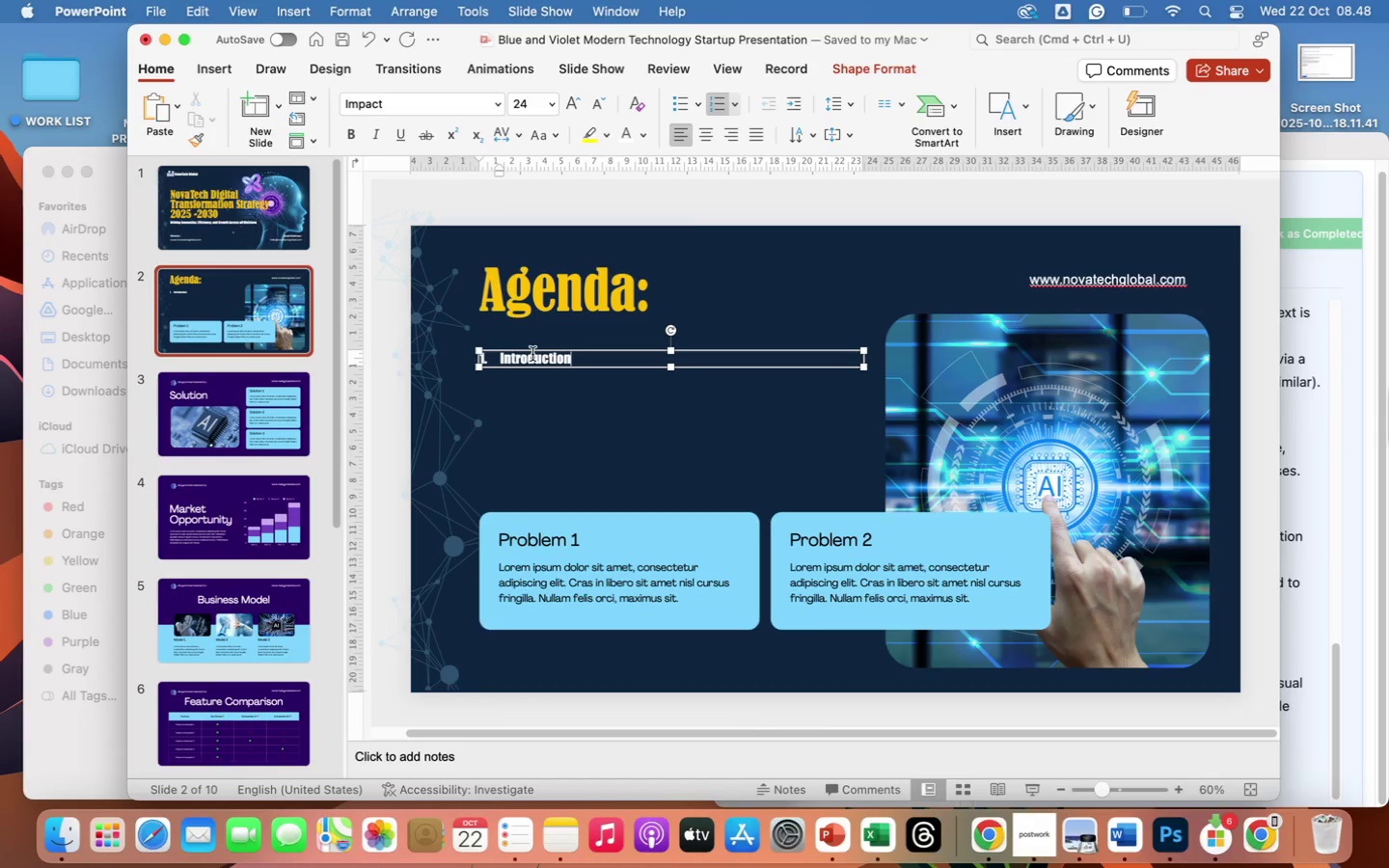 
key(Space)
 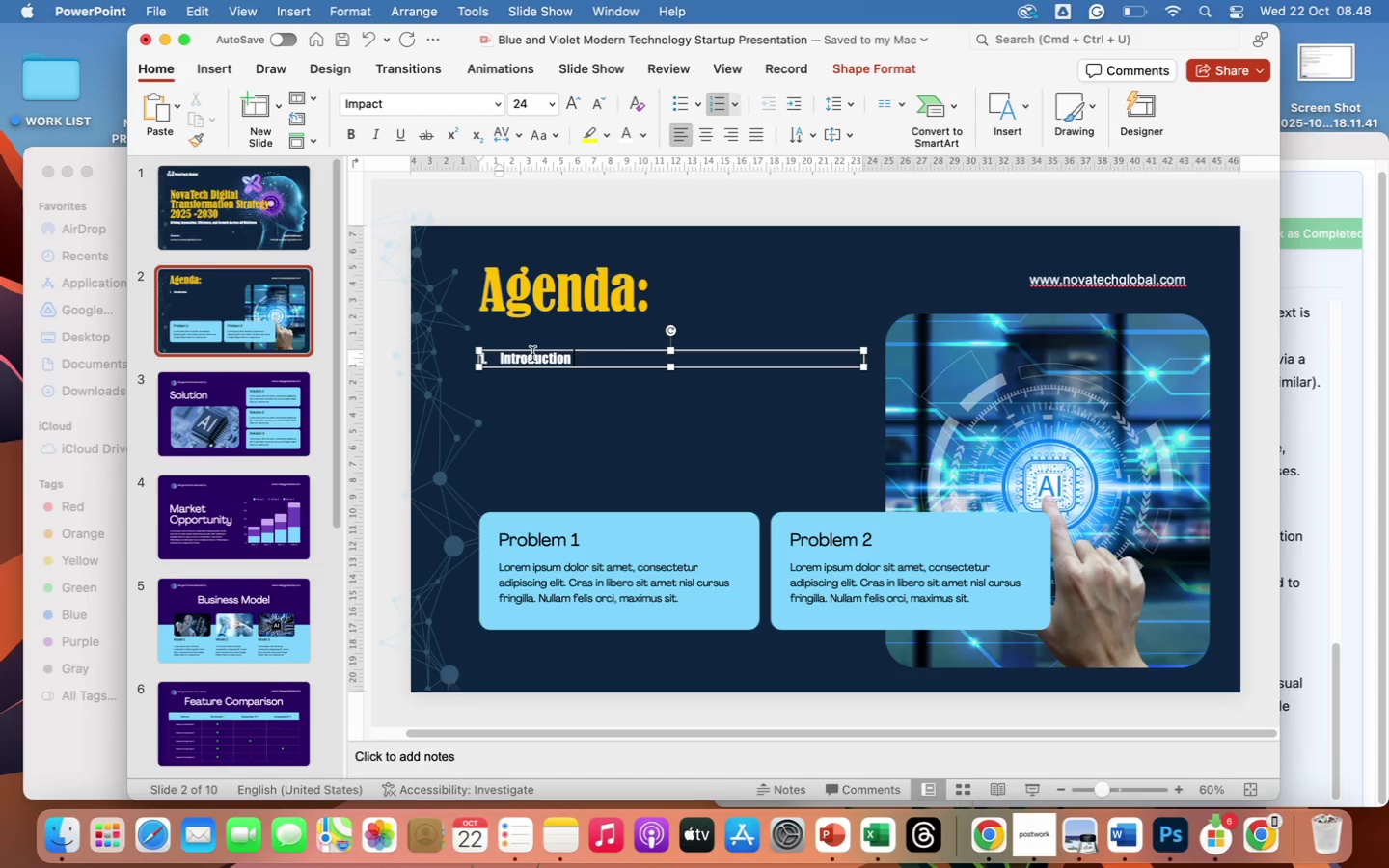 
type(& Objectives)
 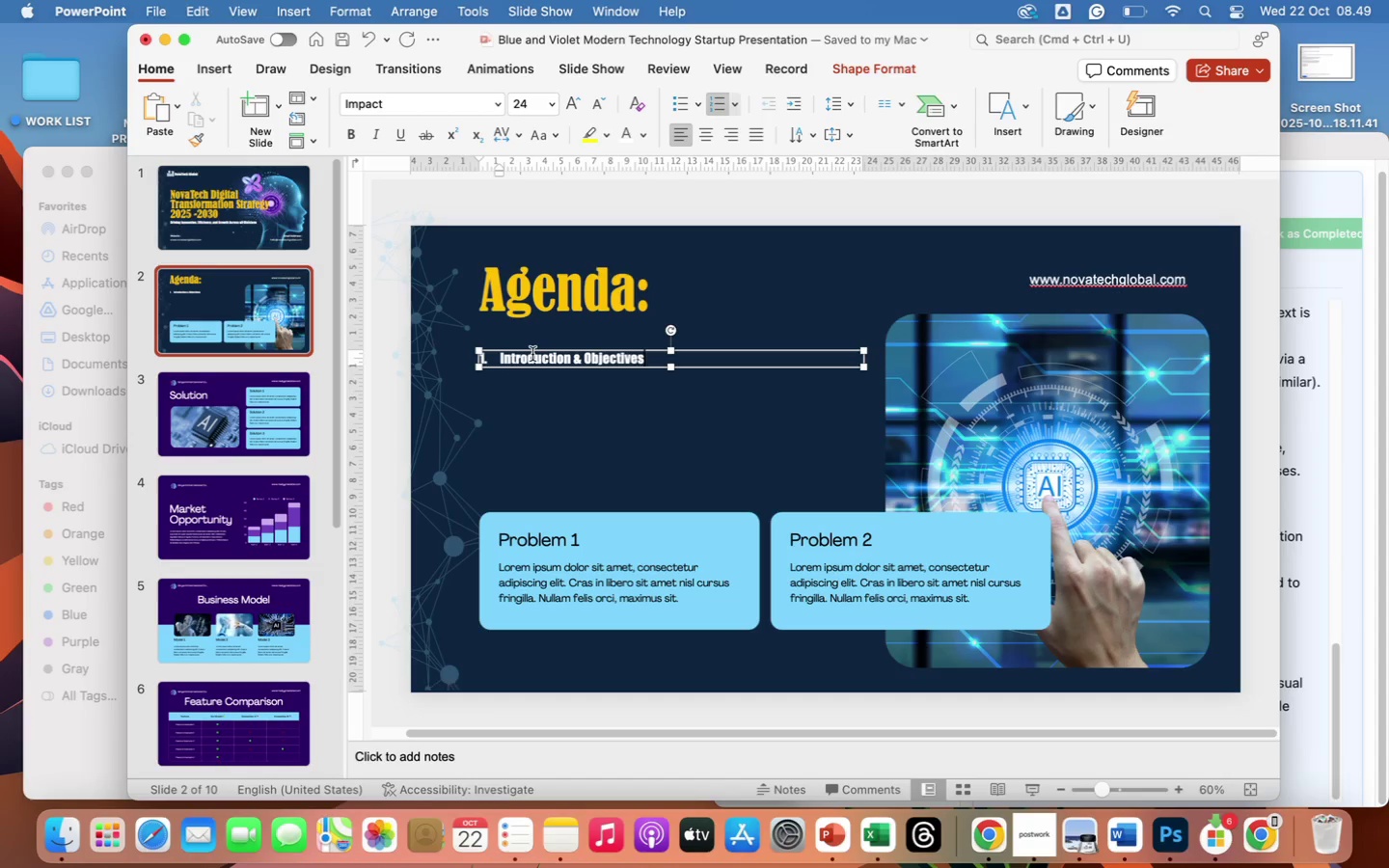 
key(Enter)
 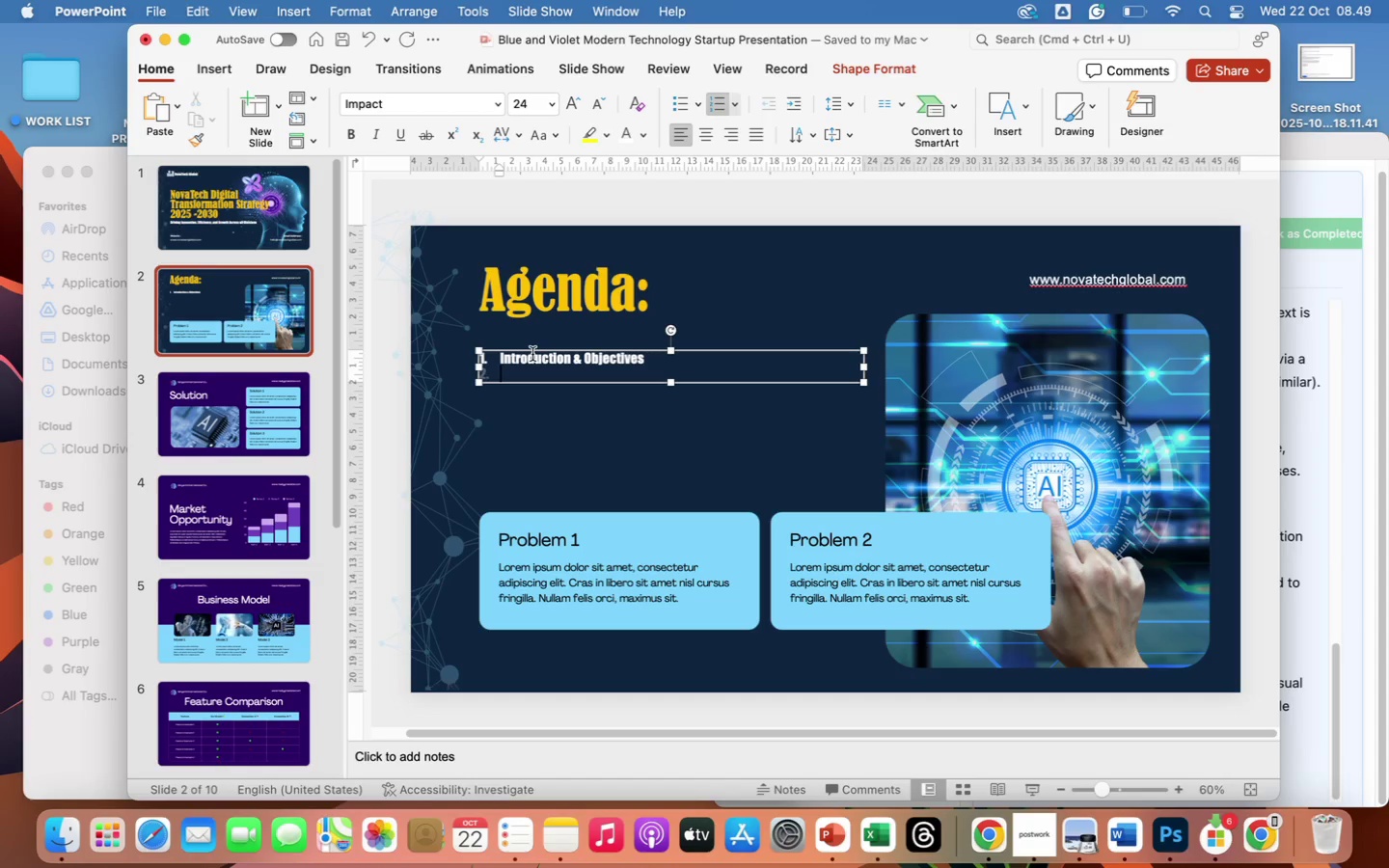 
type(Current State Asse)
 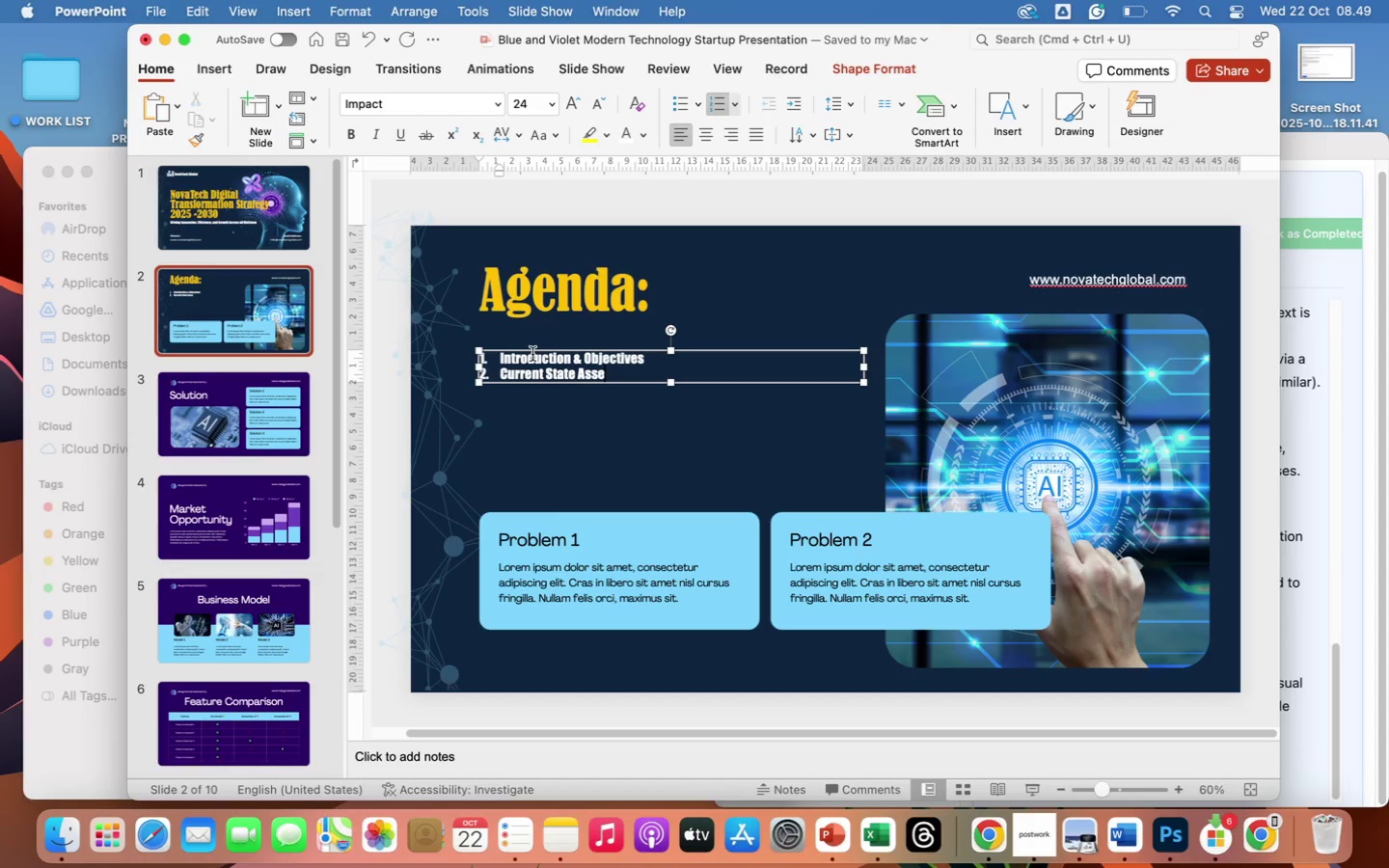 
type(ssment)
 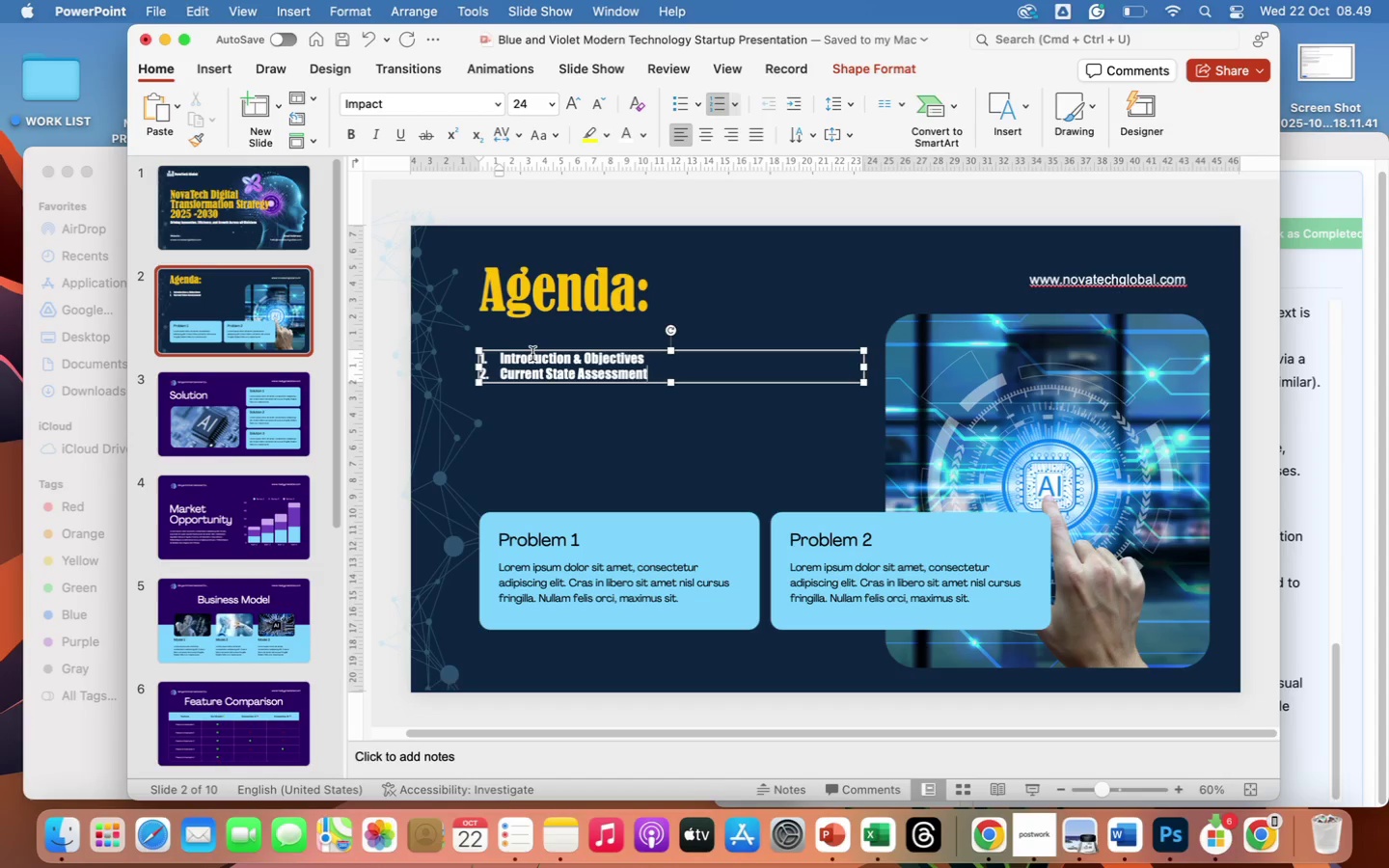 
key(Enter)
 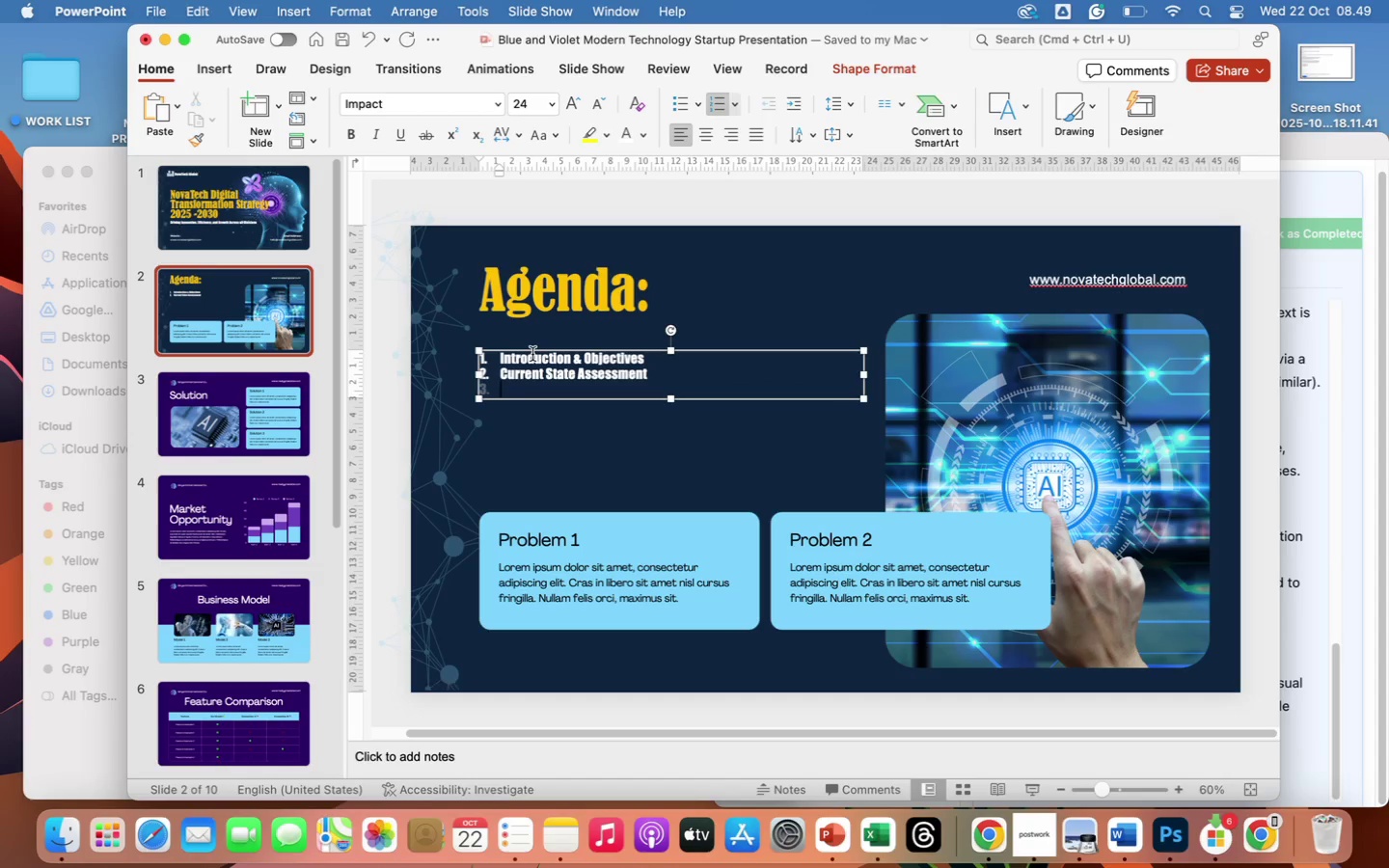 
type(Strategic)
 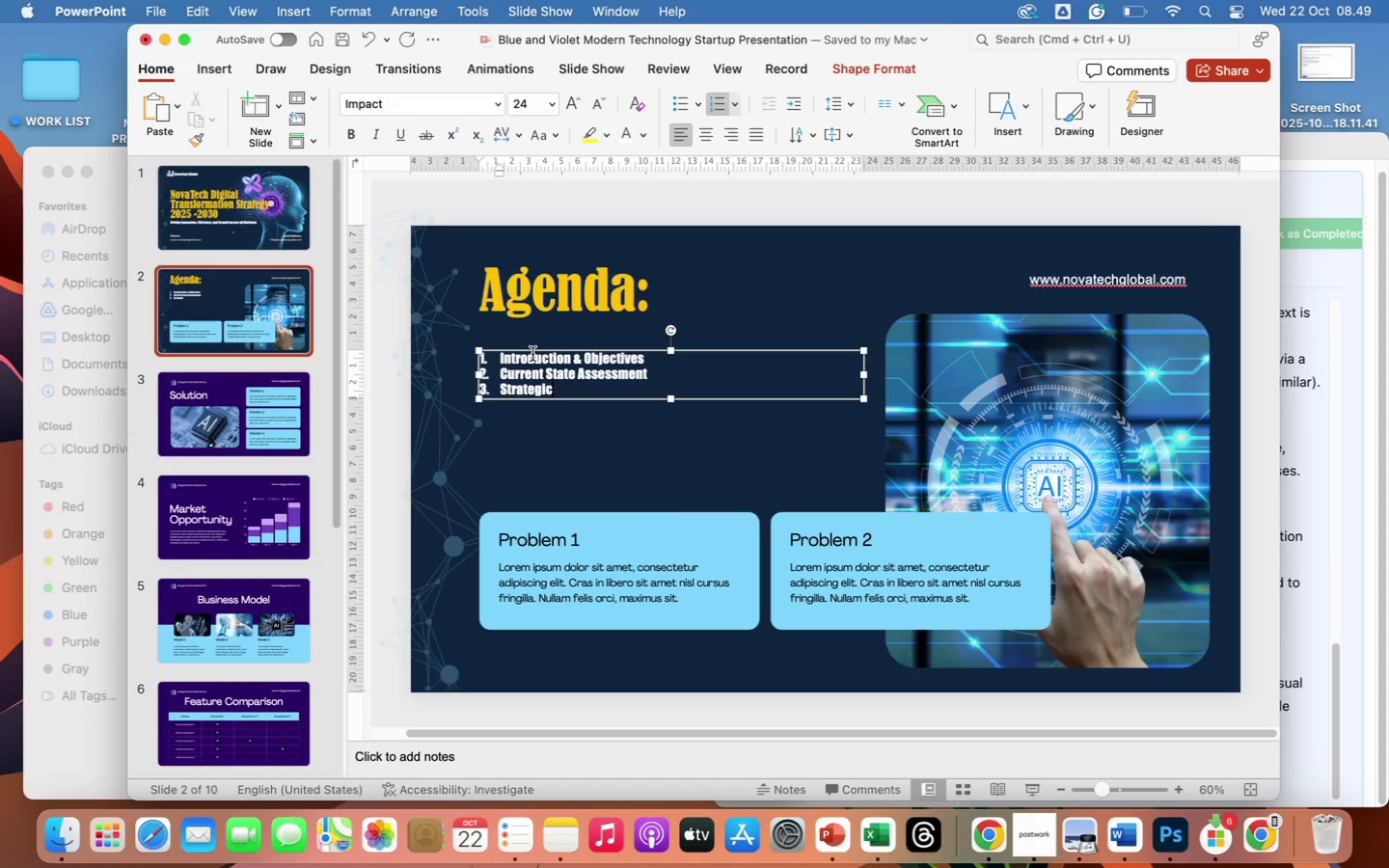 
wait(5.54)
 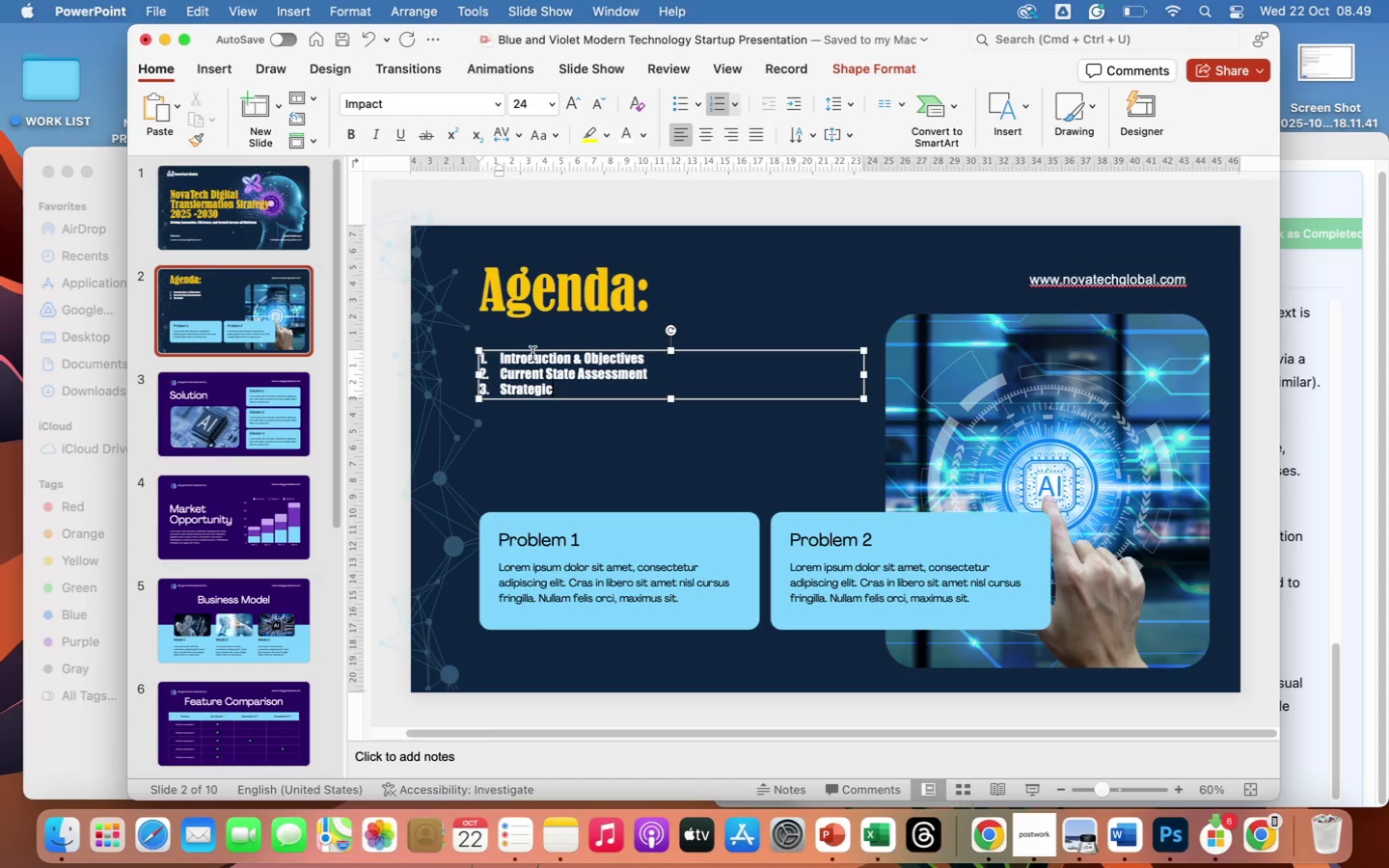 
type( Goals and Vision)
 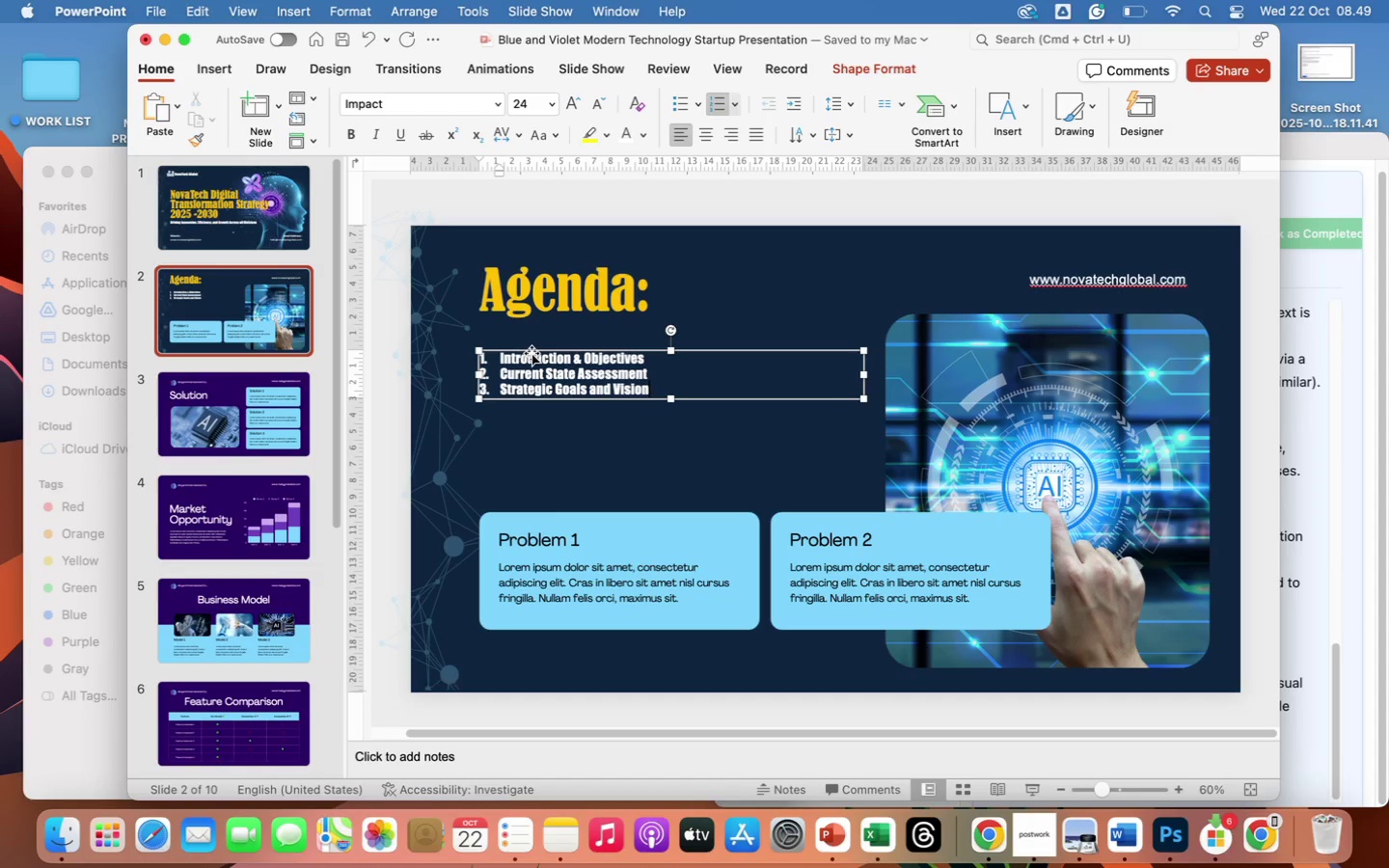 
key(Enter)
 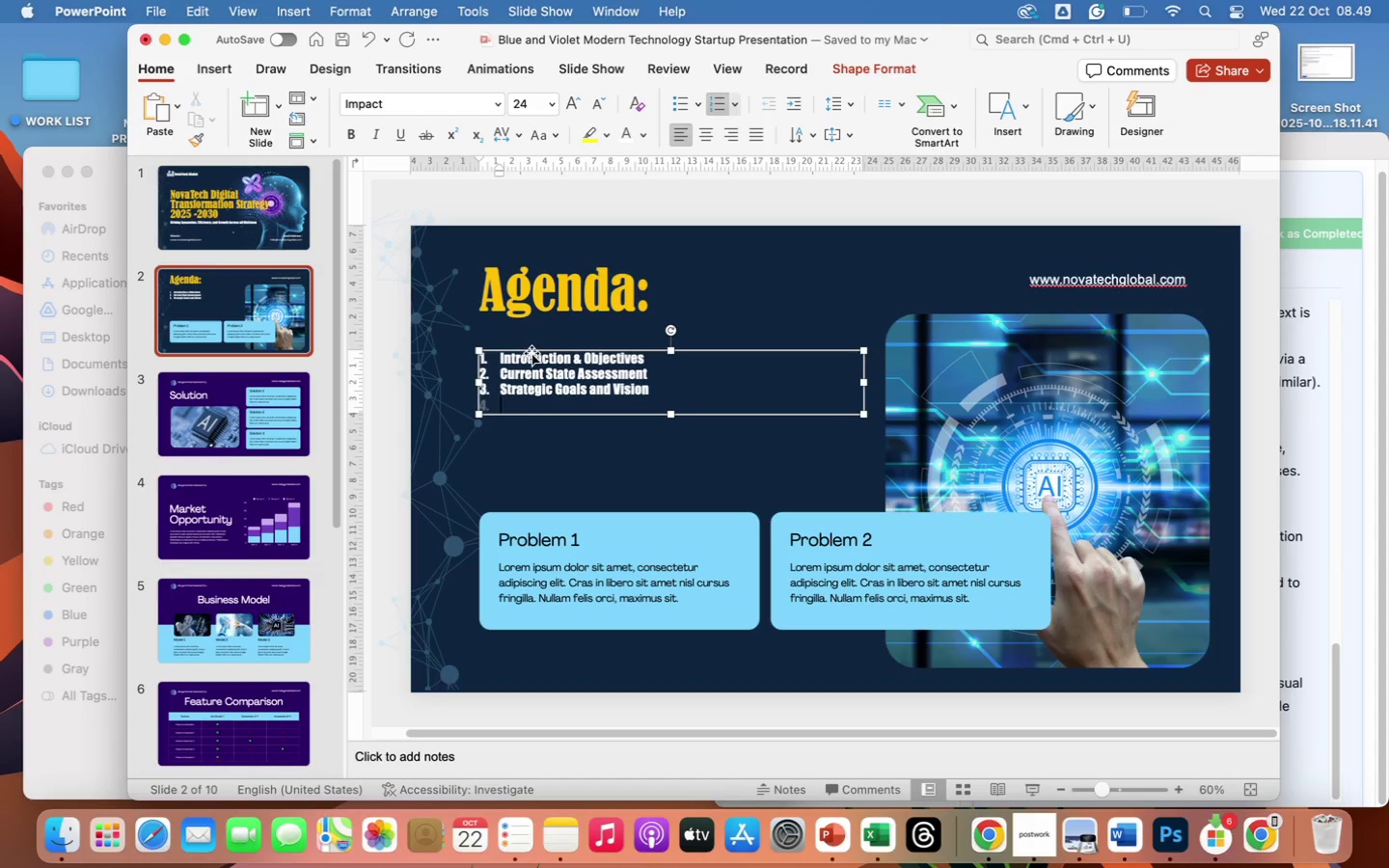 
type(Timeline of Initiatives)
 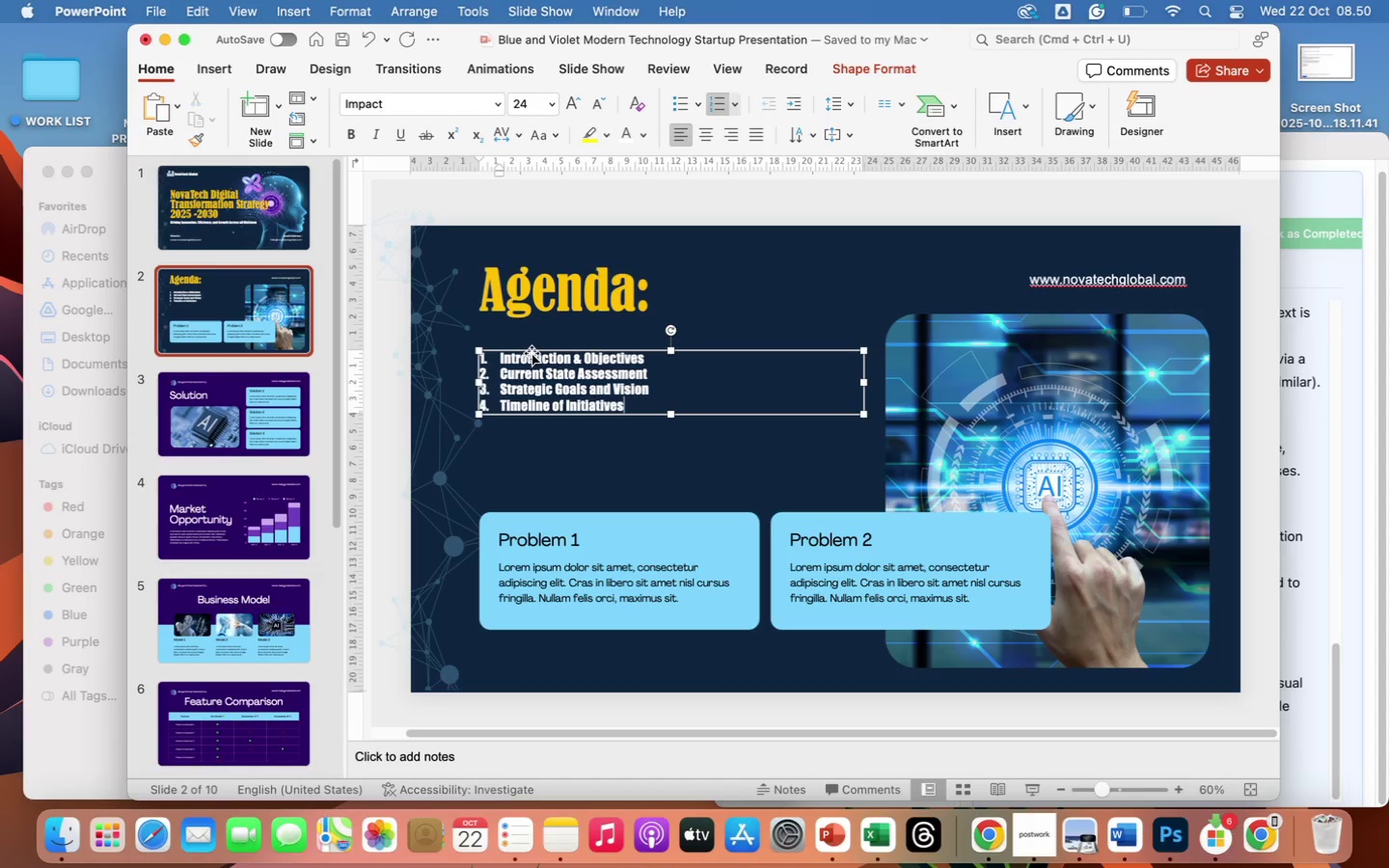 
key(Enter)
 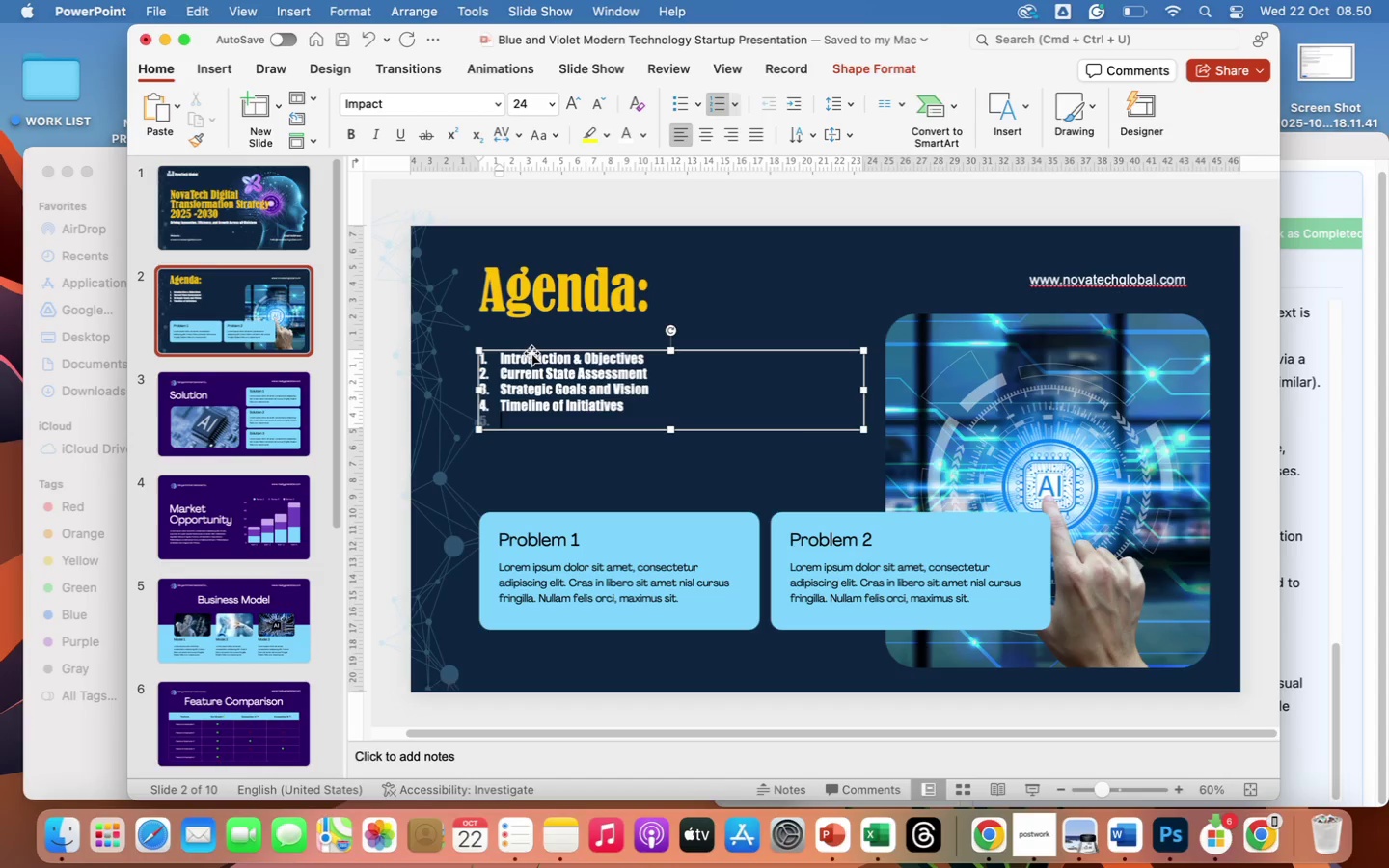 
type(L)
key(Backspace)
type(Key Performance)
 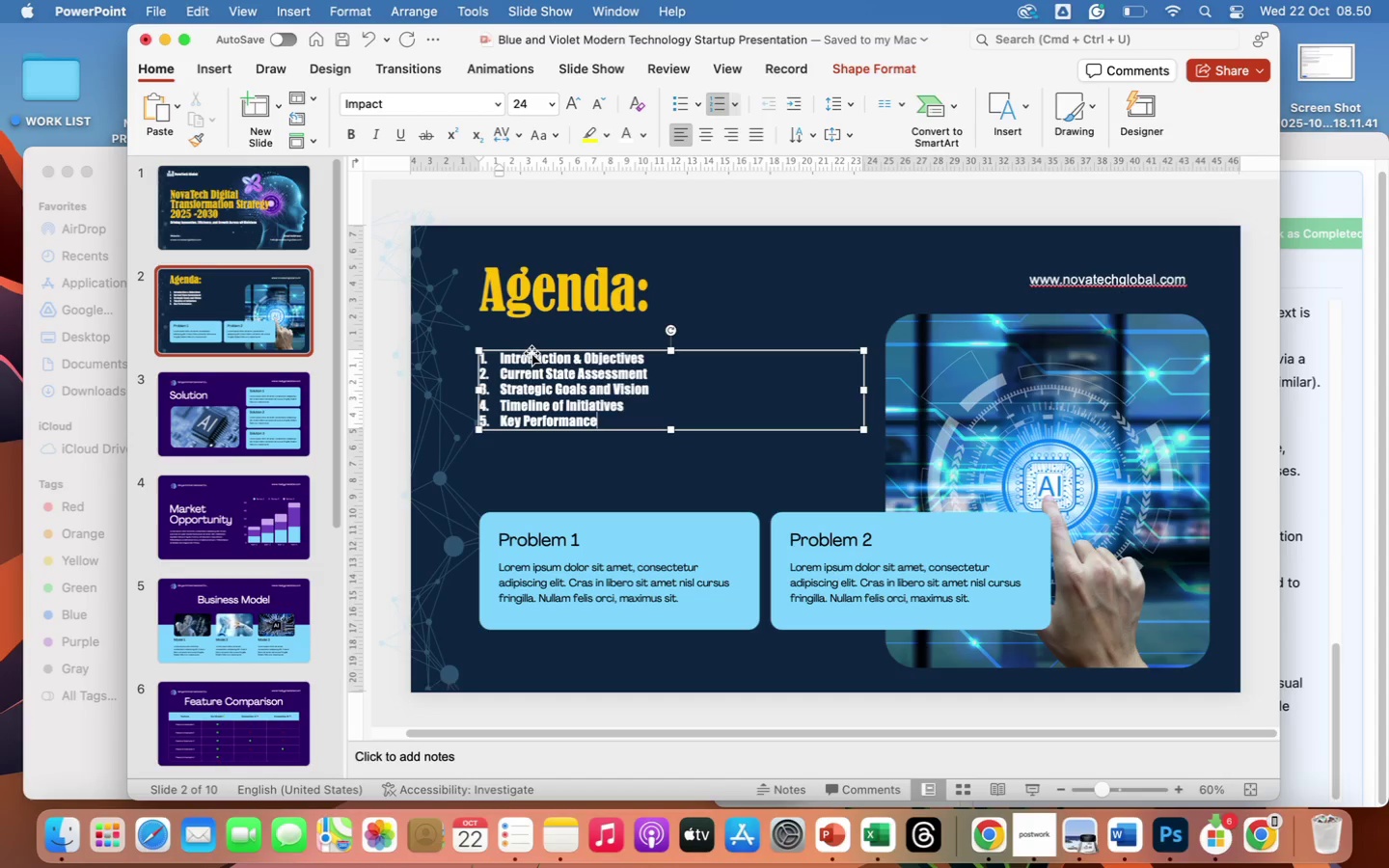 
type( Indicator)
 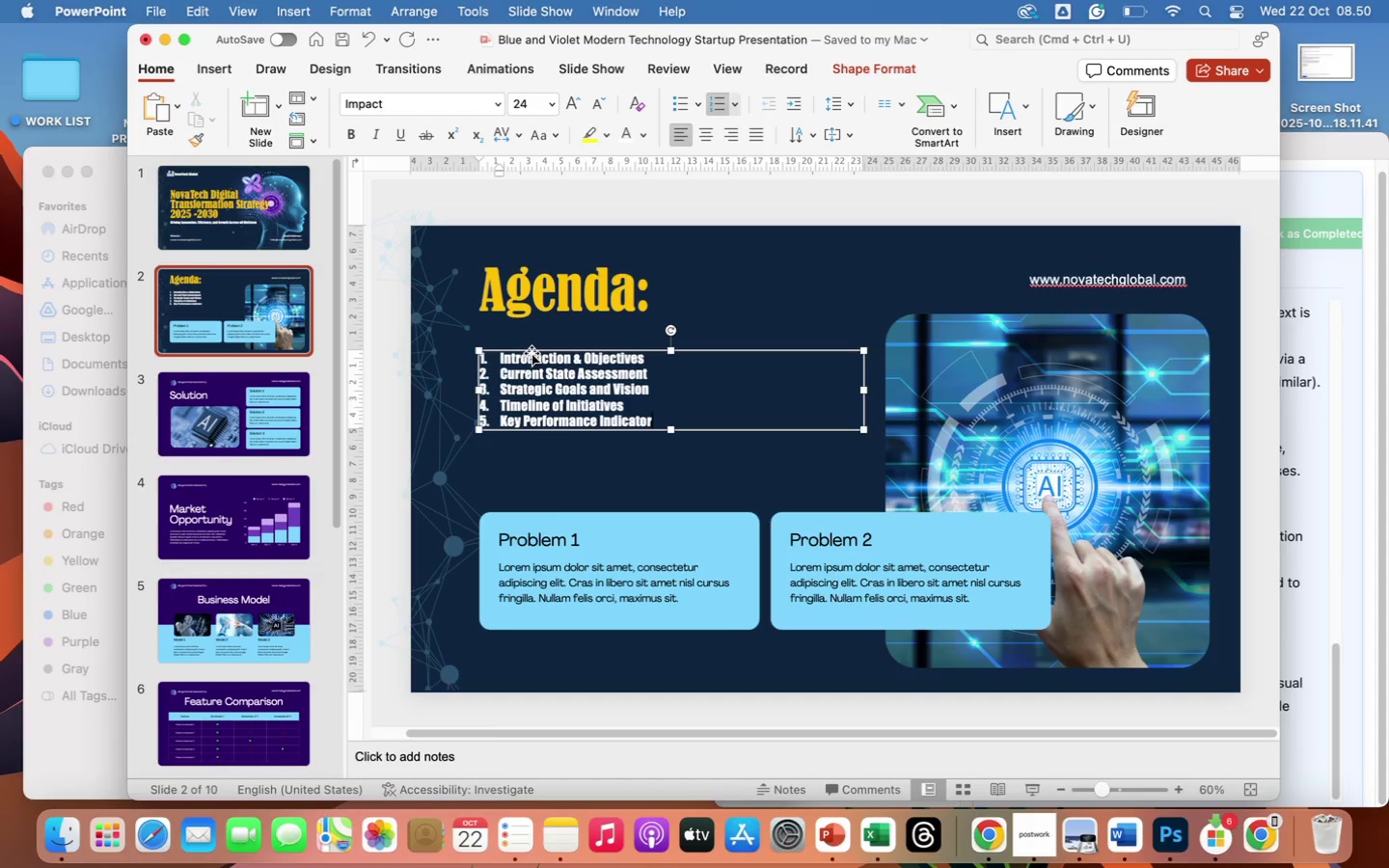 
type(s (KPIs))
 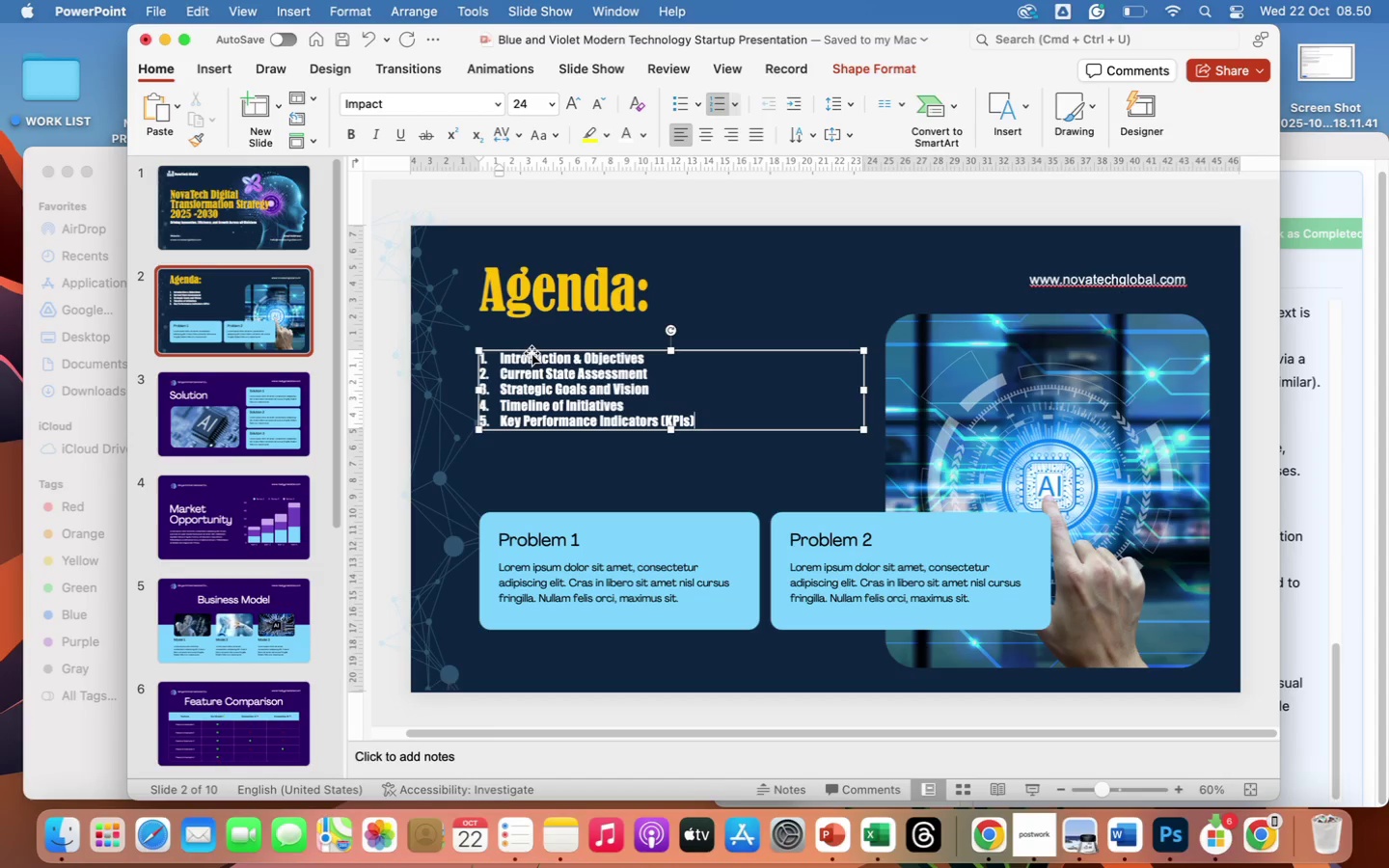 
key(Enter)
 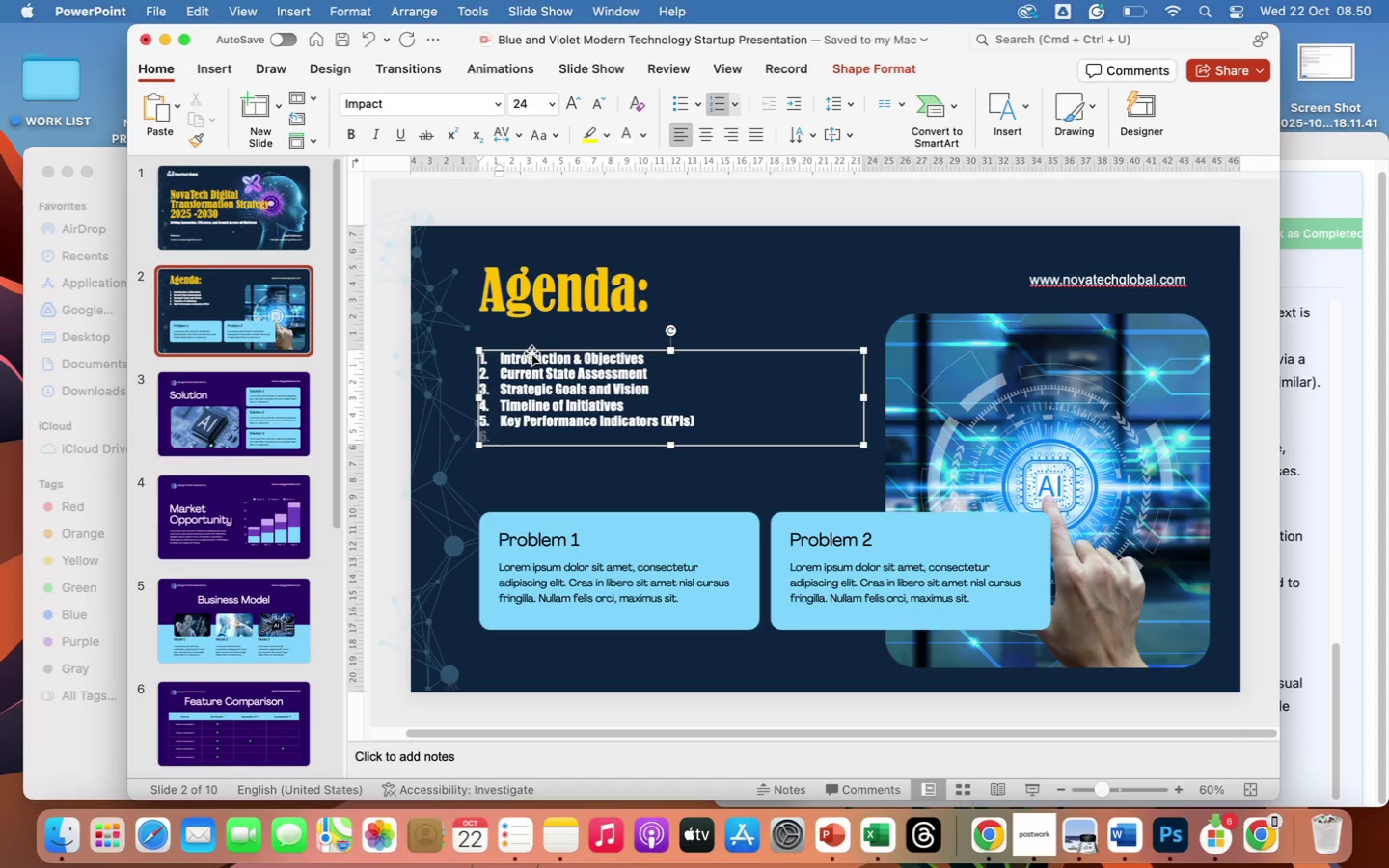 
type(Risk )
 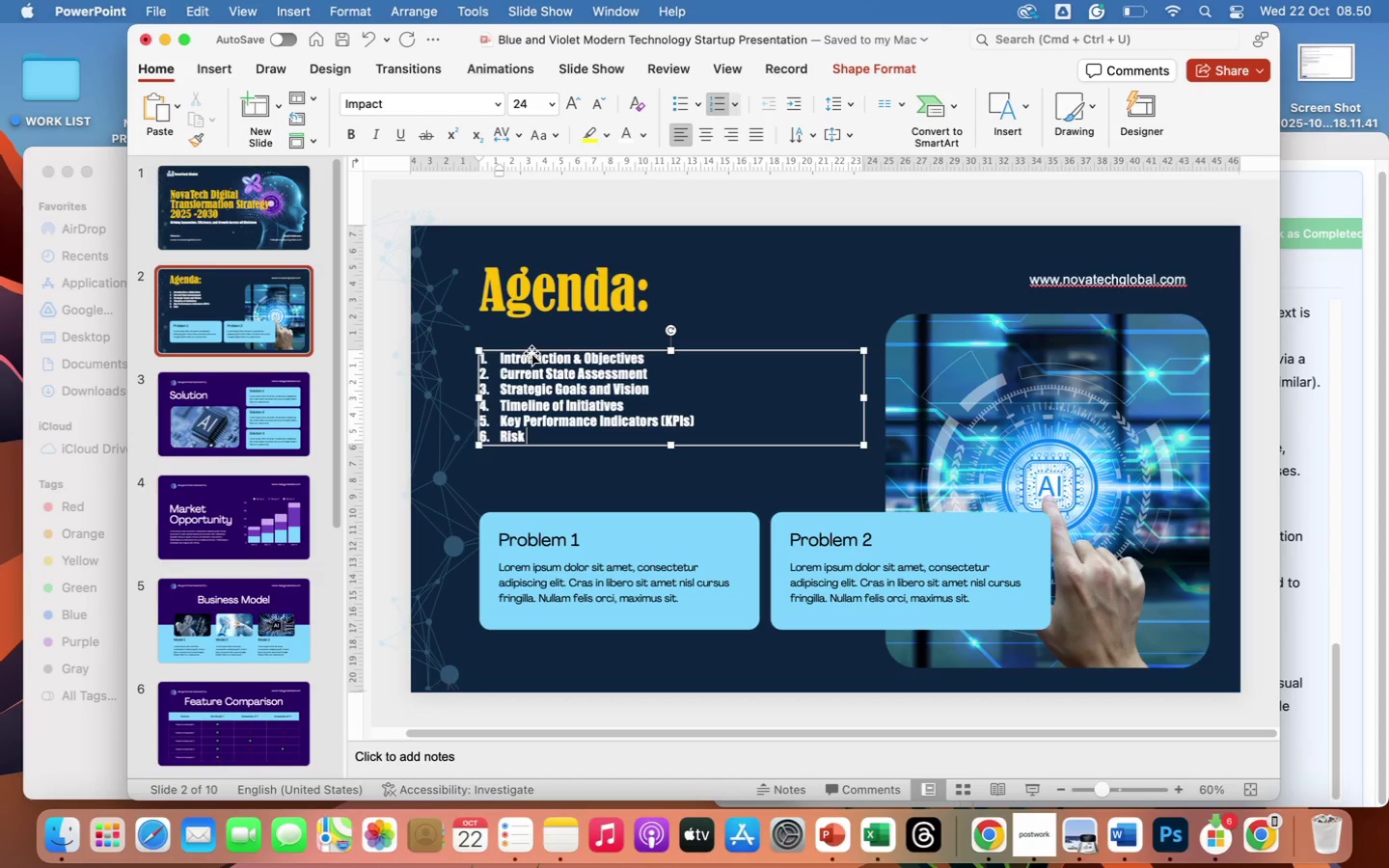 
key(Shift+7)
 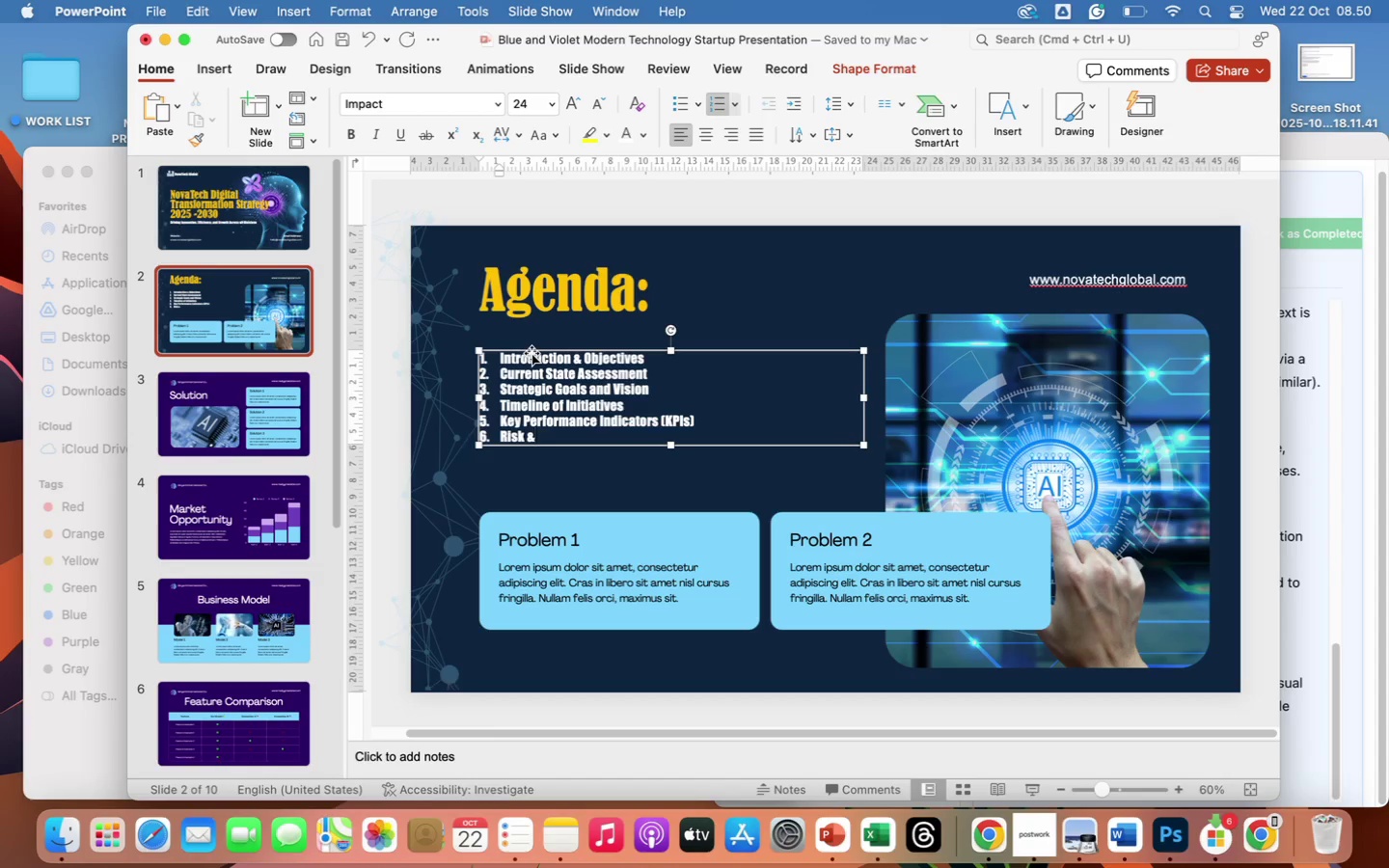 
key(Space)
 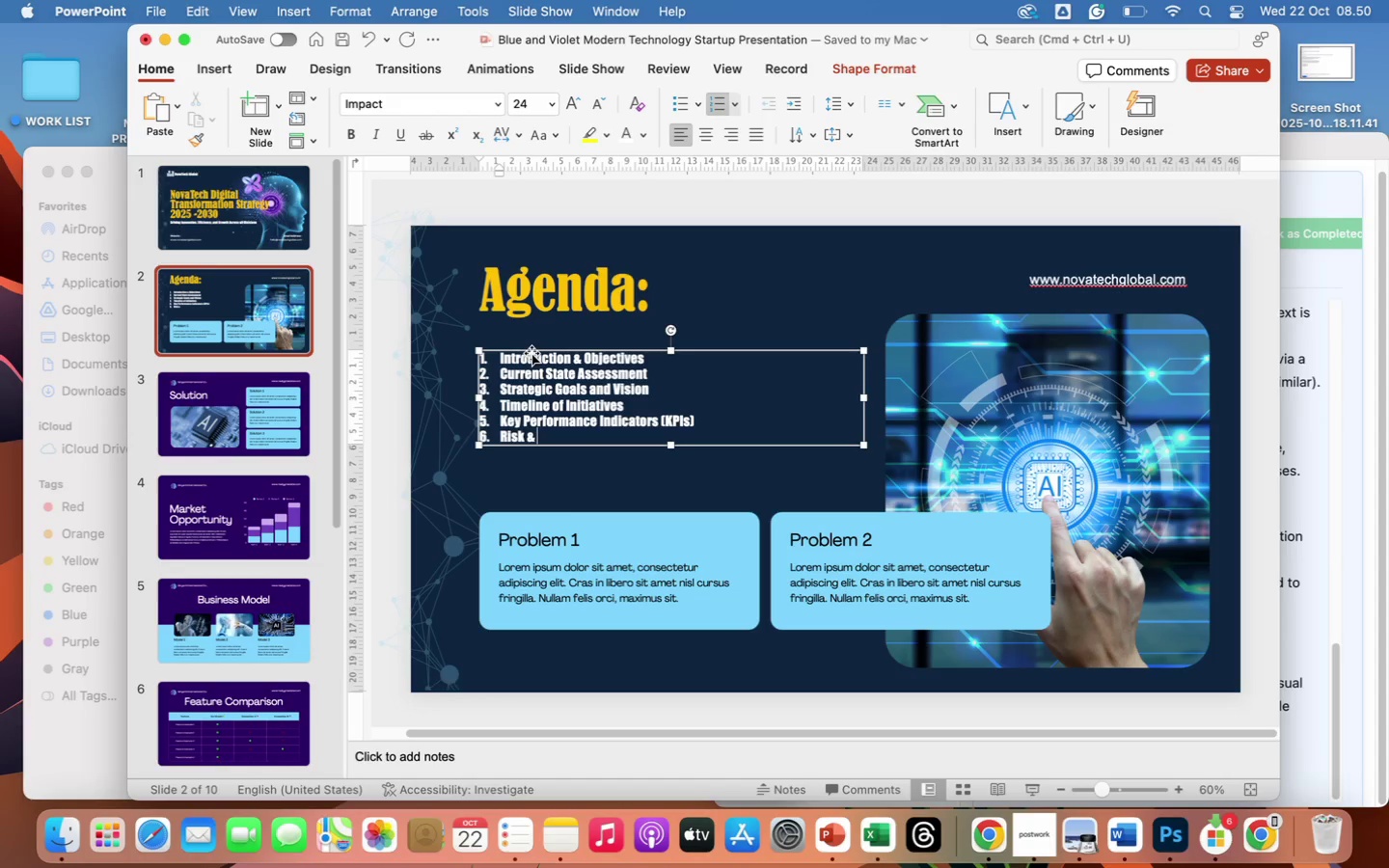 
type(Mitigation)
 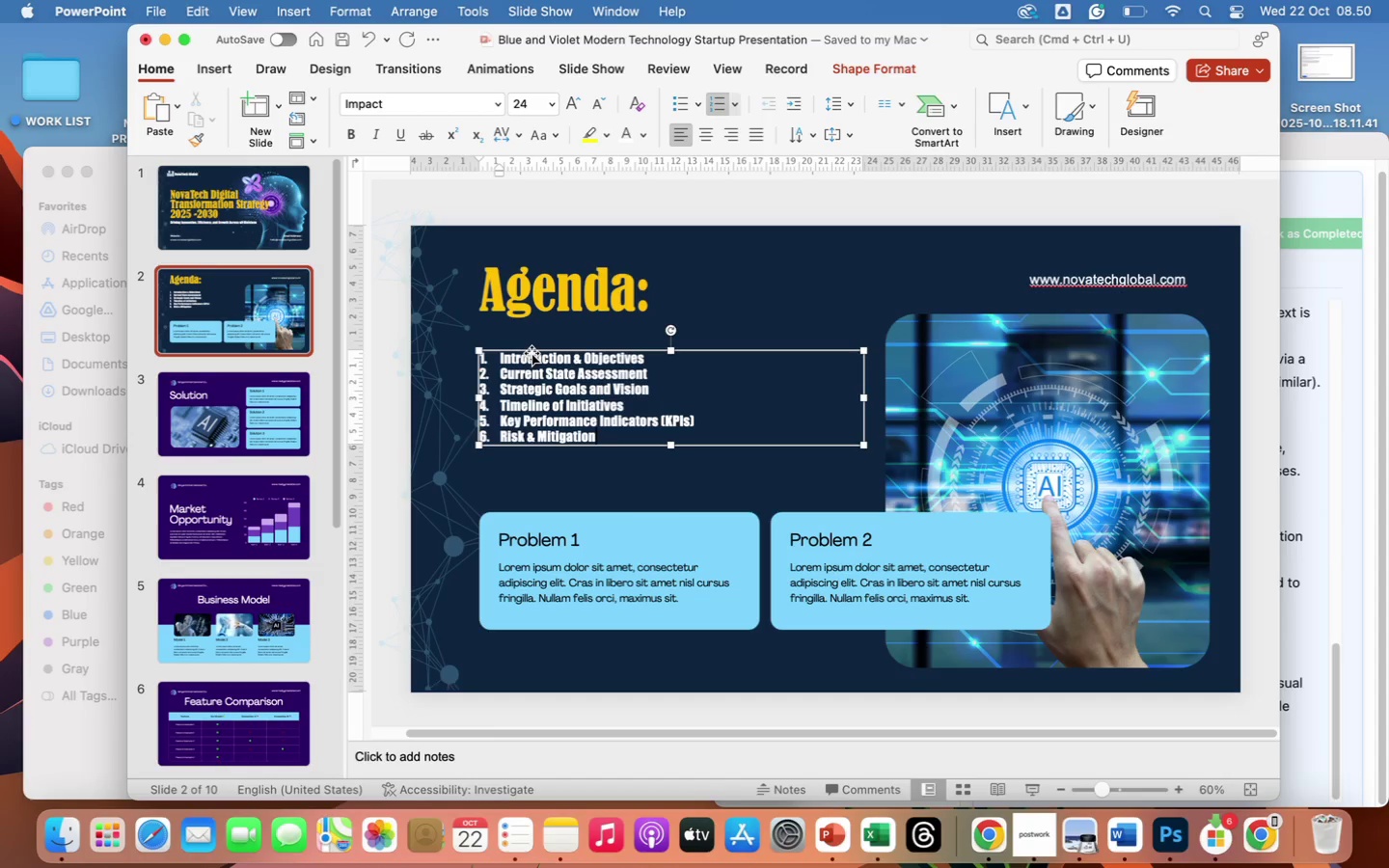 
wait(5.47)
 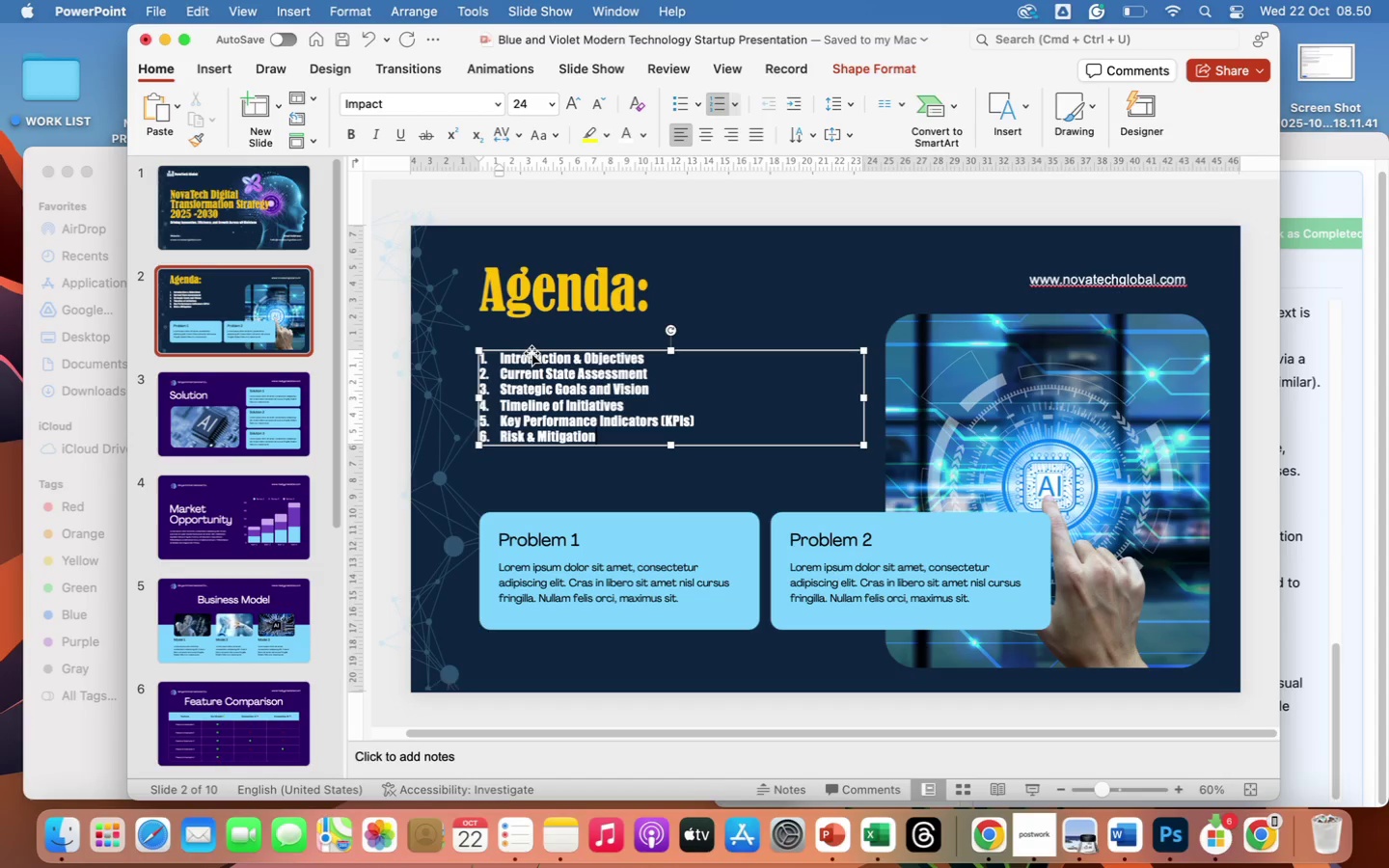 
type( Strategy)
 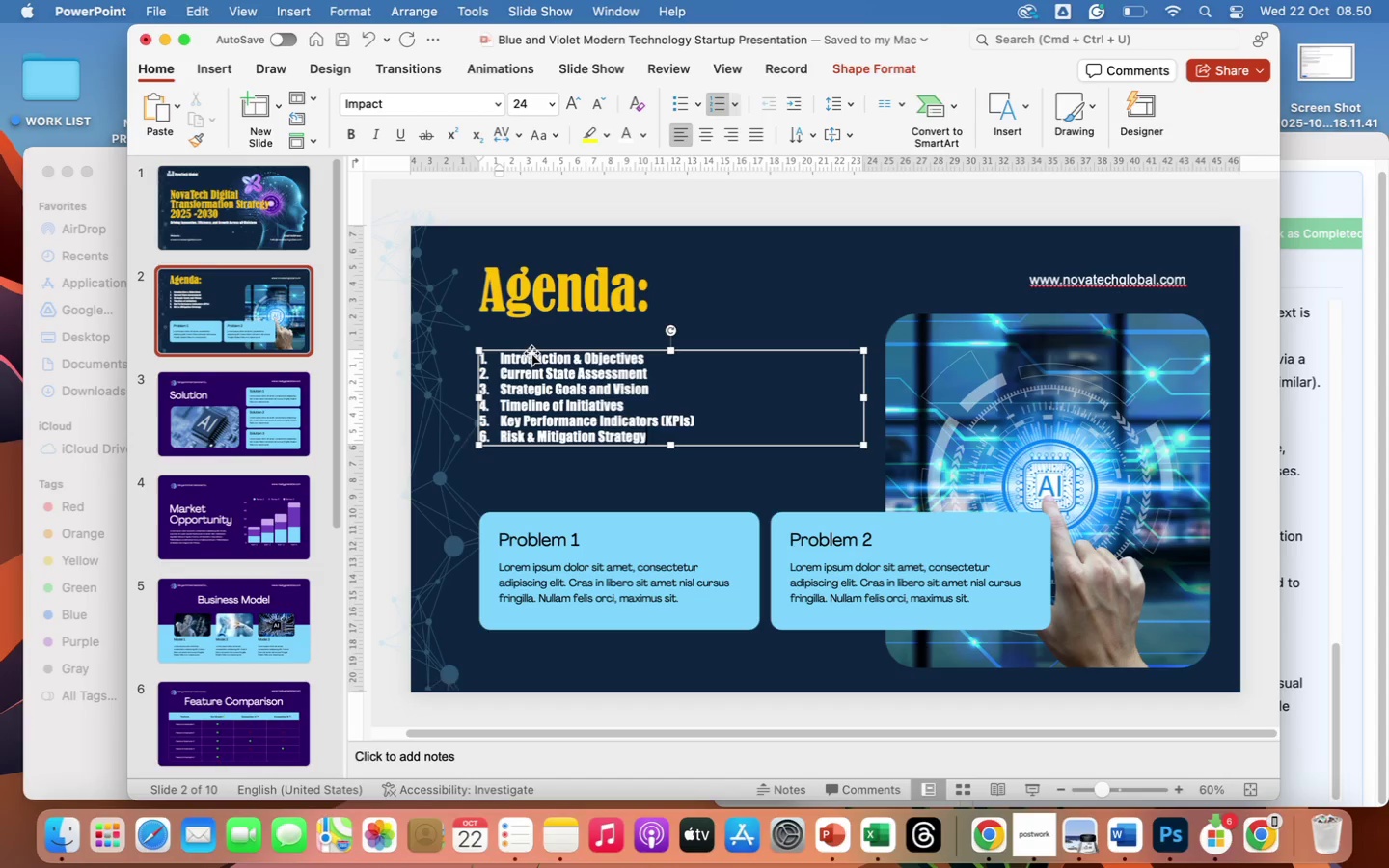 
key(Enter)
 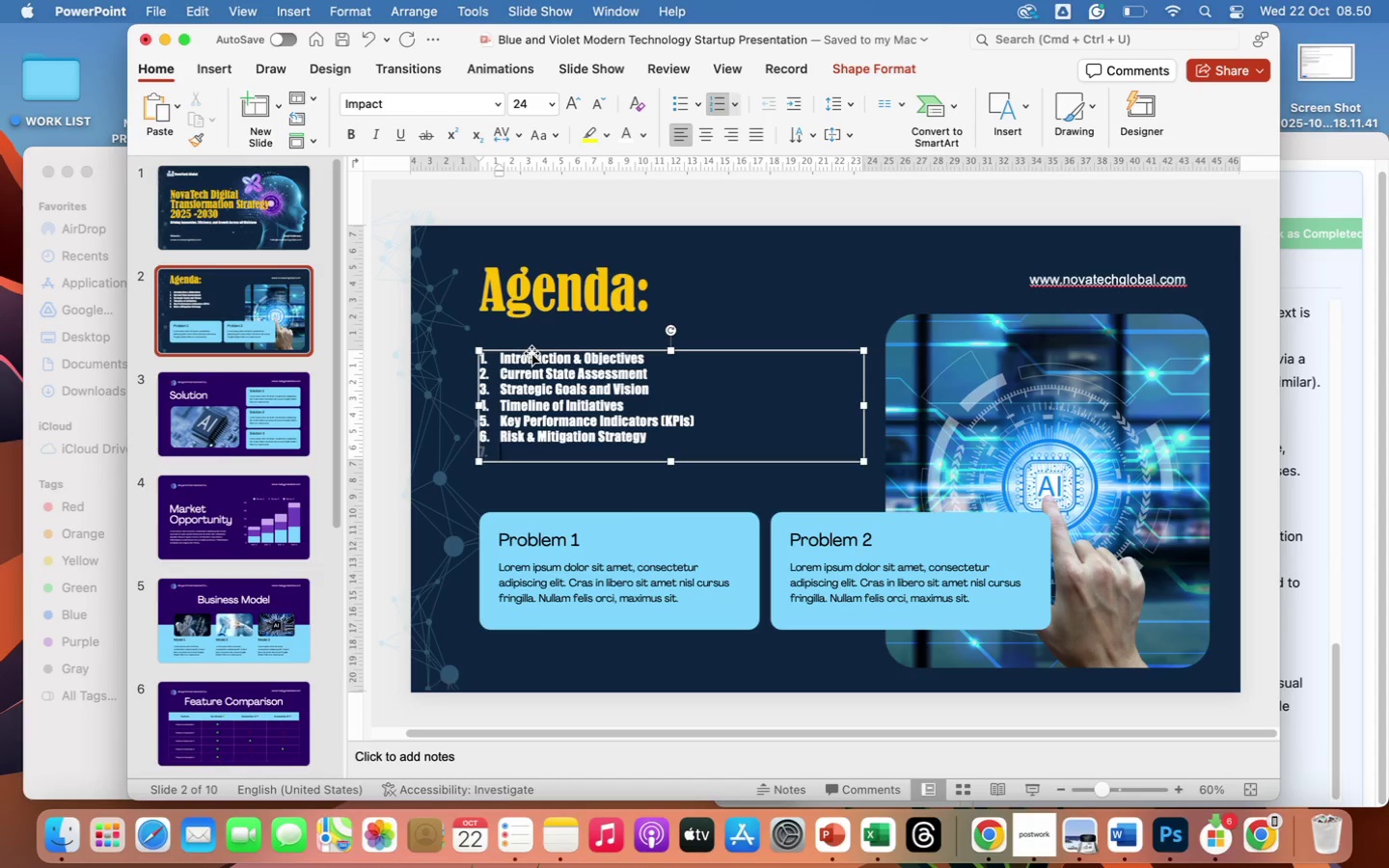 
type(Conclusio)
 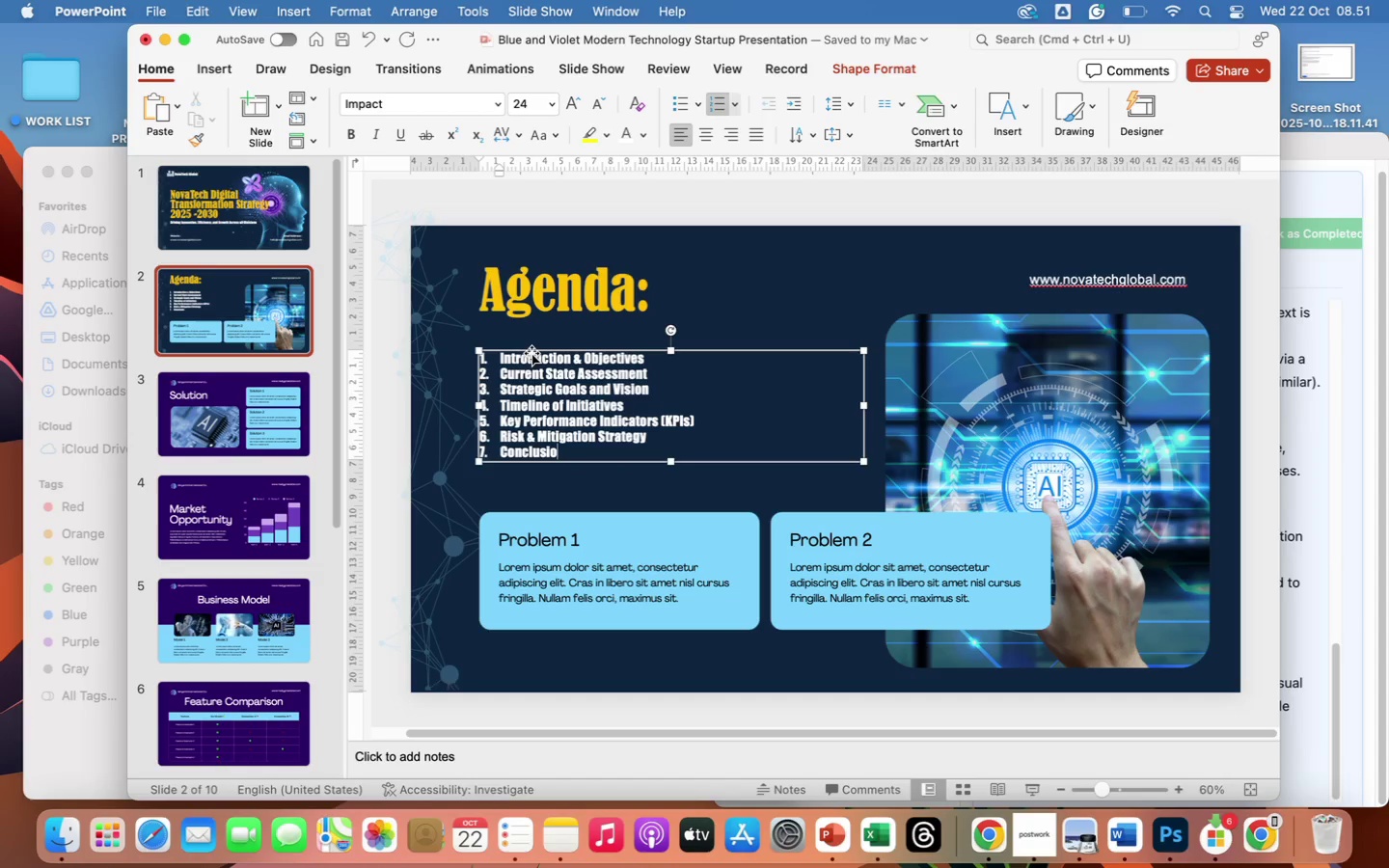 
wait(6.84)
 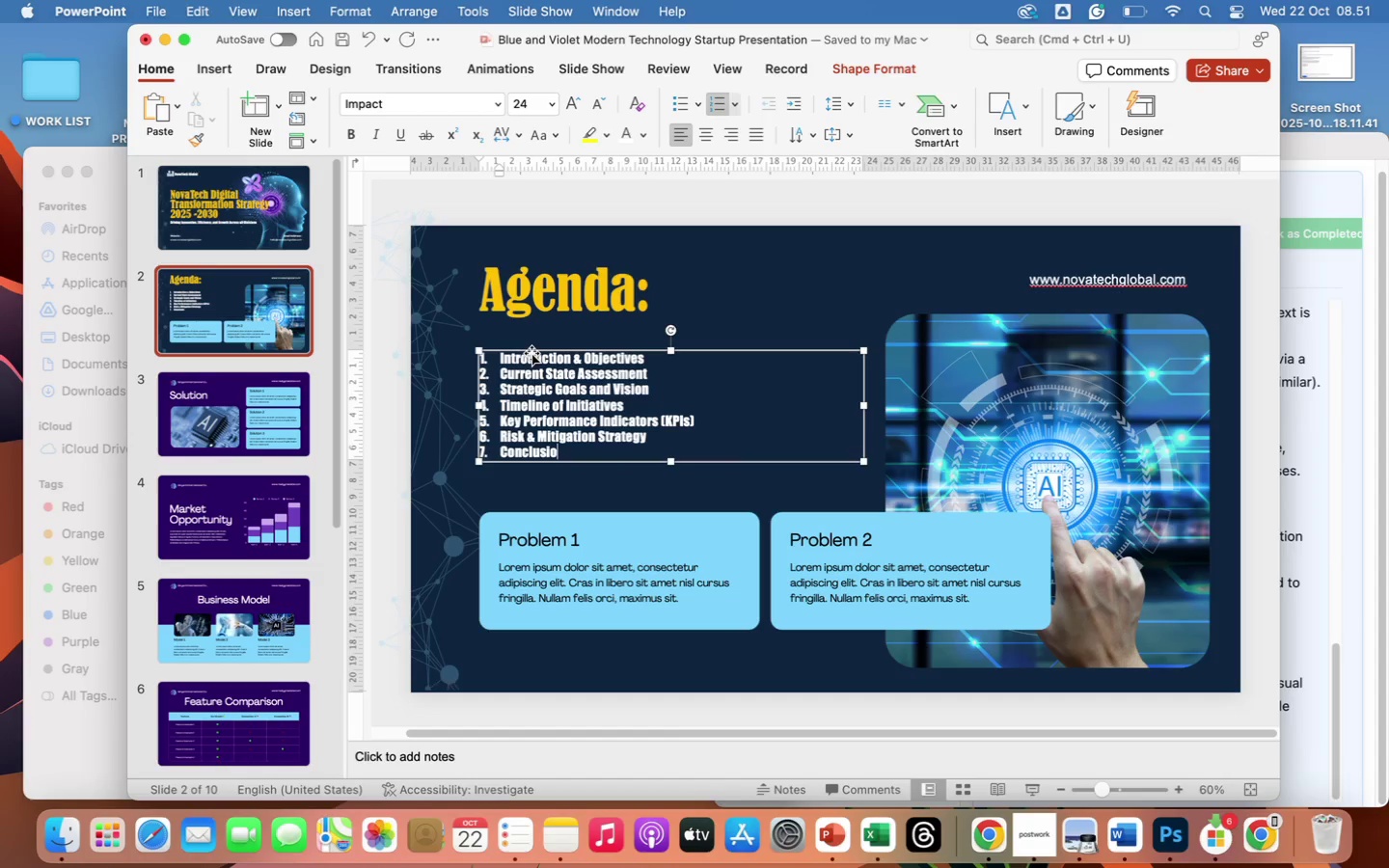 
type(n and Next Steps)
 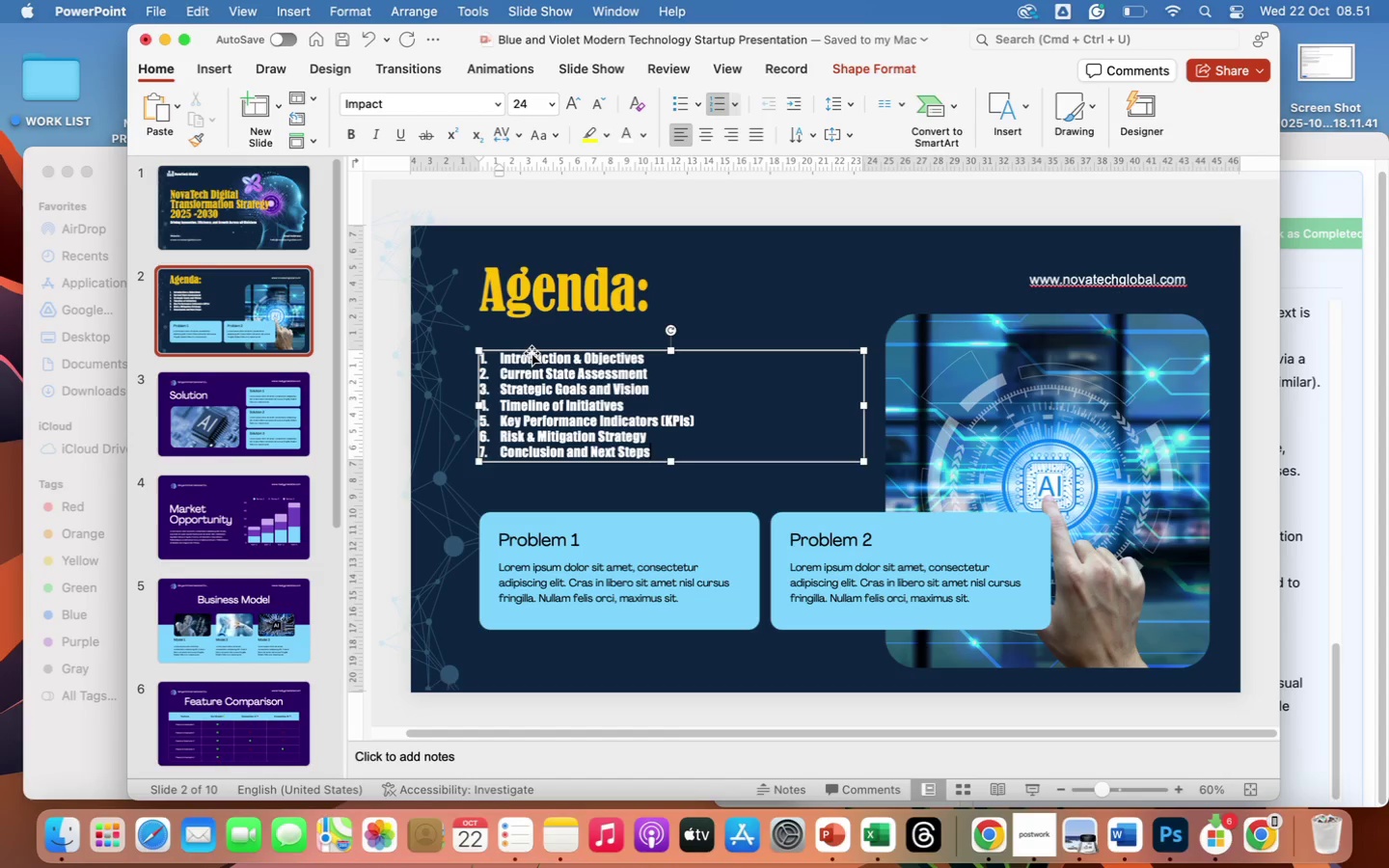 
wait(5.26)
 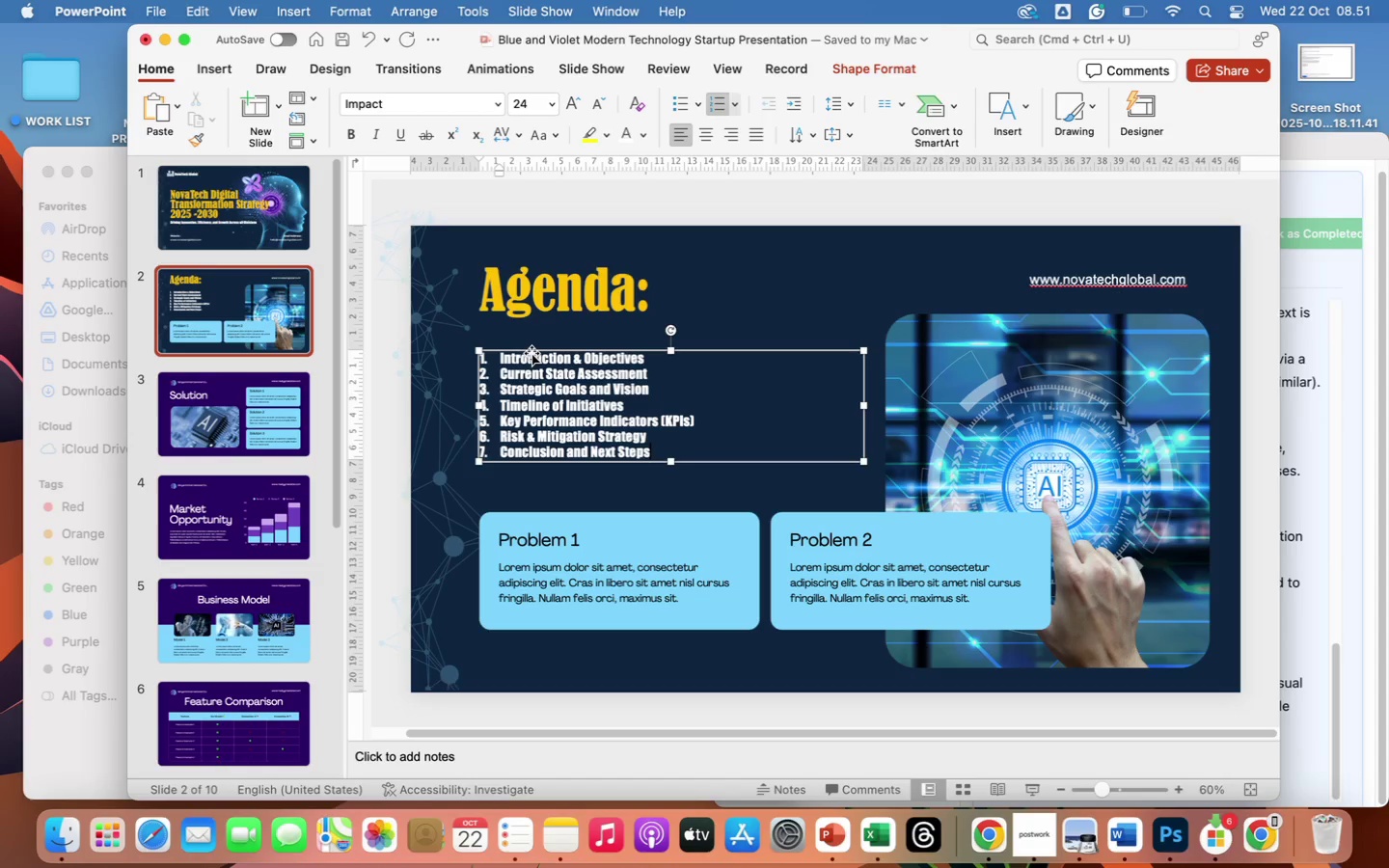 
left_click_drag(start_coordinate=[861, 407], to_coordinate=[706, 419])
 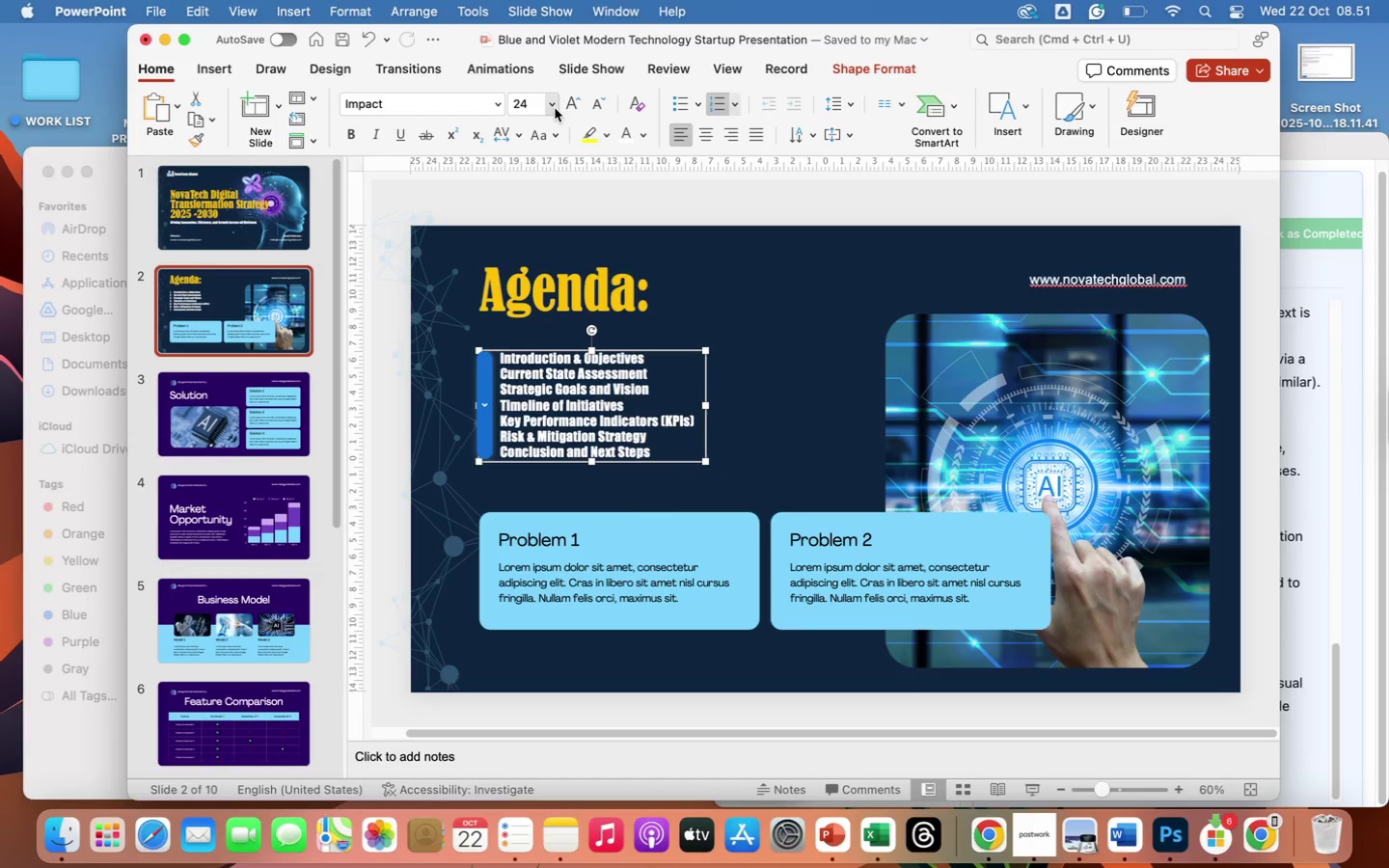 
left_click([554, 109])
 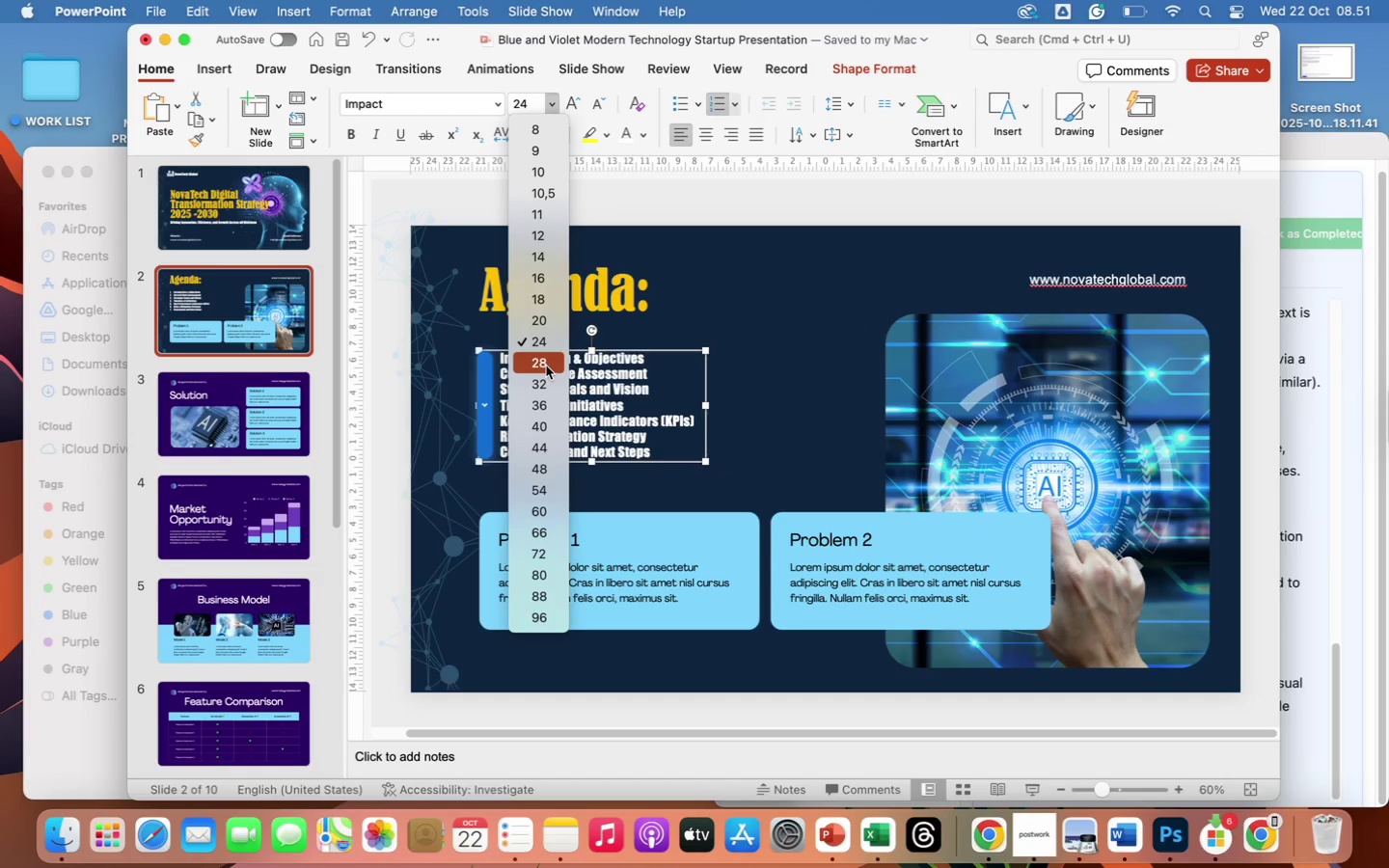 
left_click([546, 366])
 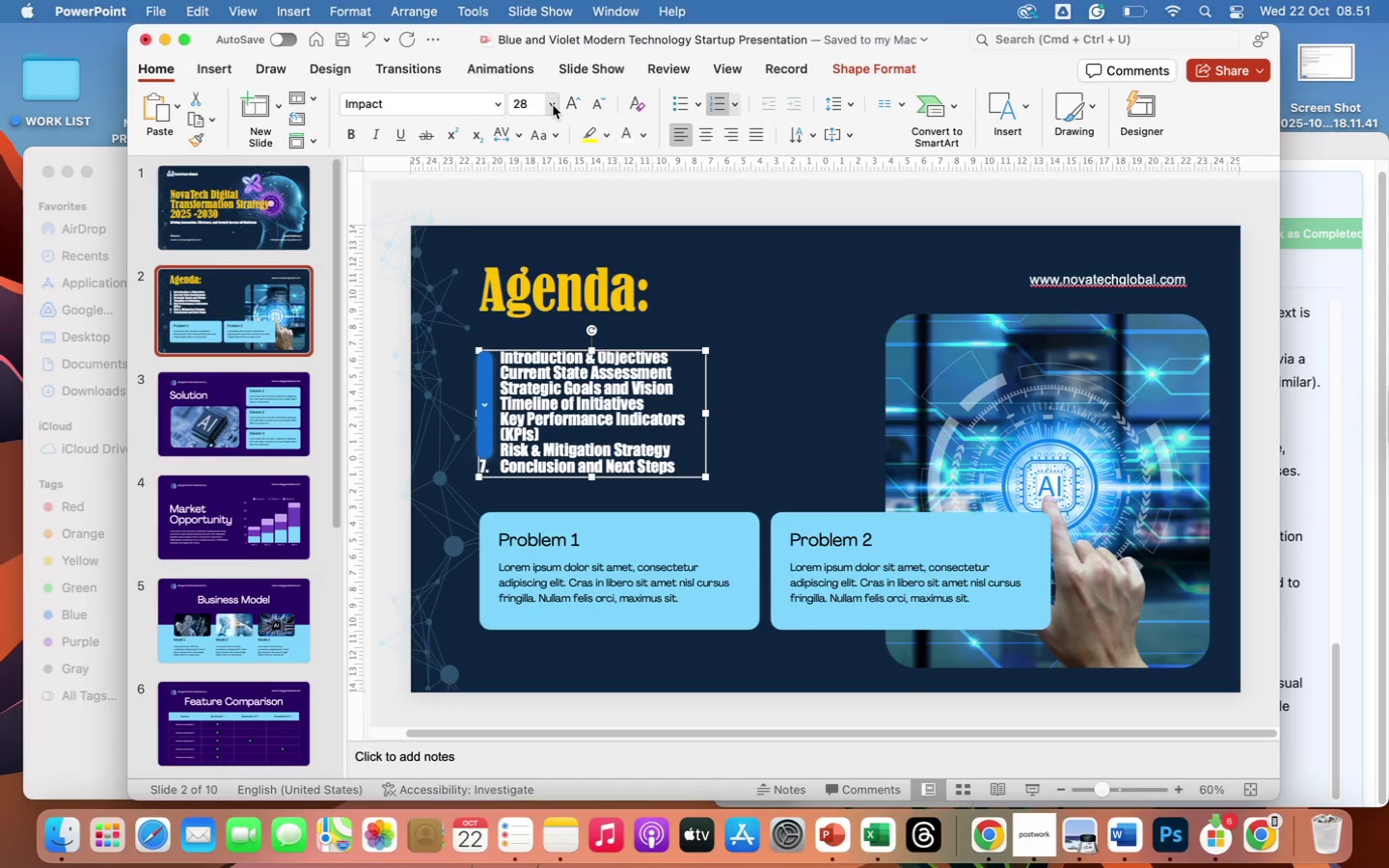 
left_click([553, 105])
 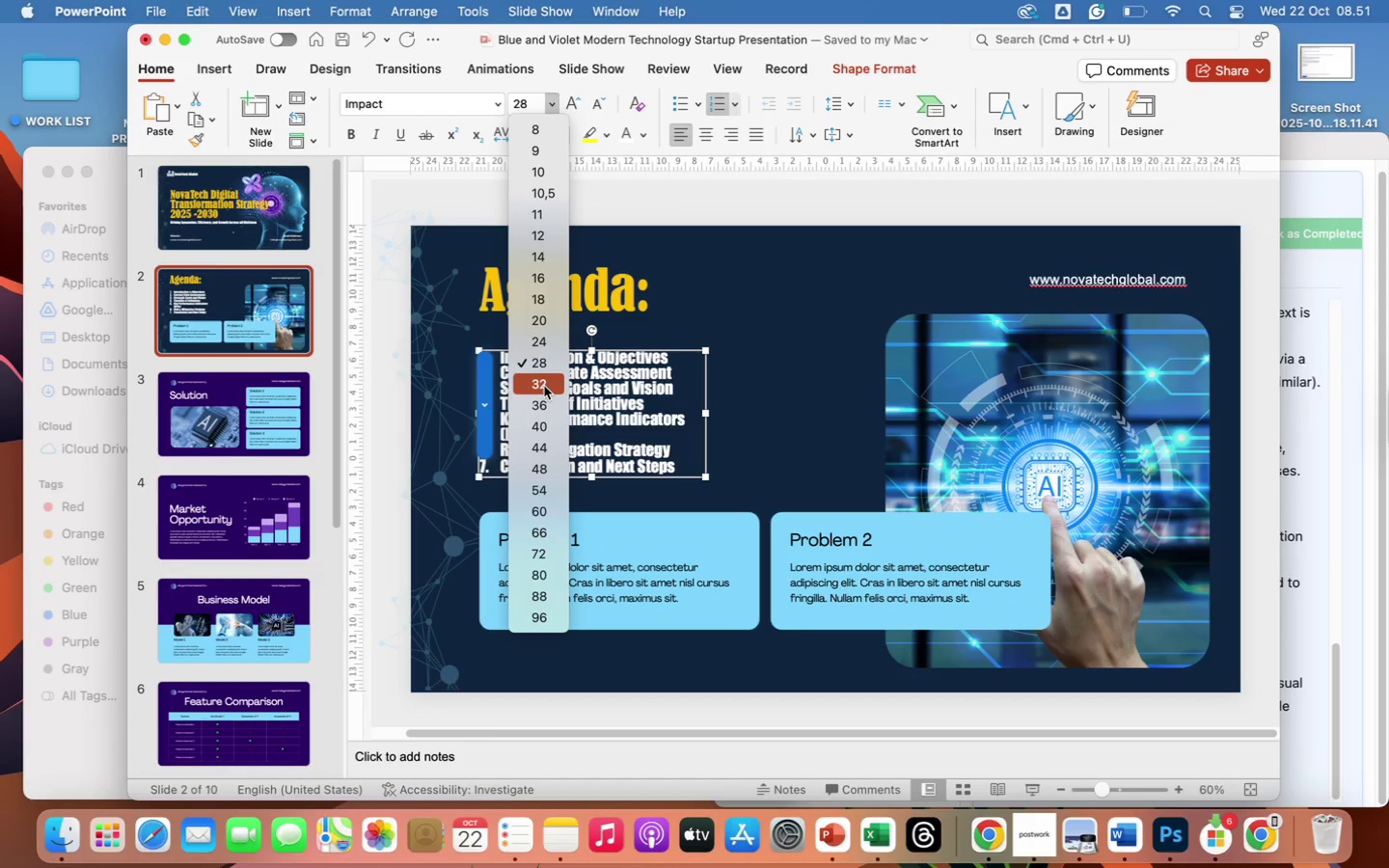 
left_click([544, 386])
 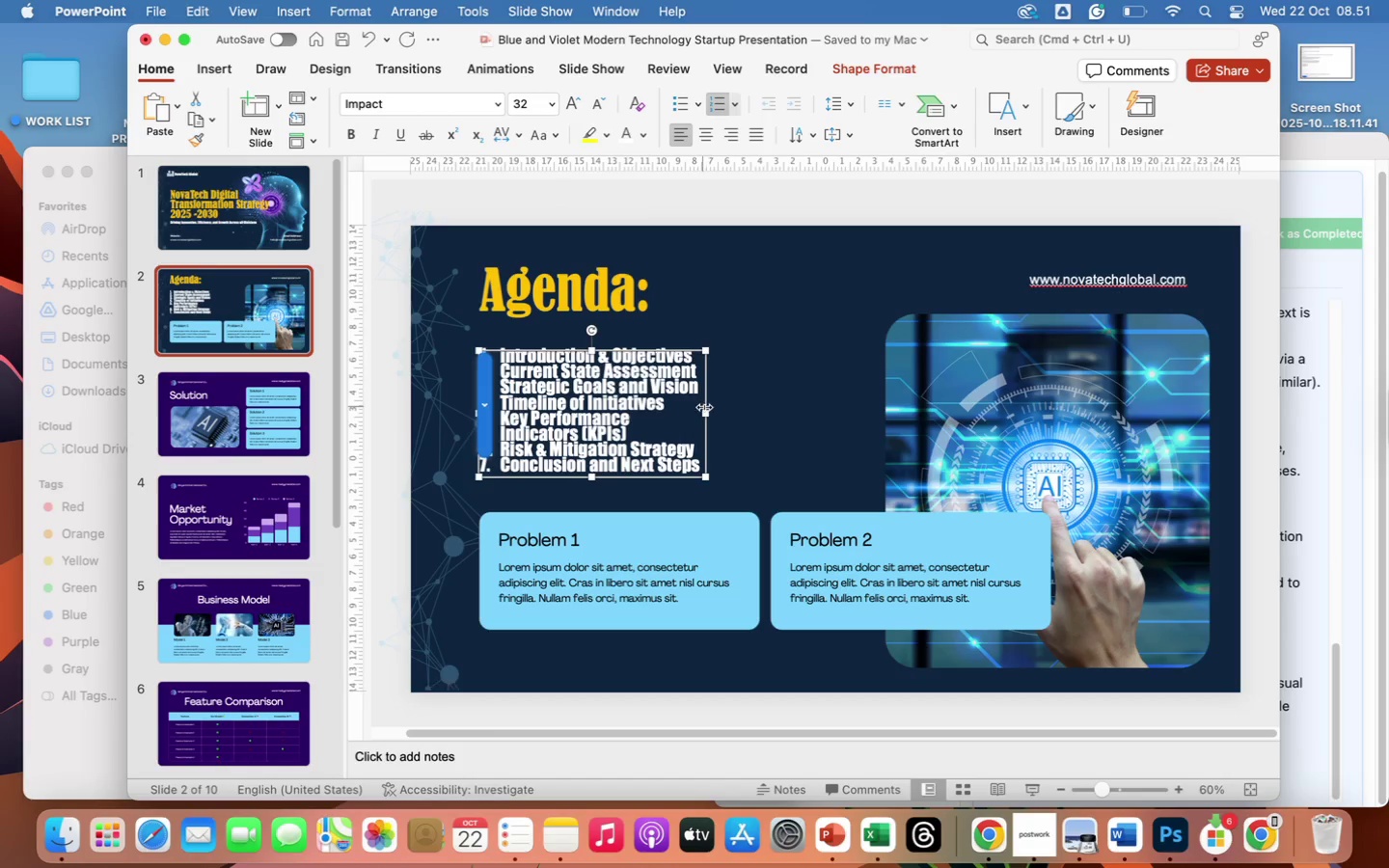 
left_click_drag(start_coordinate=[703, 411], to_coordinate=[827, 430])
 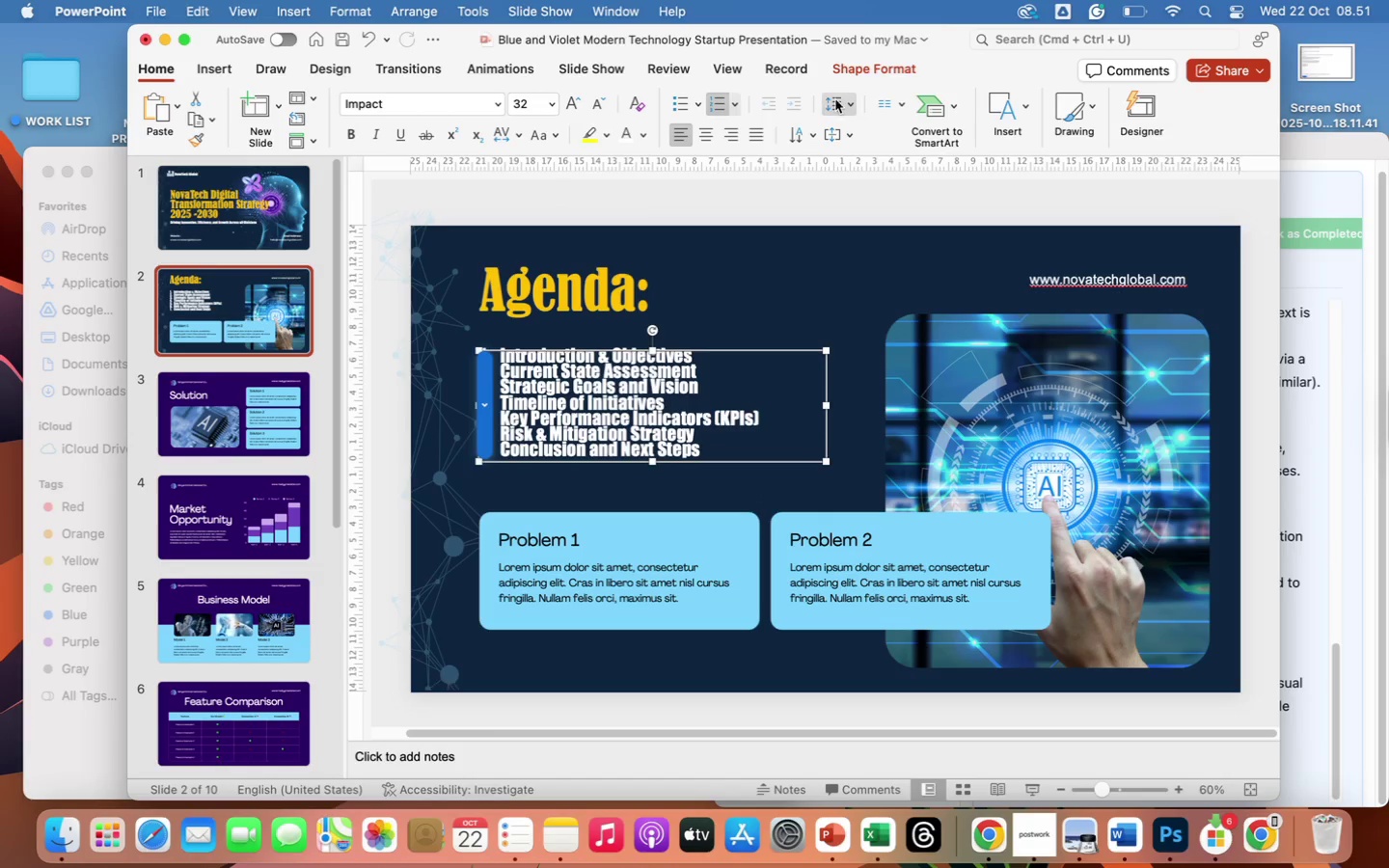 
left_click([841, 103])
 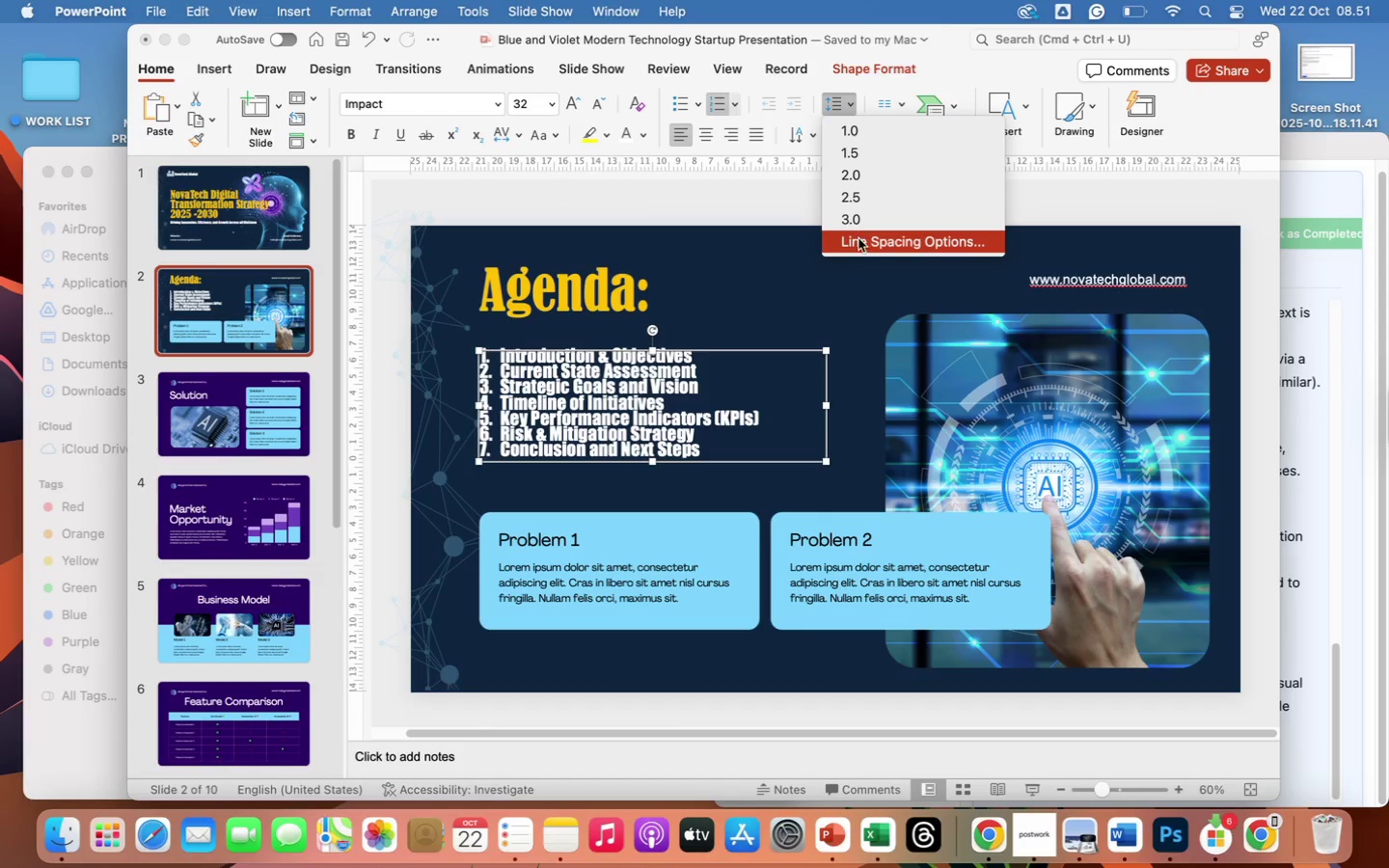 
left_click([859, 239])
 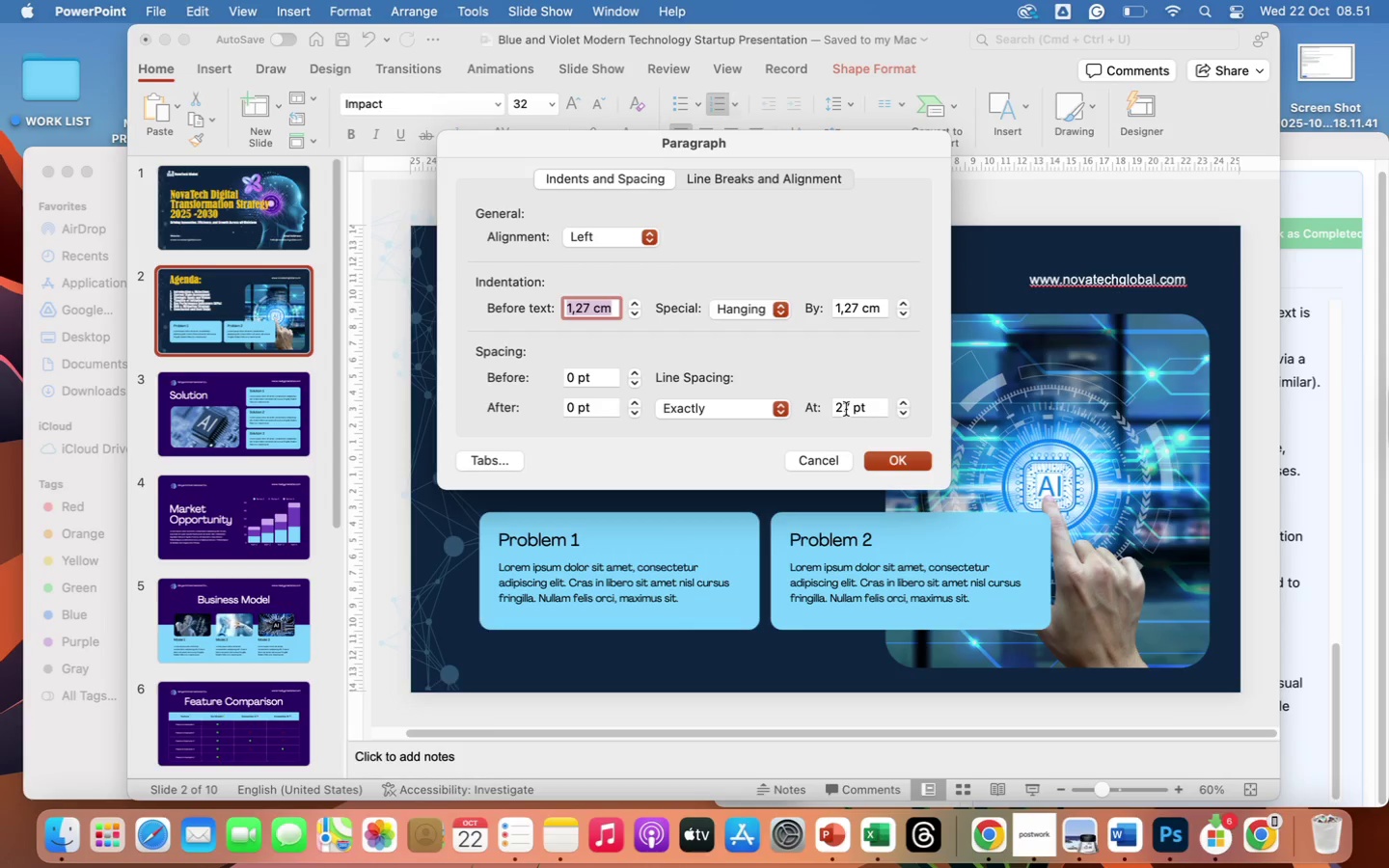 
left_click([846, 408])
 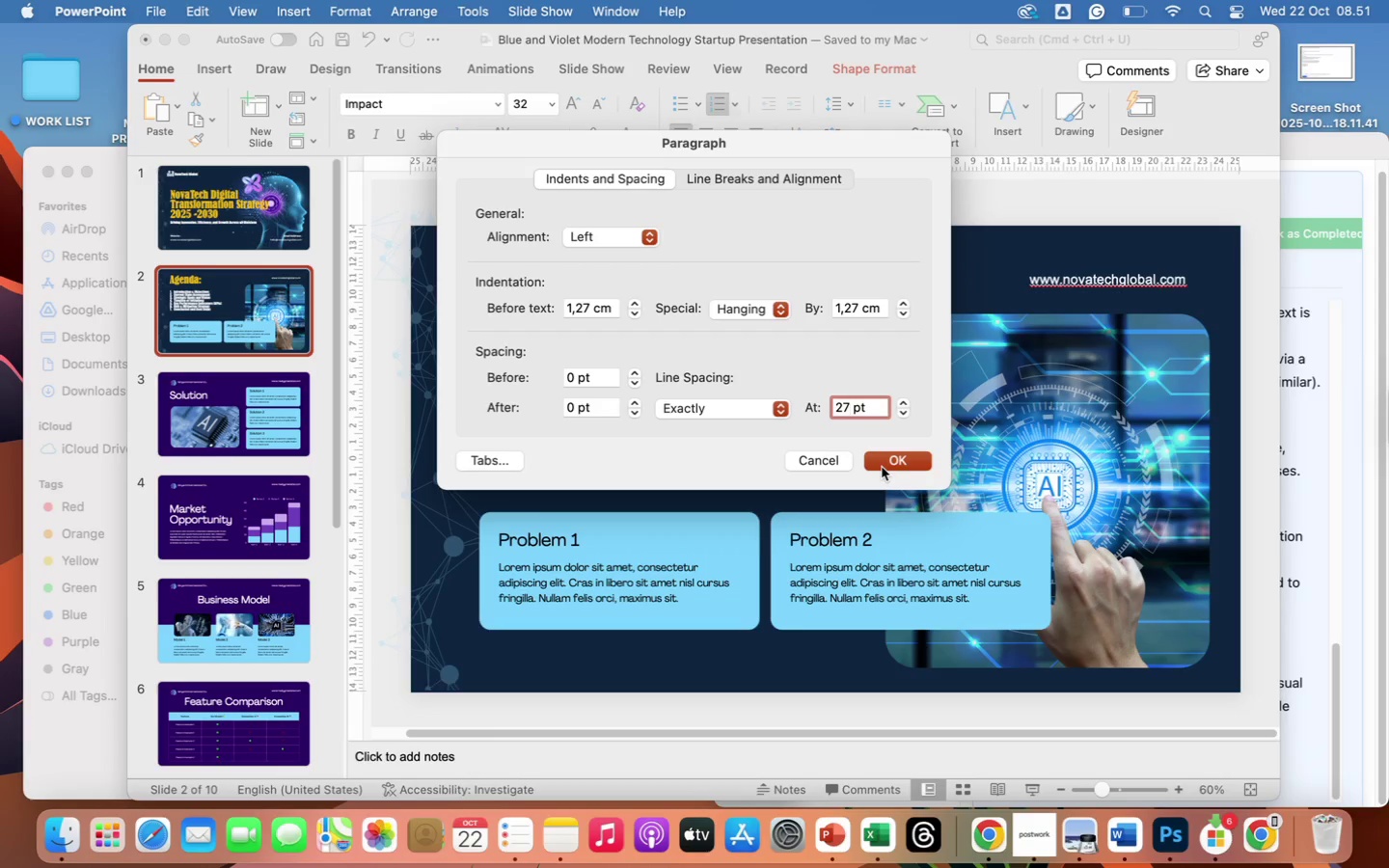 
key(Backspace)
key(Backspace)
type(30)
 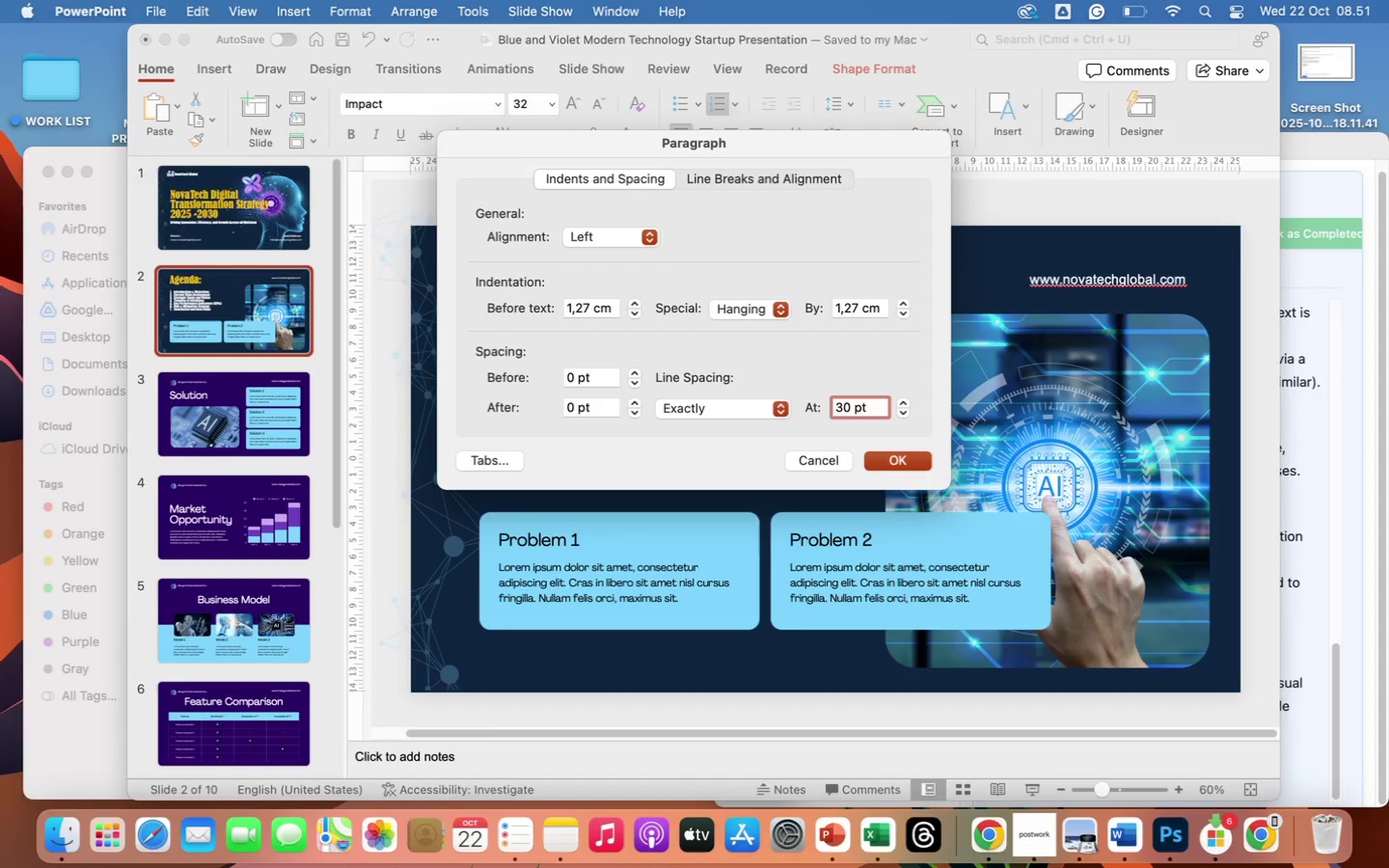 
key(Enter)
 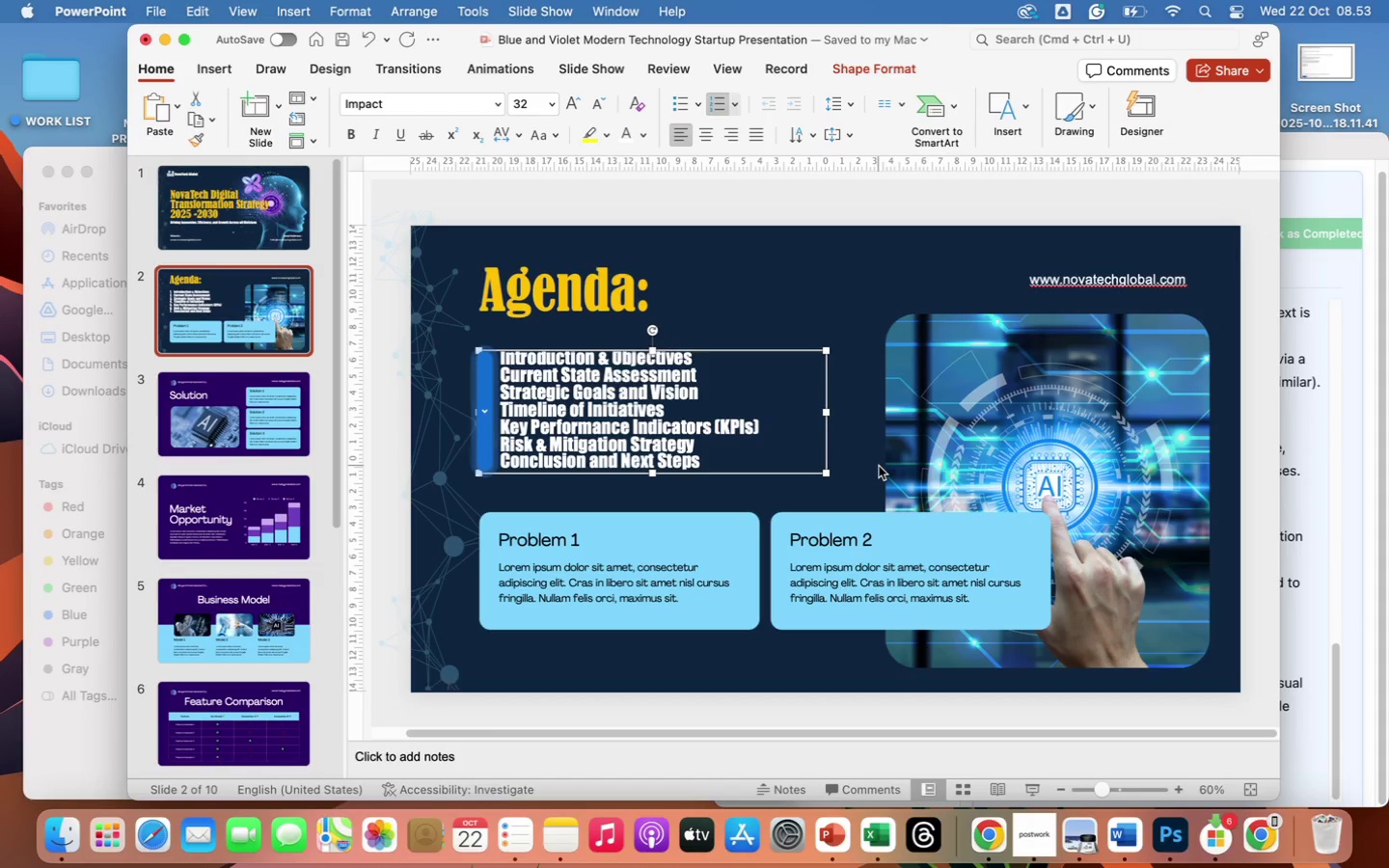 
wait(88.5)
 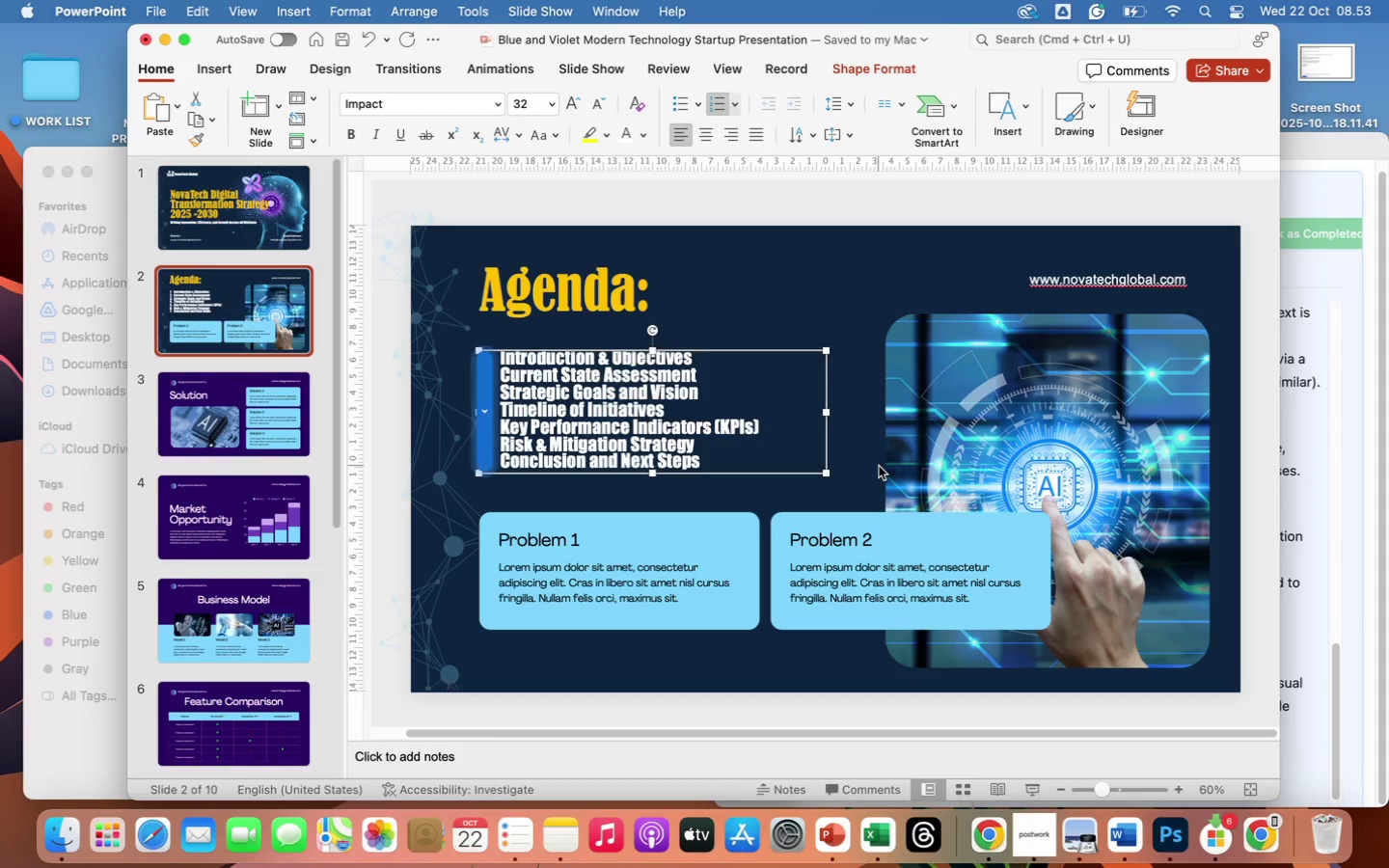 
left_click([762, 351])
 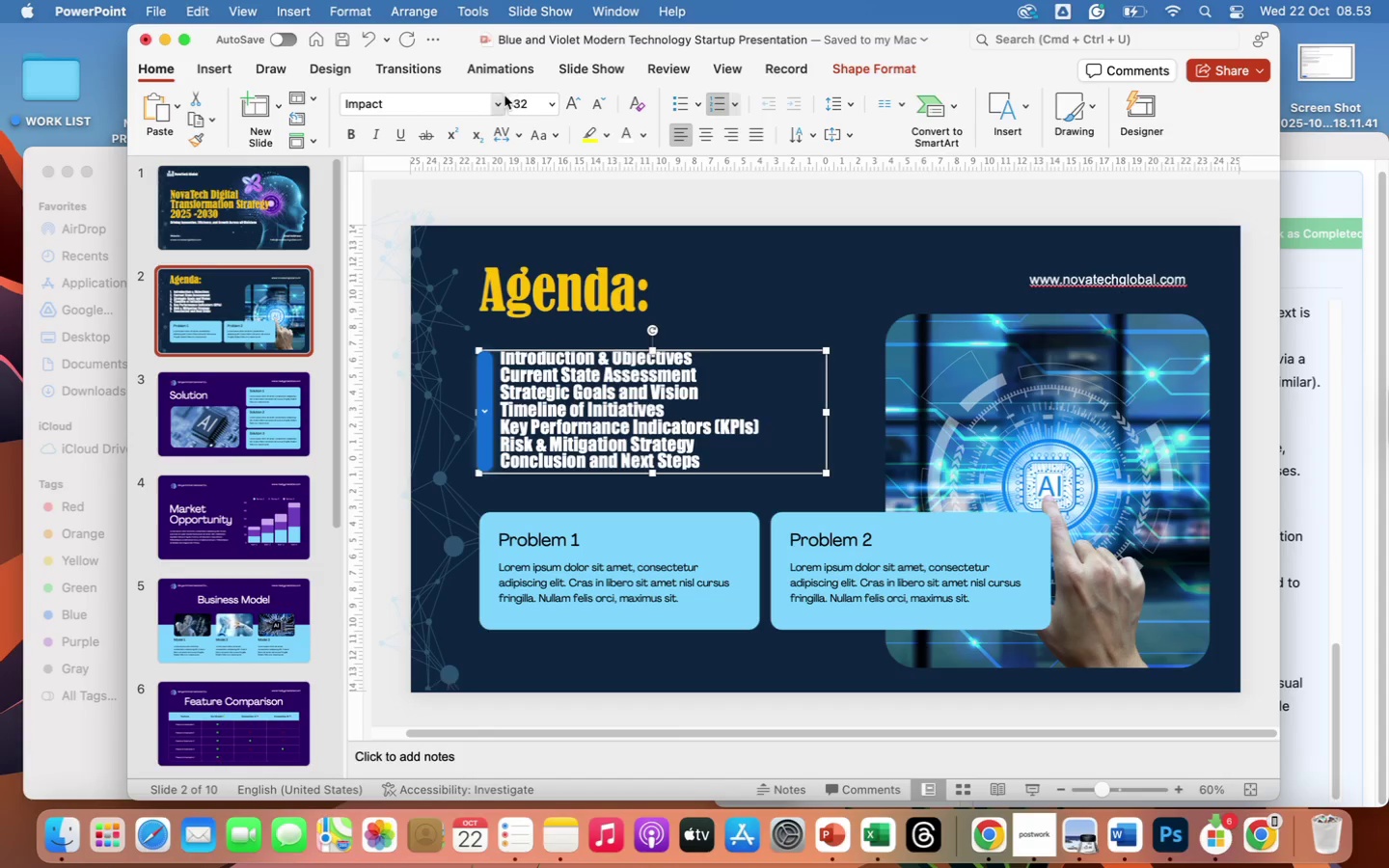 
wait(5.62)
 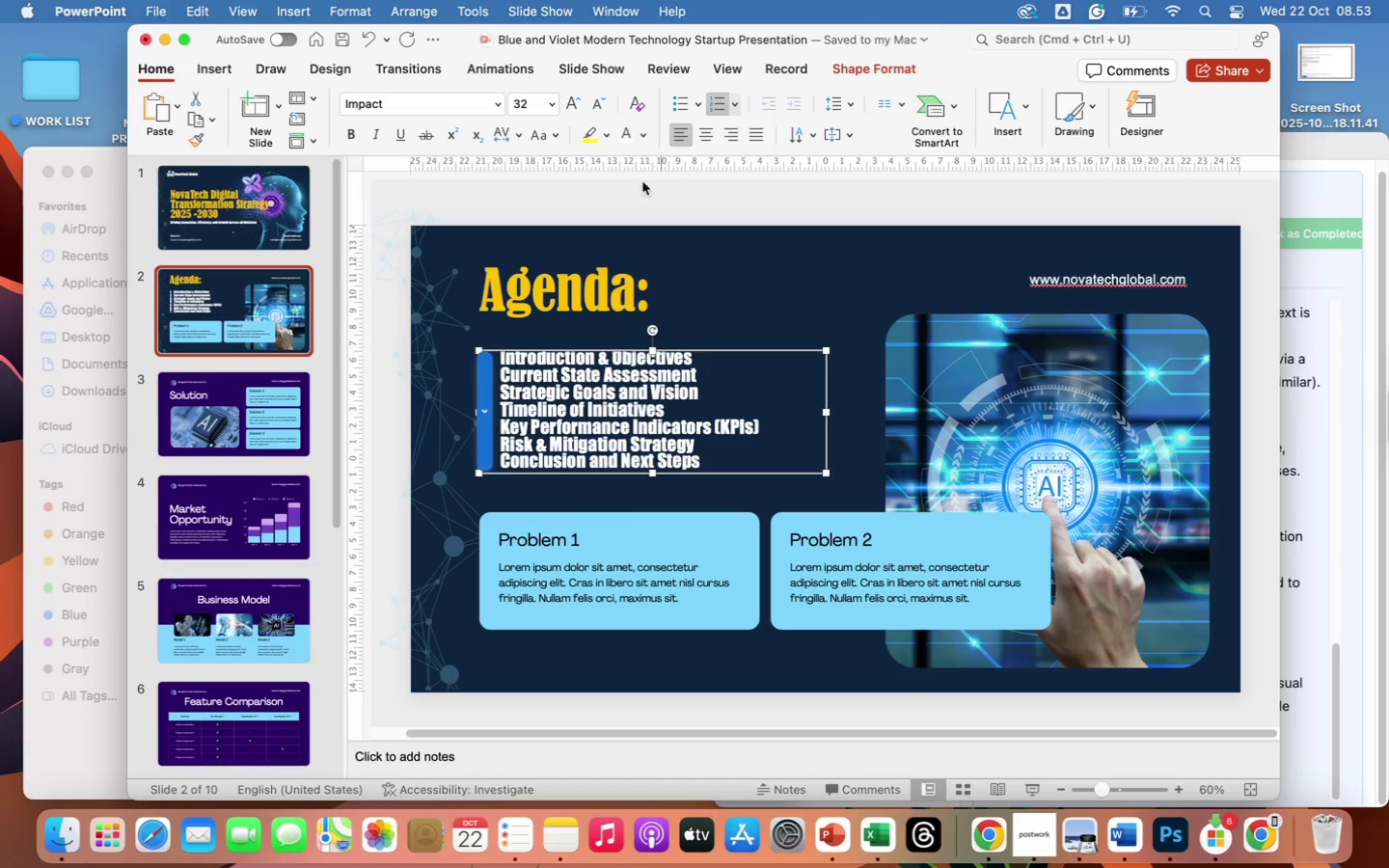 
left_click([501, 102])
 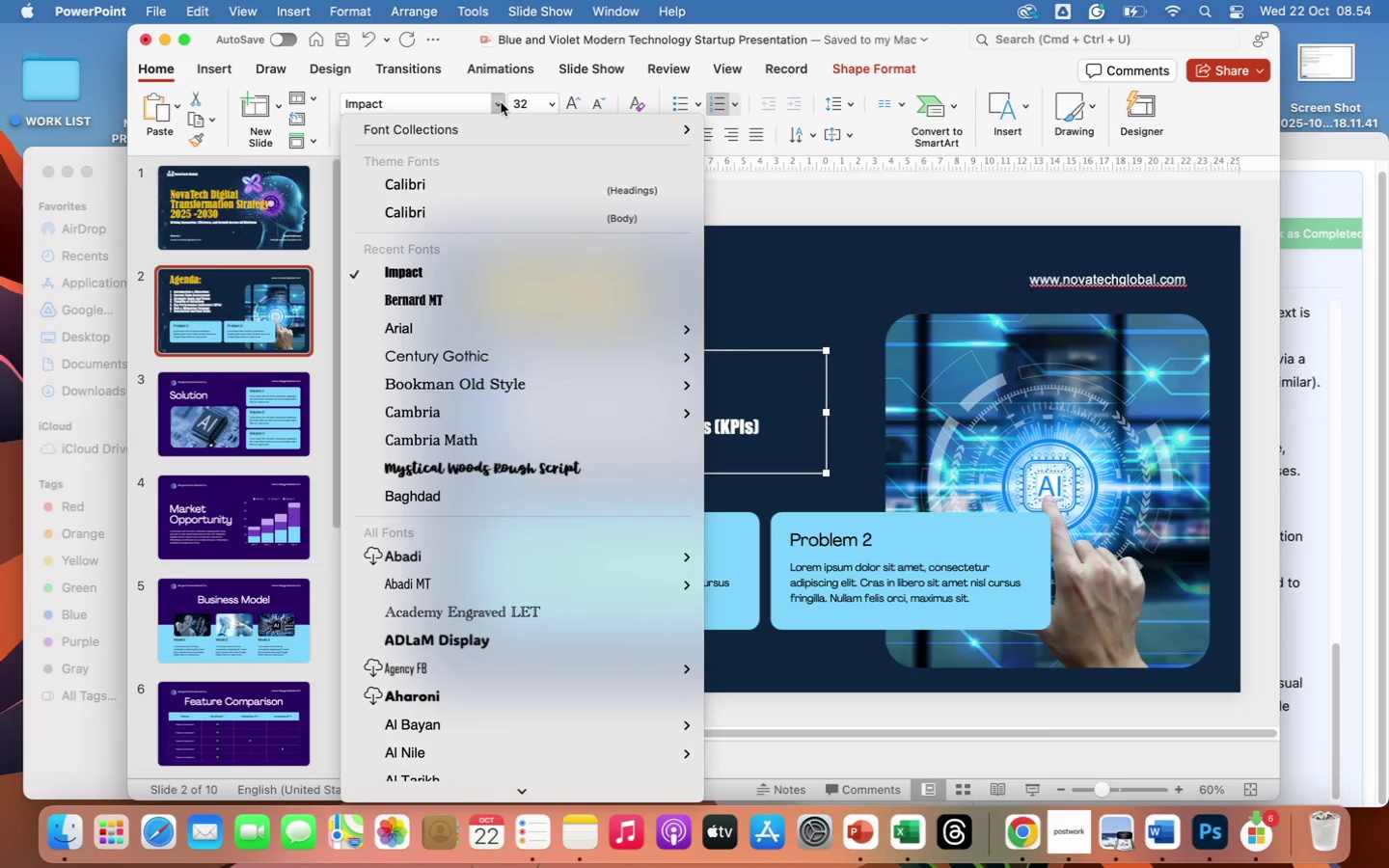 
wait(49.26)
 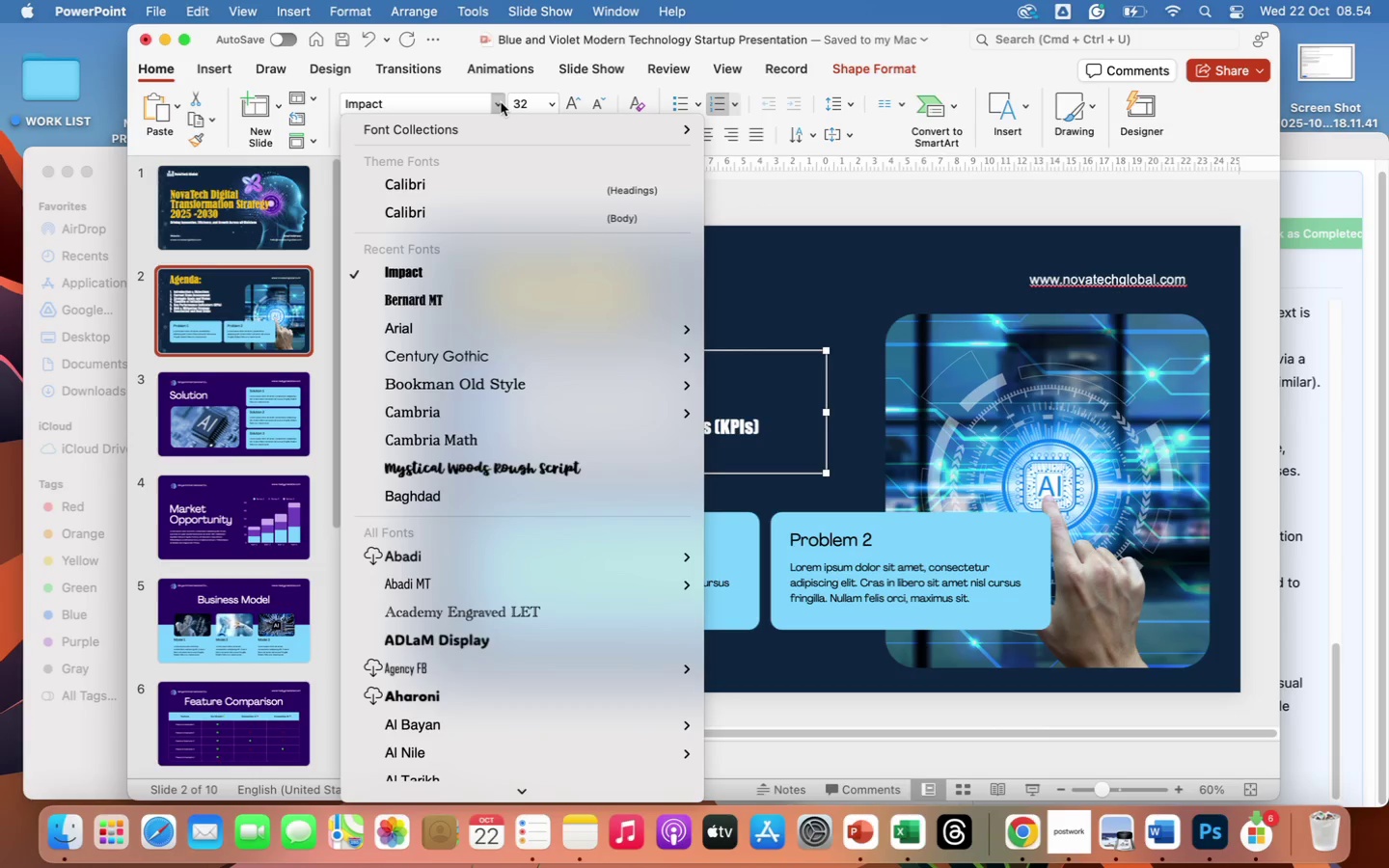 
left_click([1007, 204])
 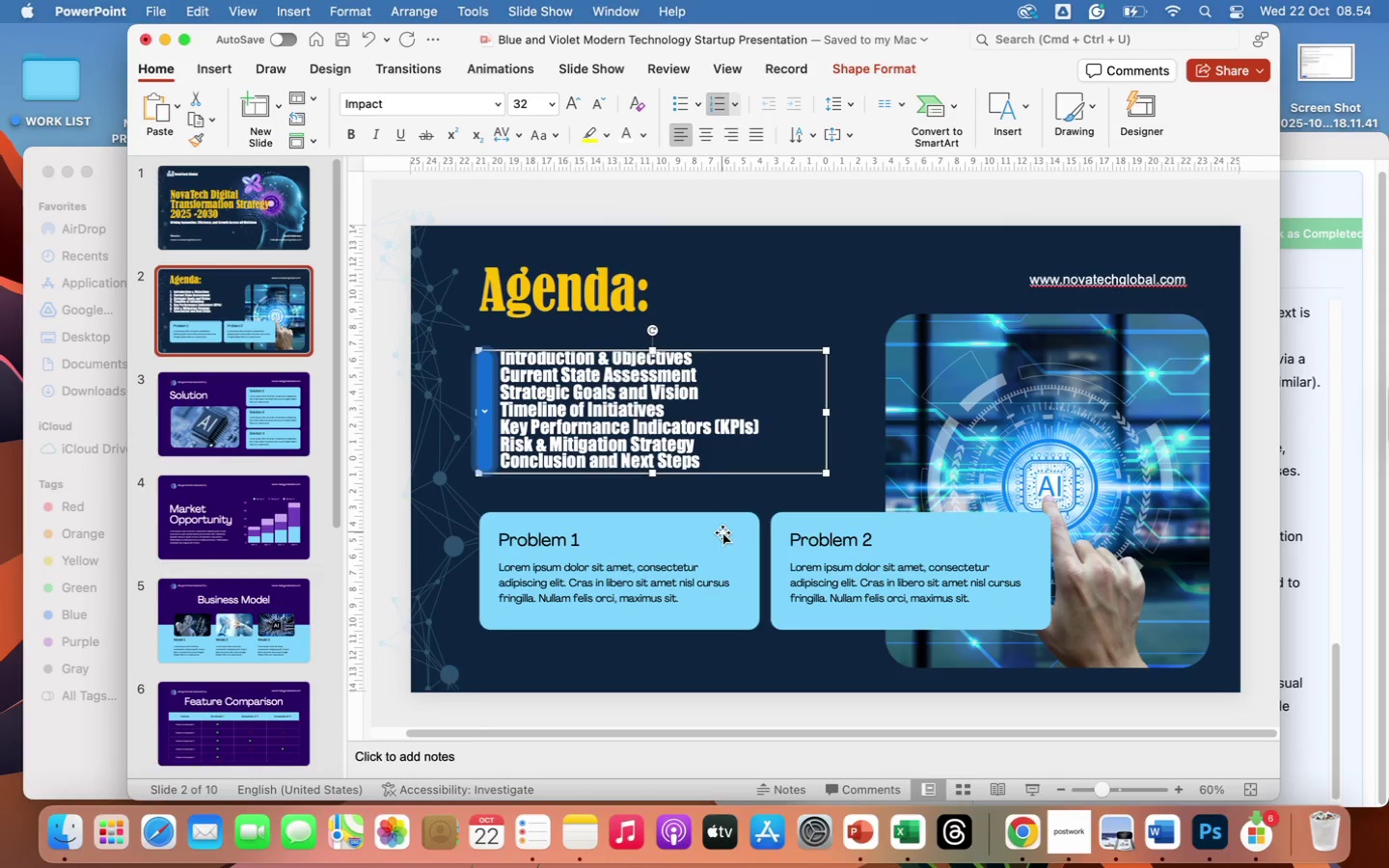 
left_click([722, 532])
 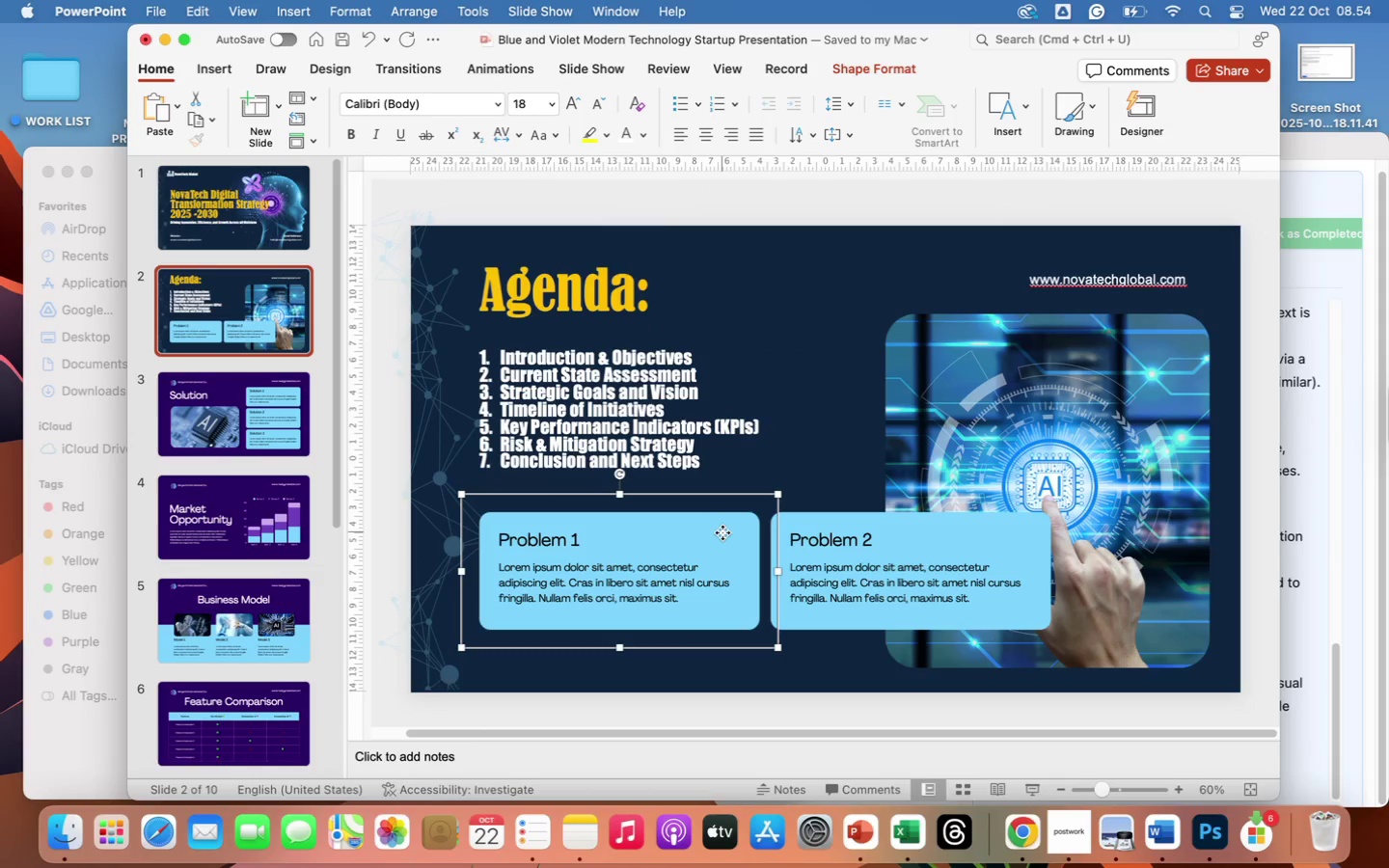 
key(Backspace)
 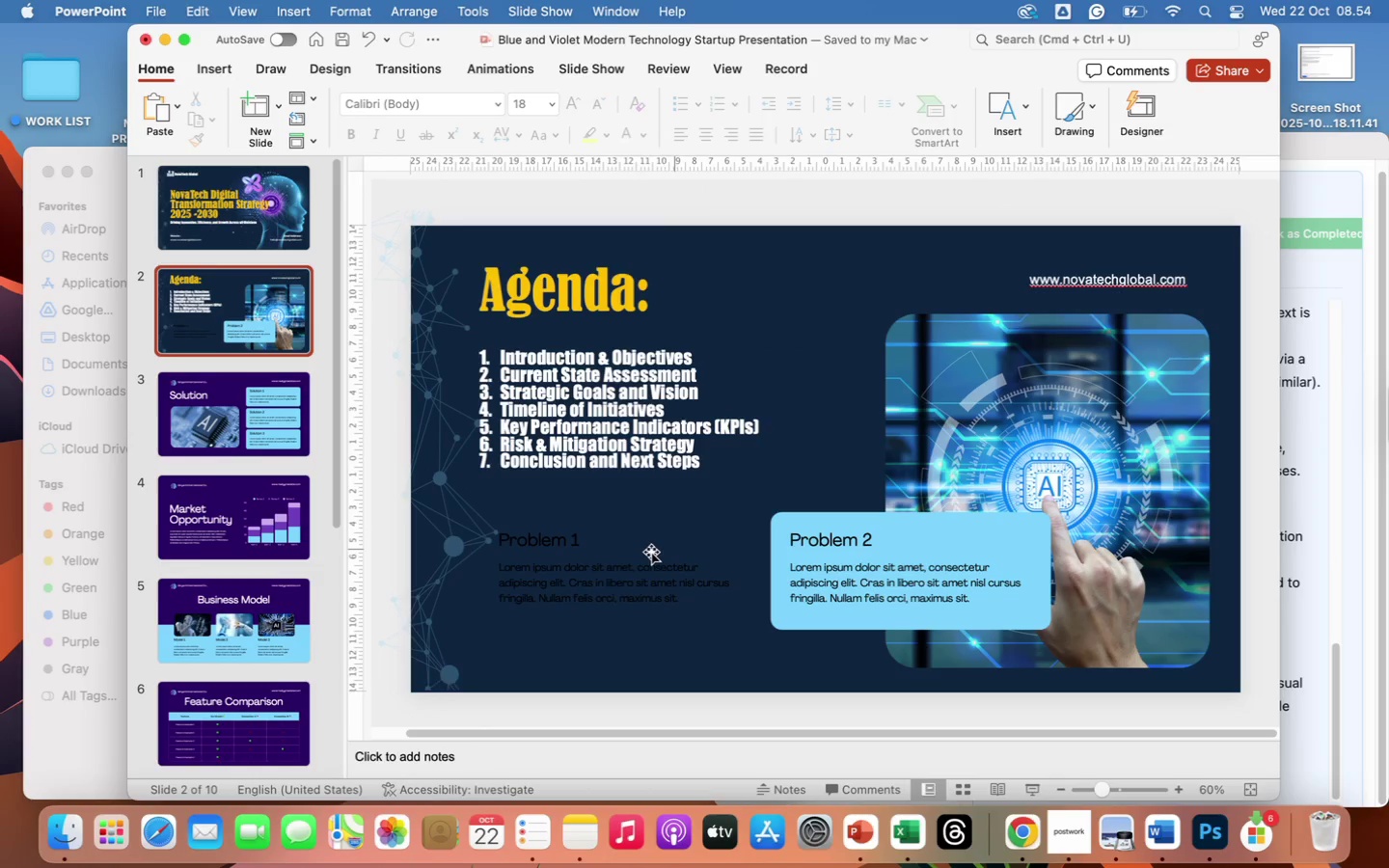 
left_click([585, 580])
 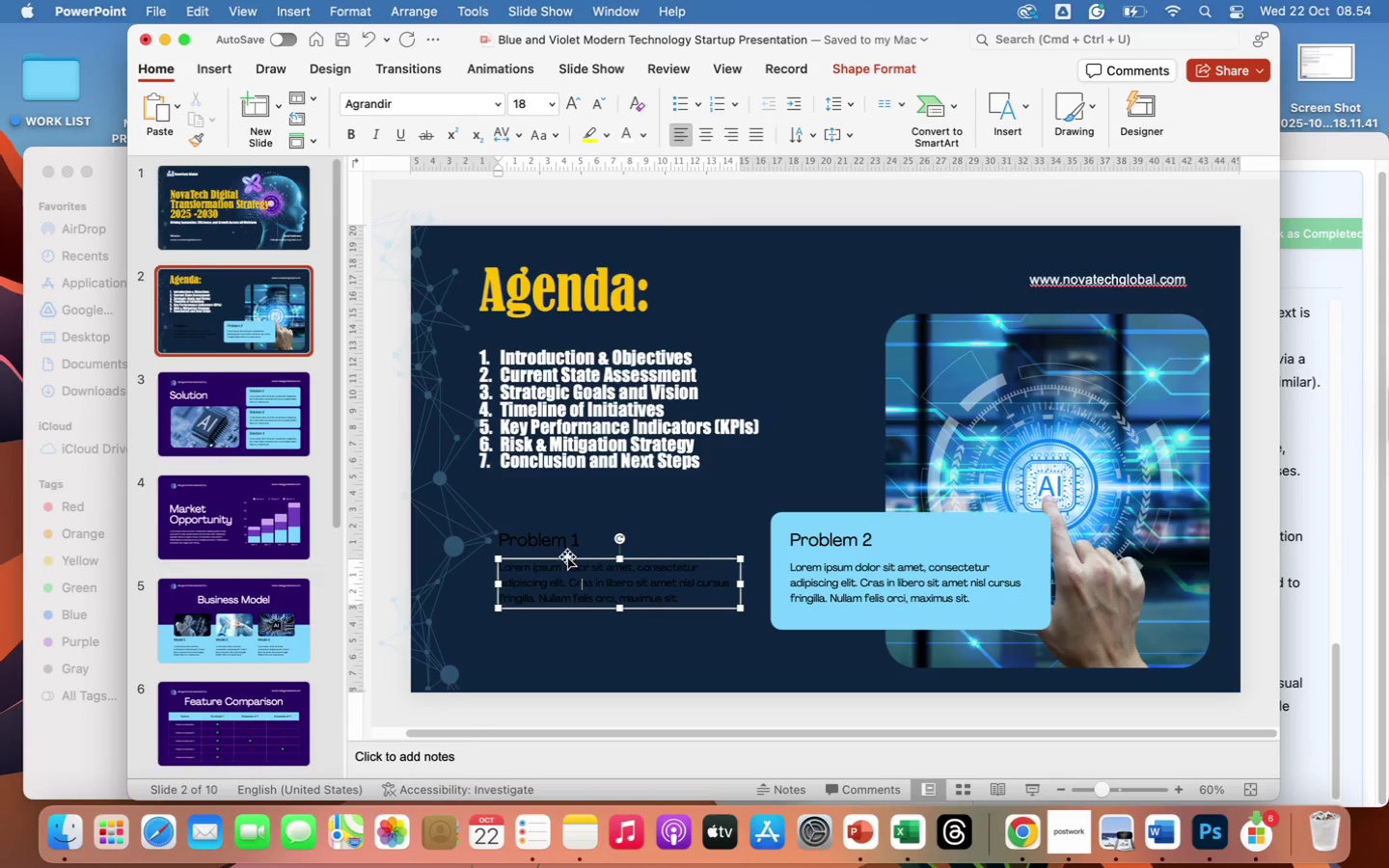 
left_click([567, 558])
 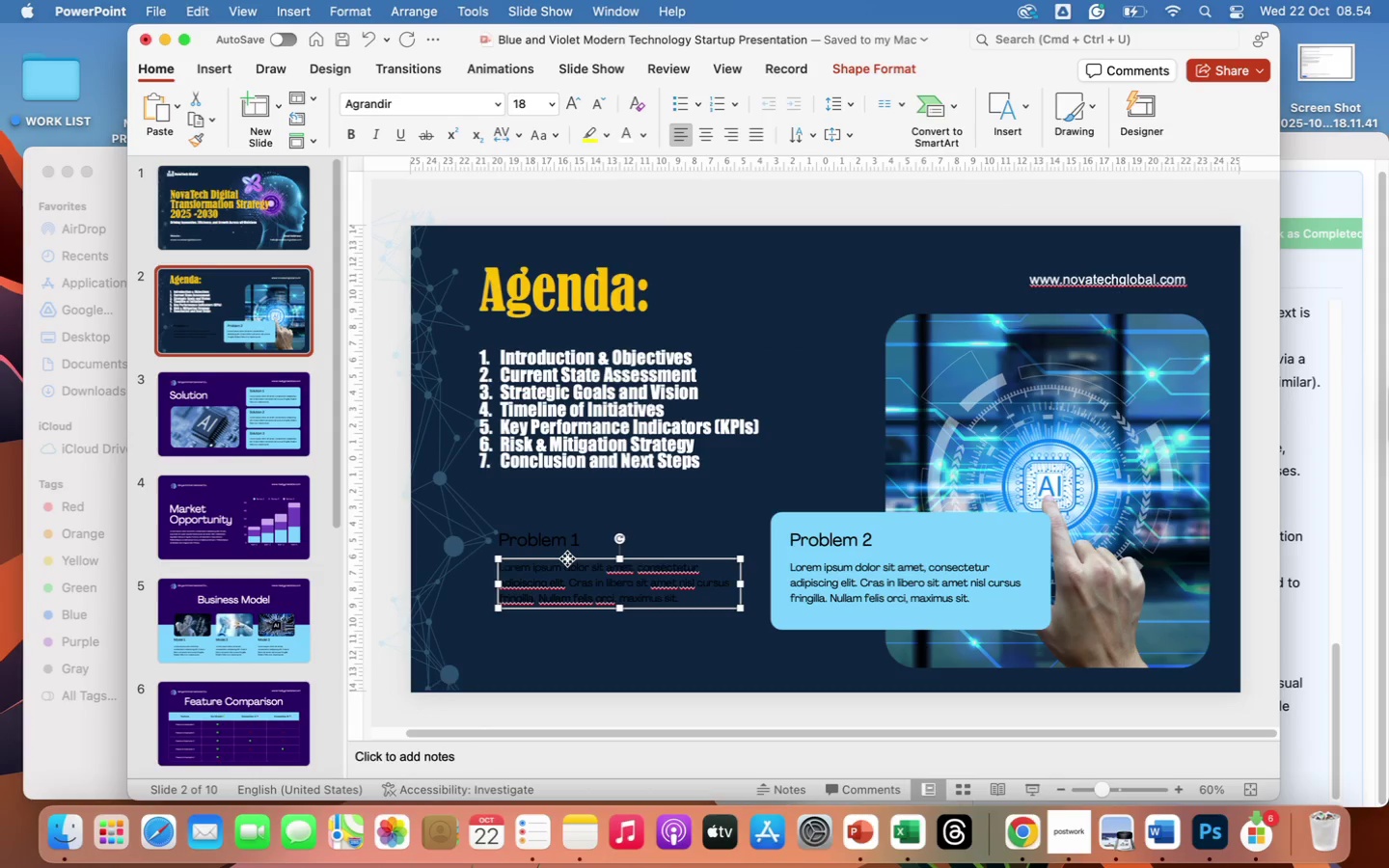 
key(Backspace)
 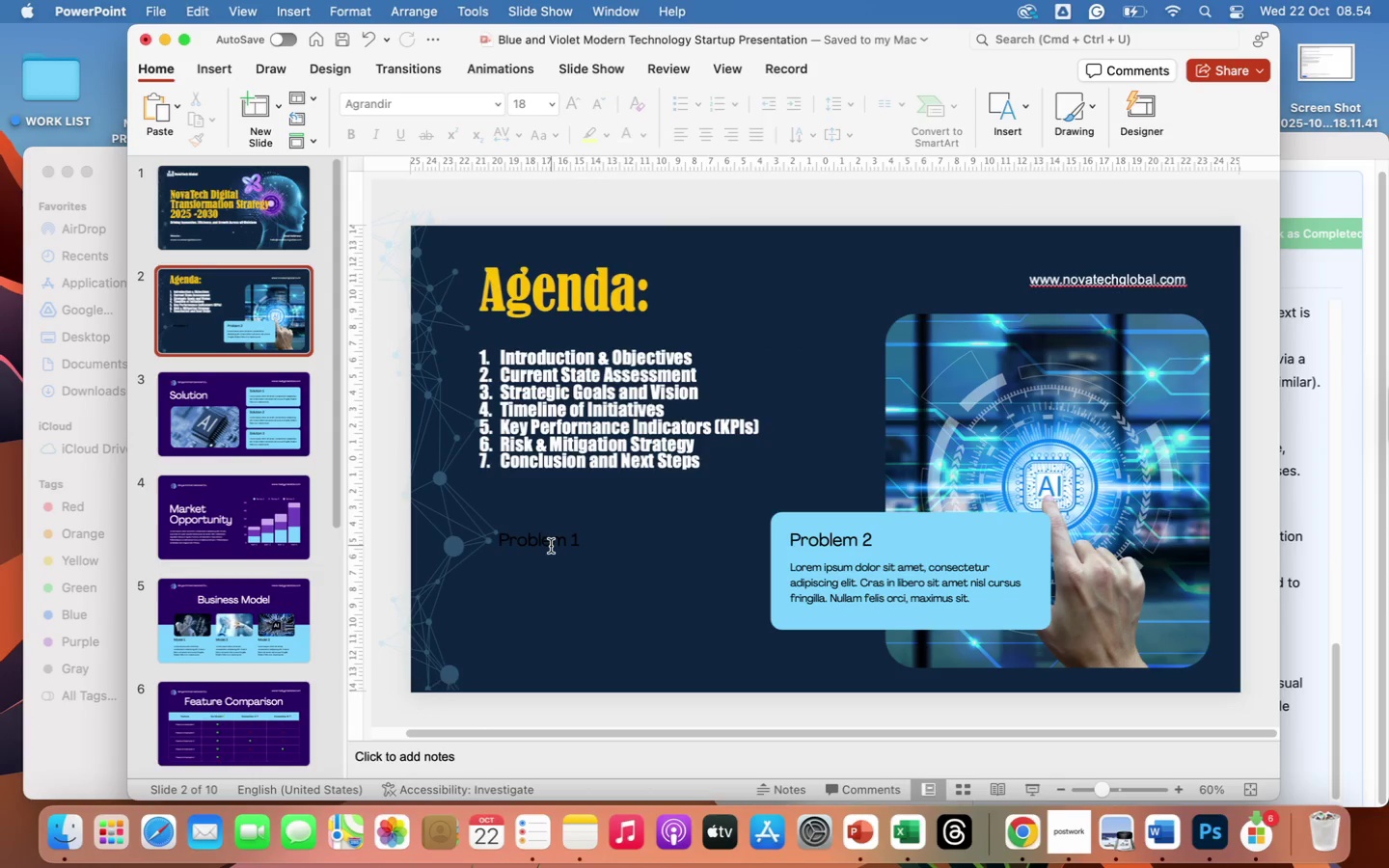 
left_click([550, 544])
 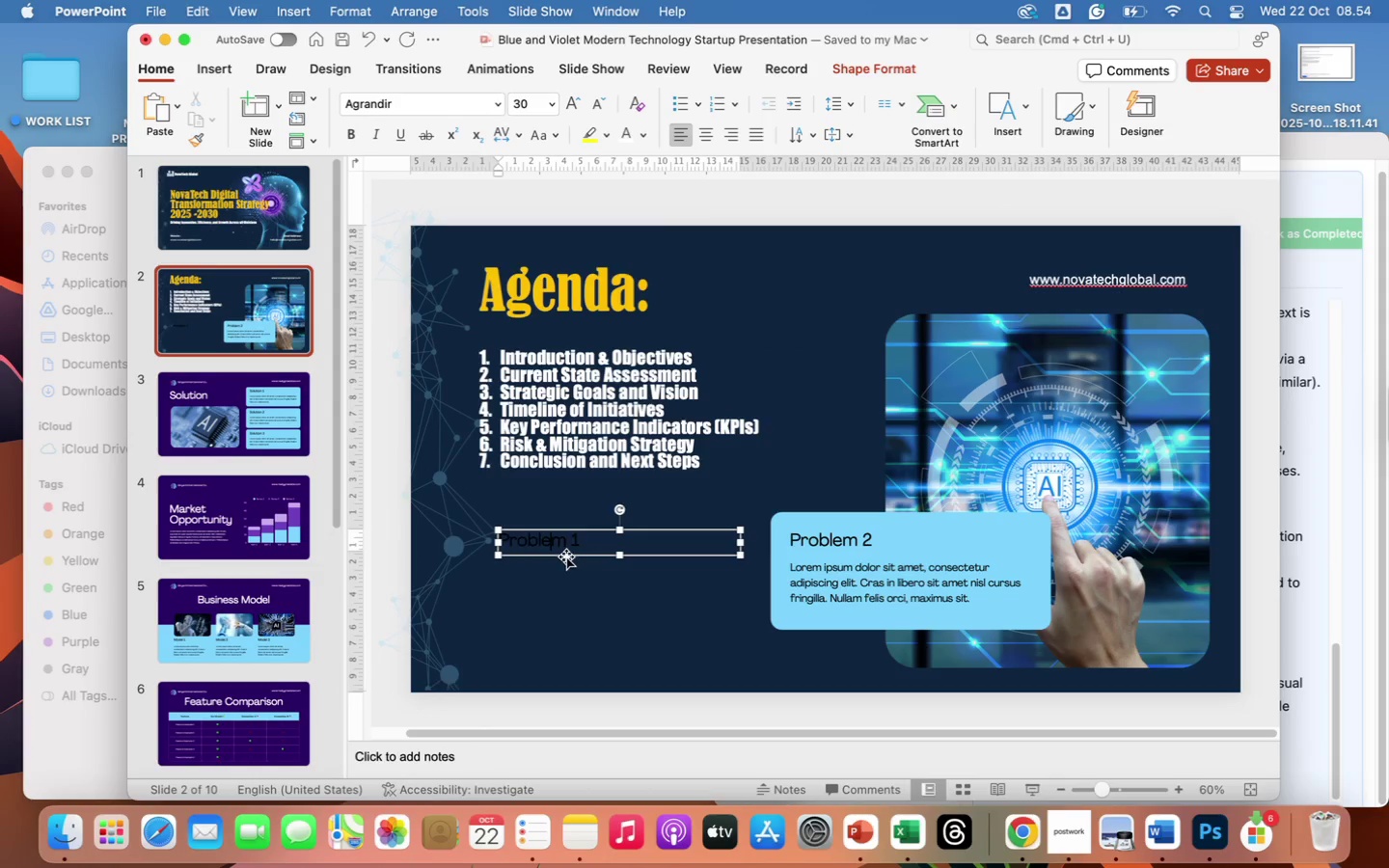 
left_click([566, 556])
 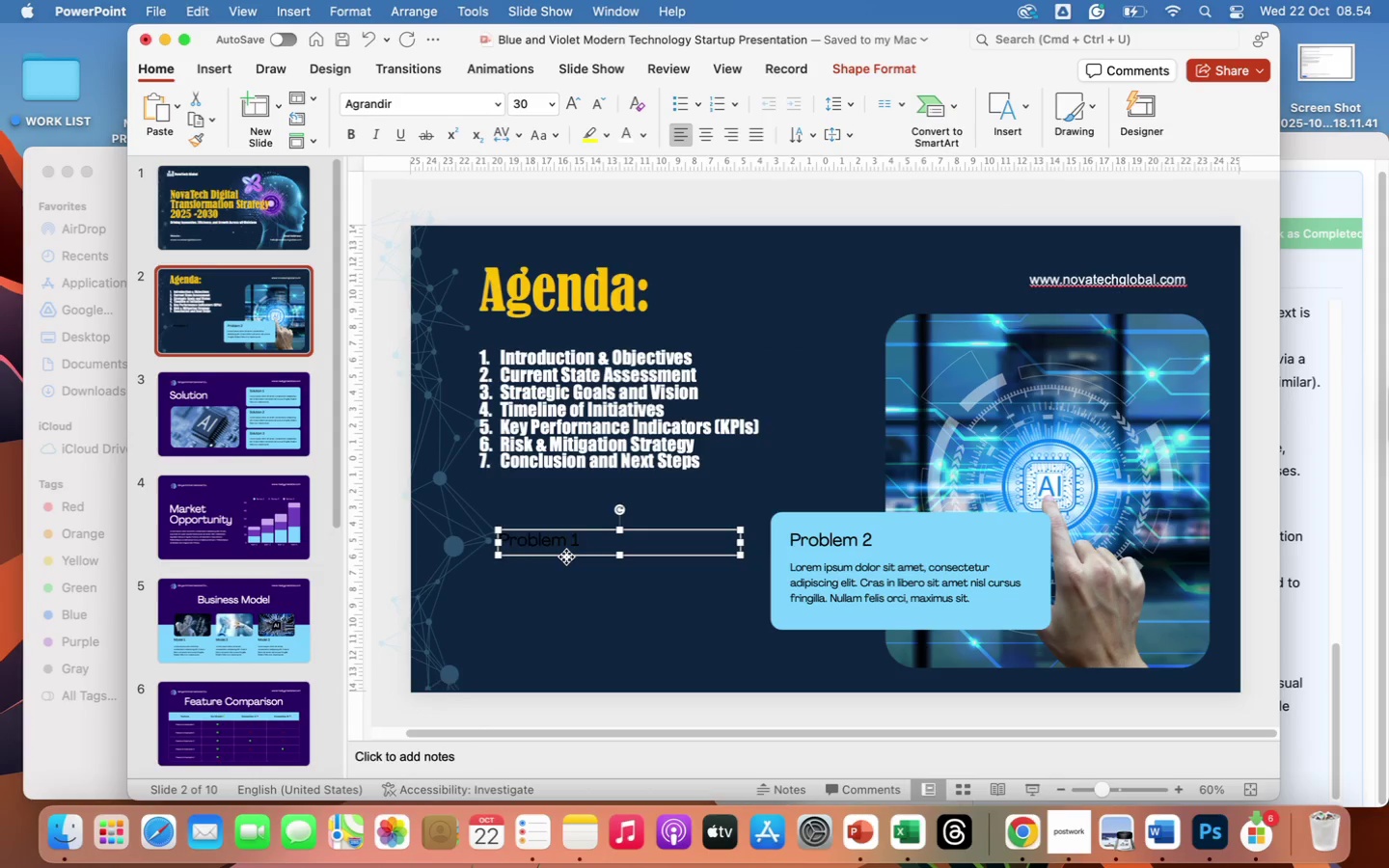 
key(Backspace)
 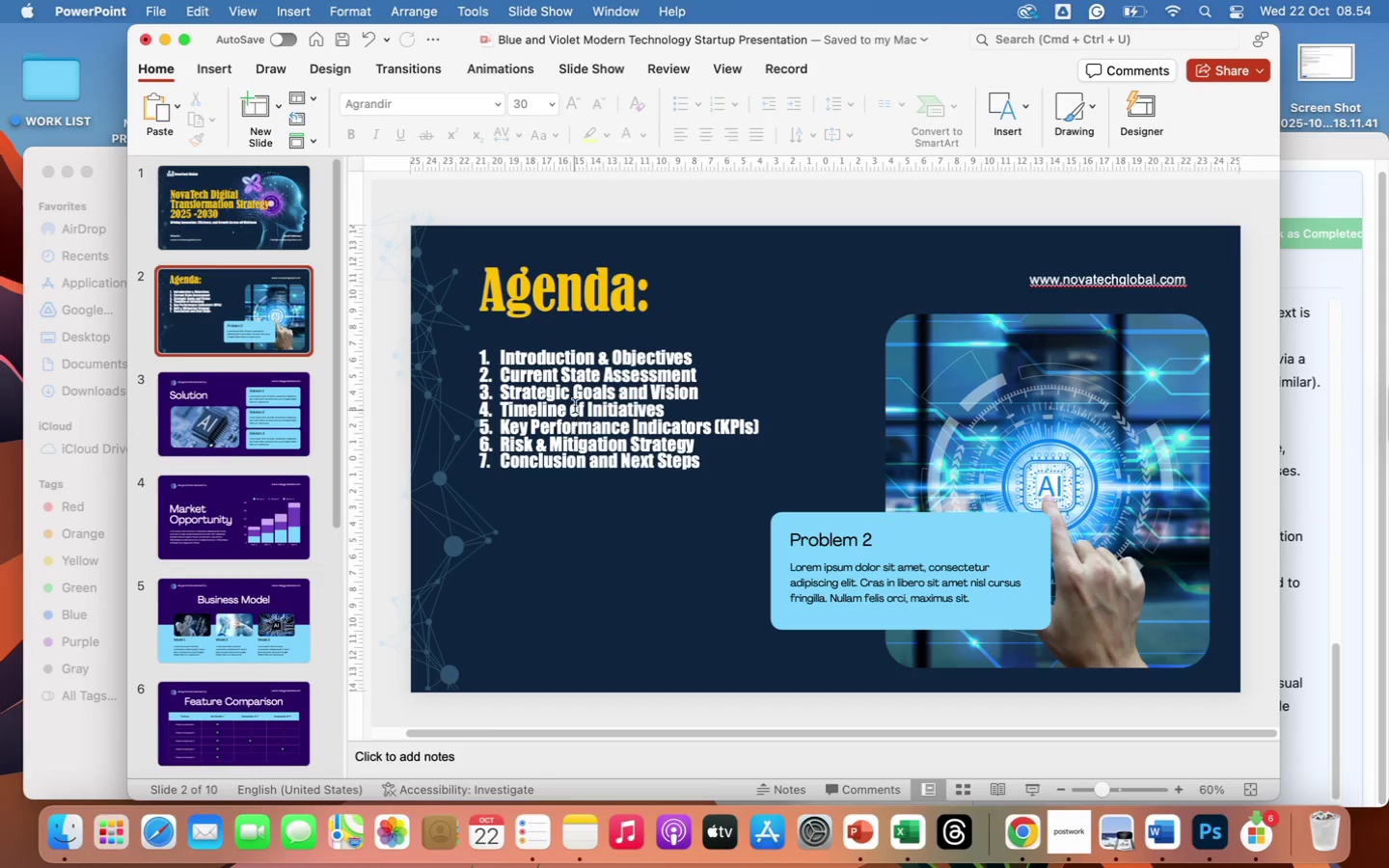 
left_click([576, 405])
 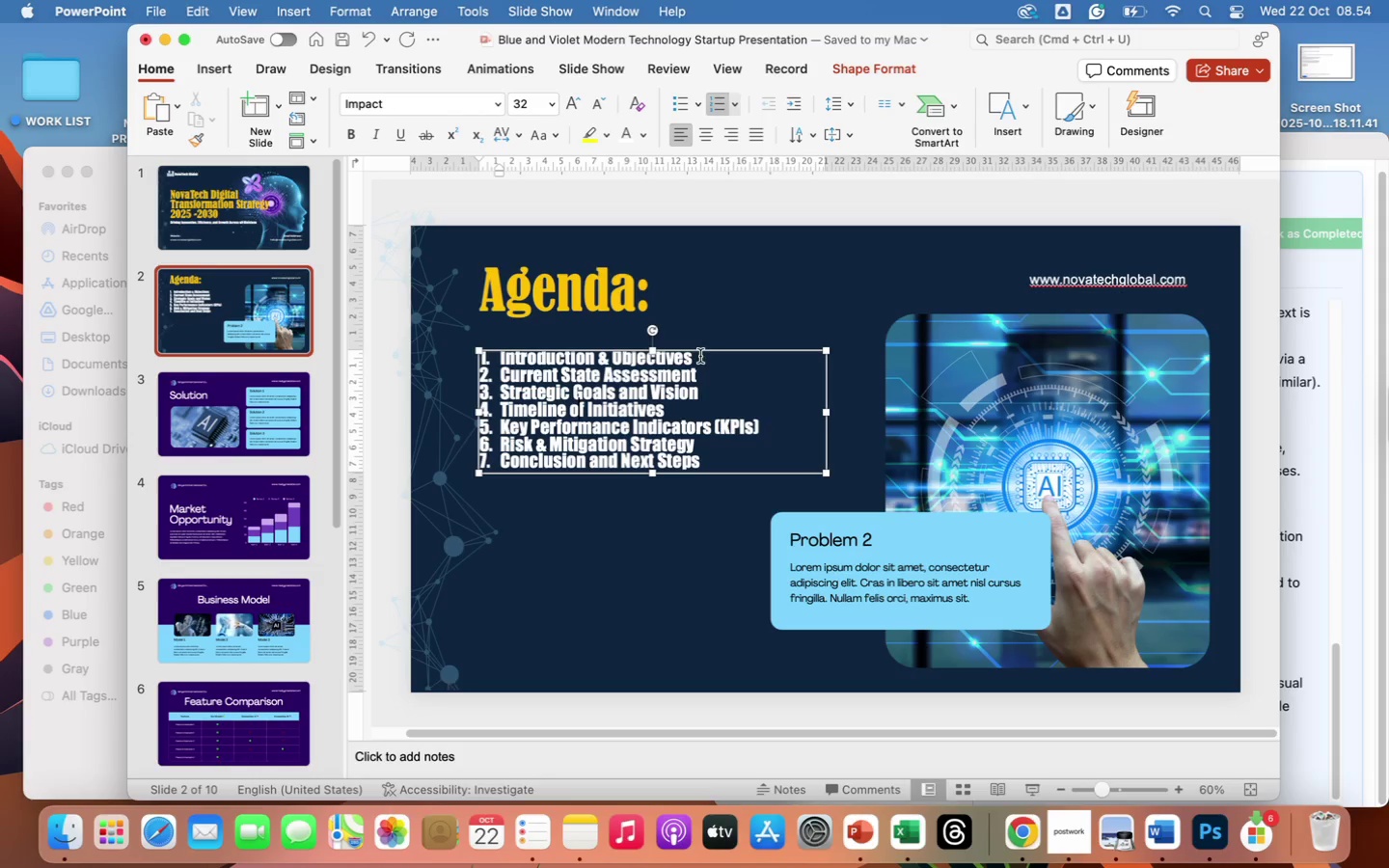 
left_click([709, 349])
 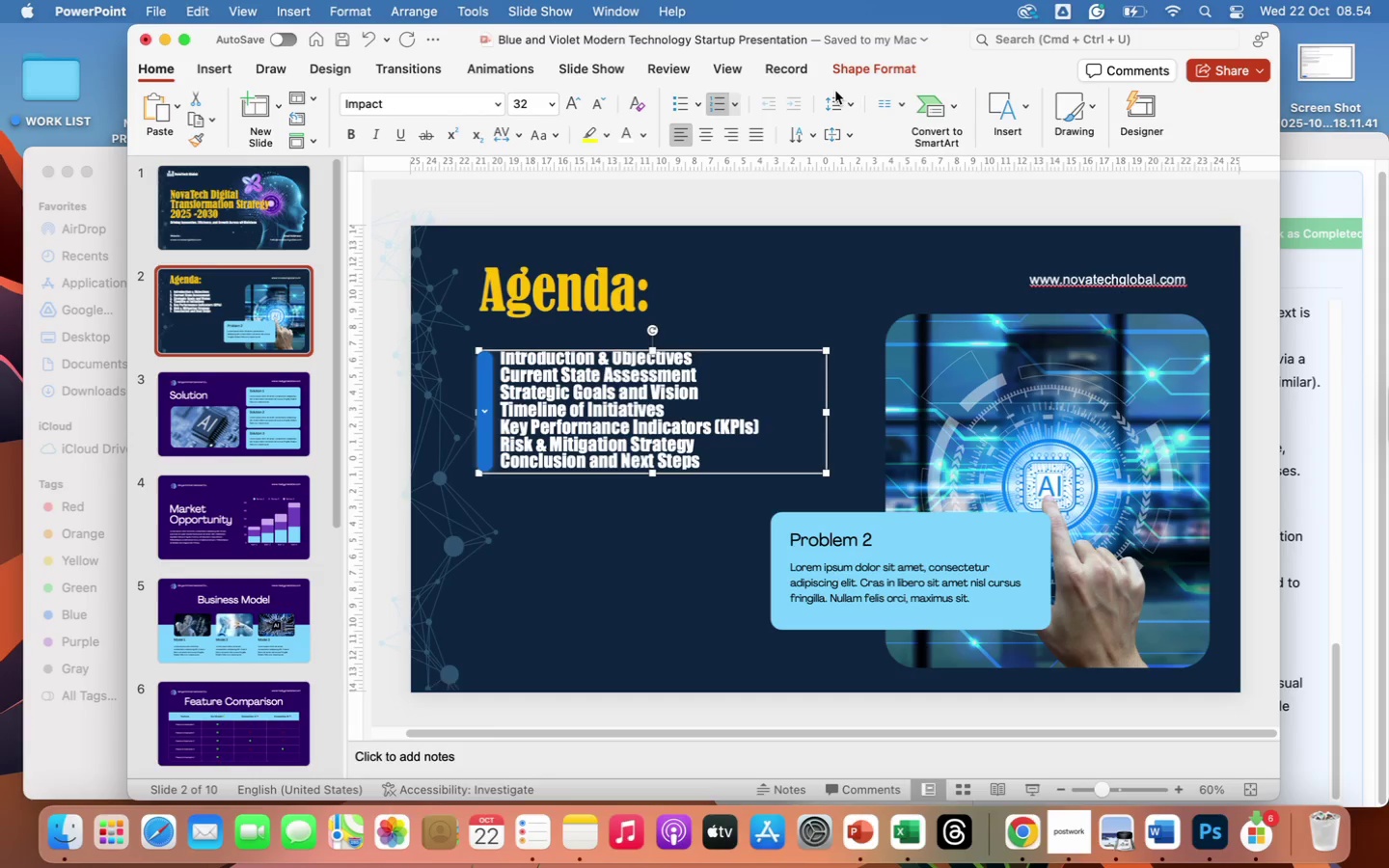 
left_click([838, 97])
 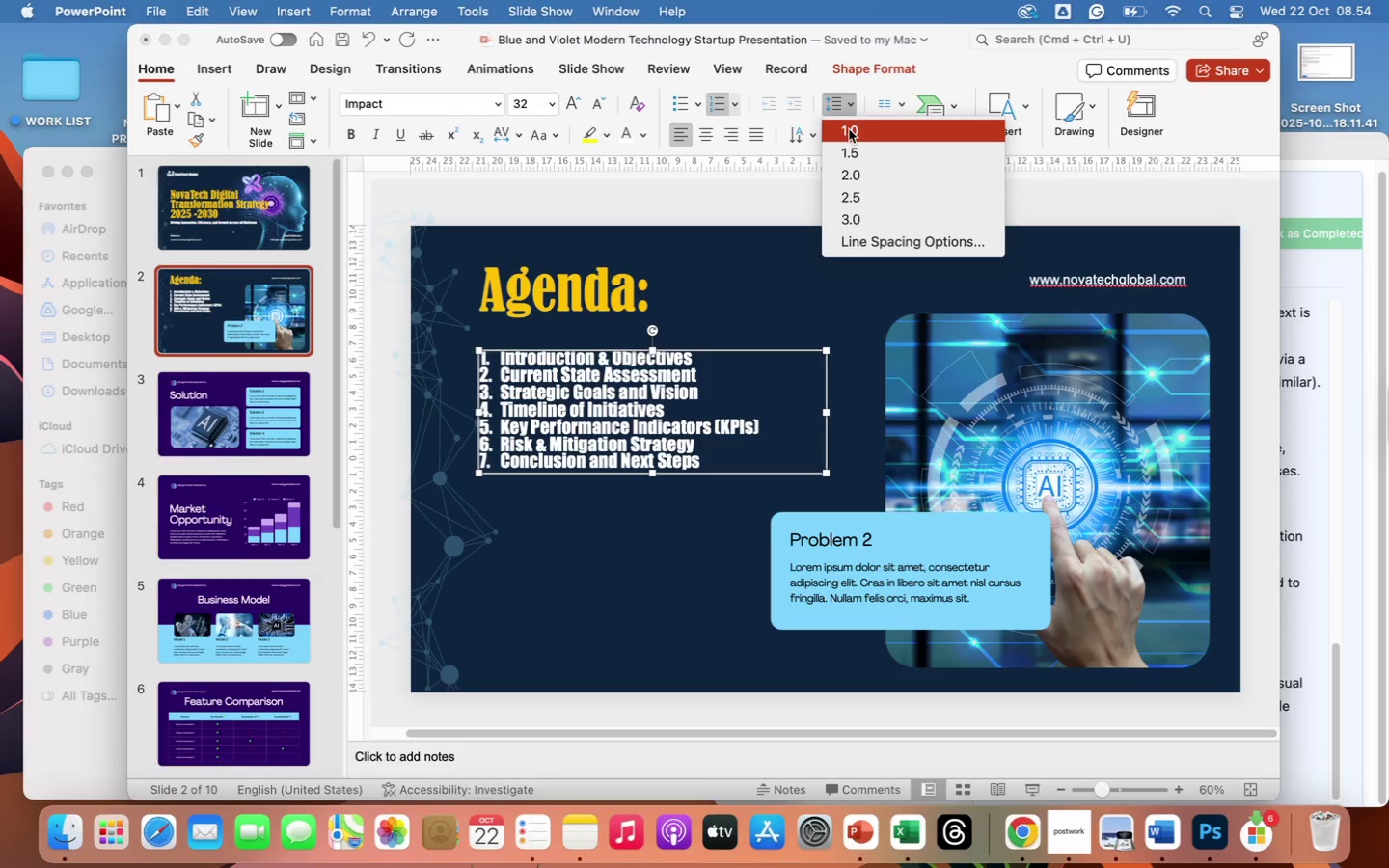 
left_click([850, 132])
 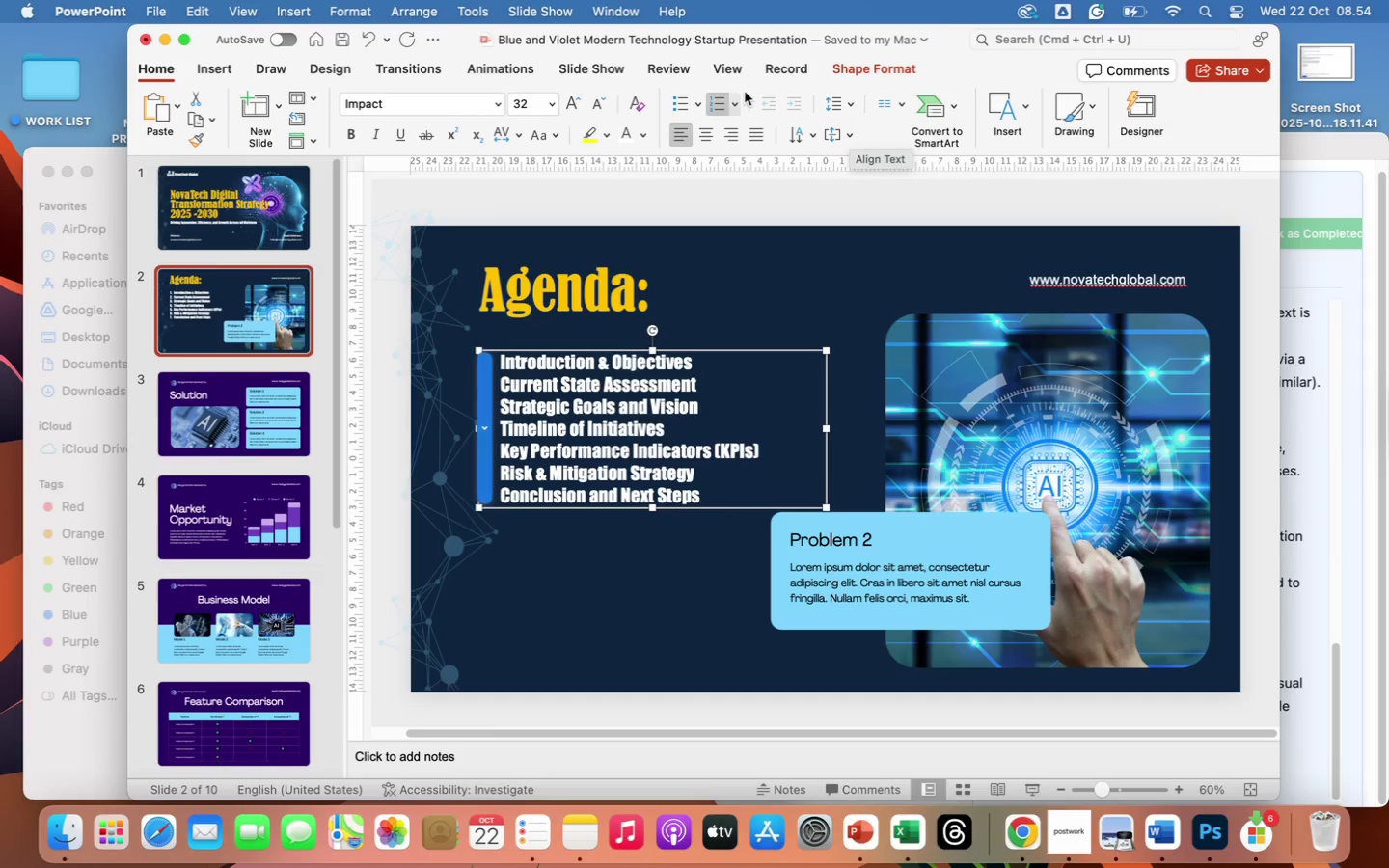 
left_click([618, 291])
 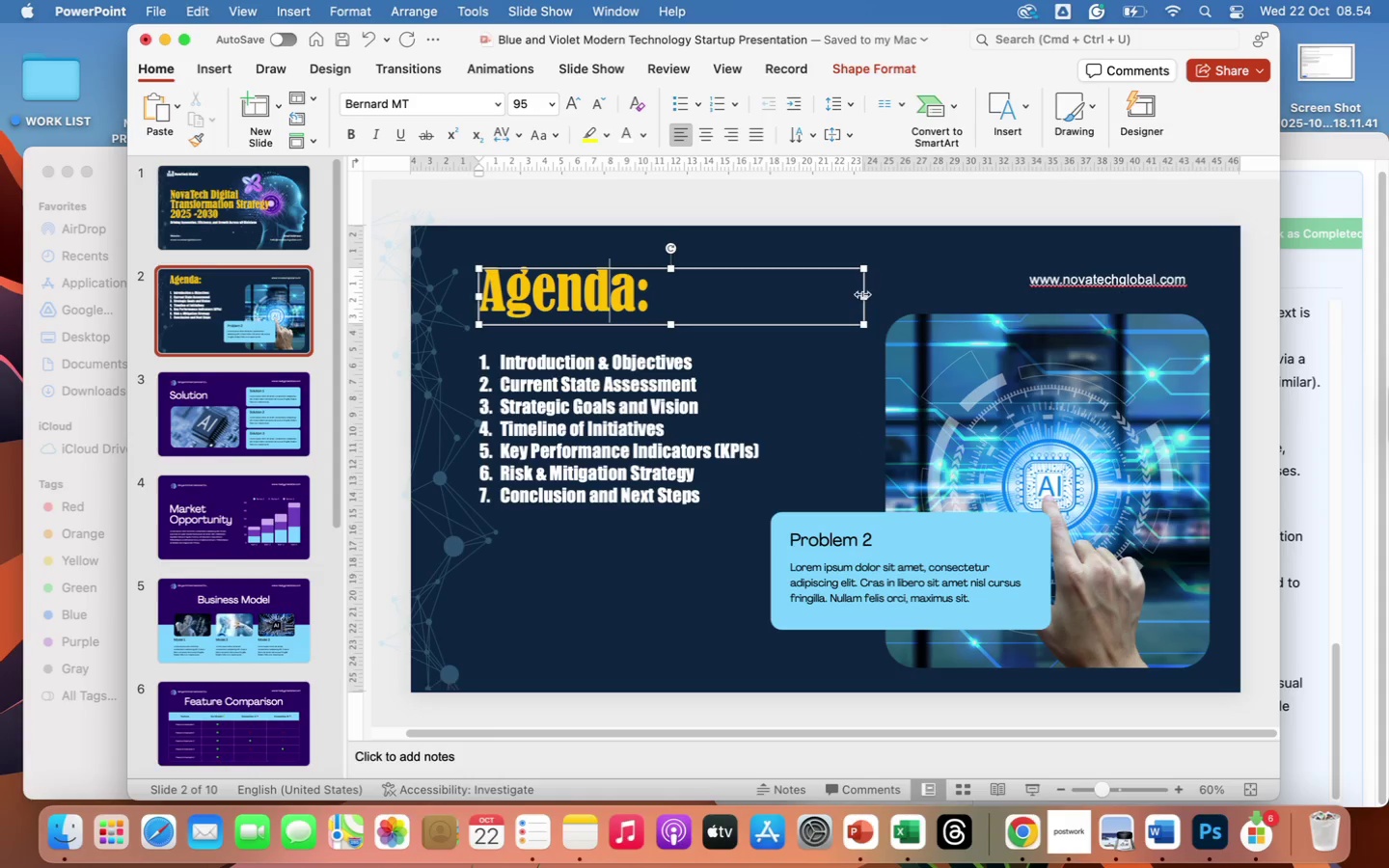 
left_click_drag(start_coordinate=[861, 294], to_coordinate=[766, 292])
 